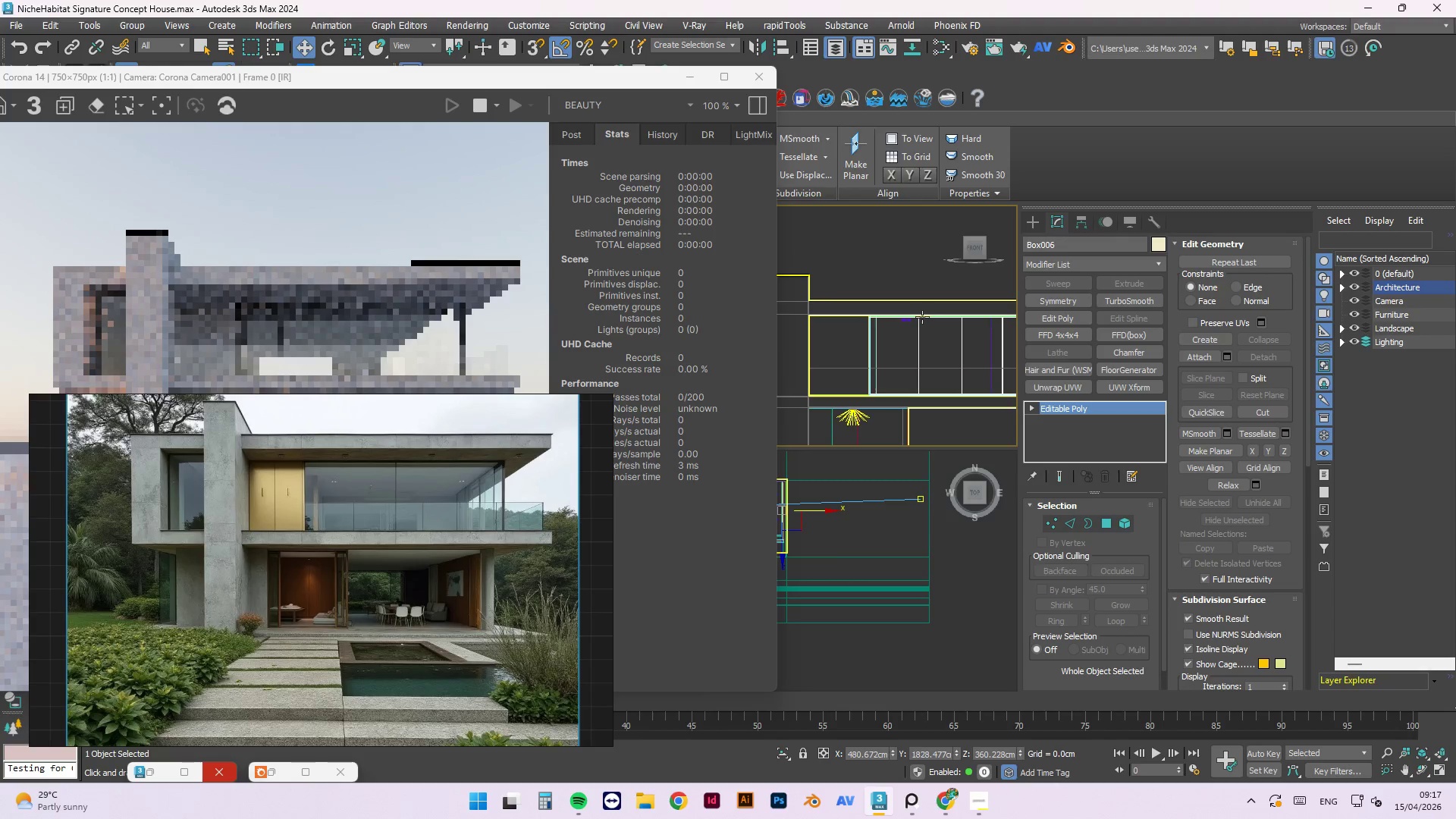 
left_click_drag(start_coordinate=[907, 353], to_coordinate=[824, 316])
 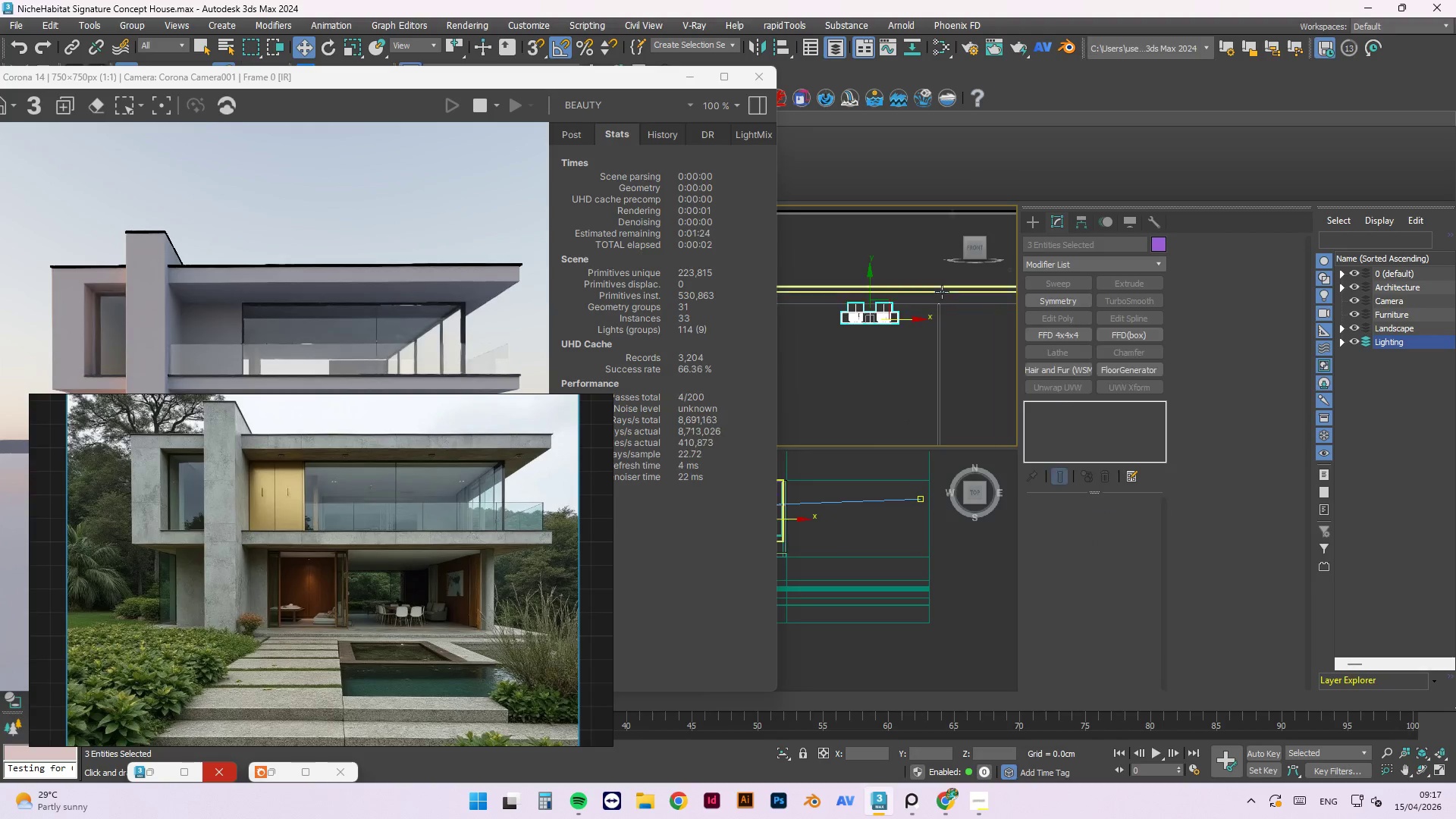 
scroll: coordinate [908, 337], scroll_direction: up, amount: 5.0
 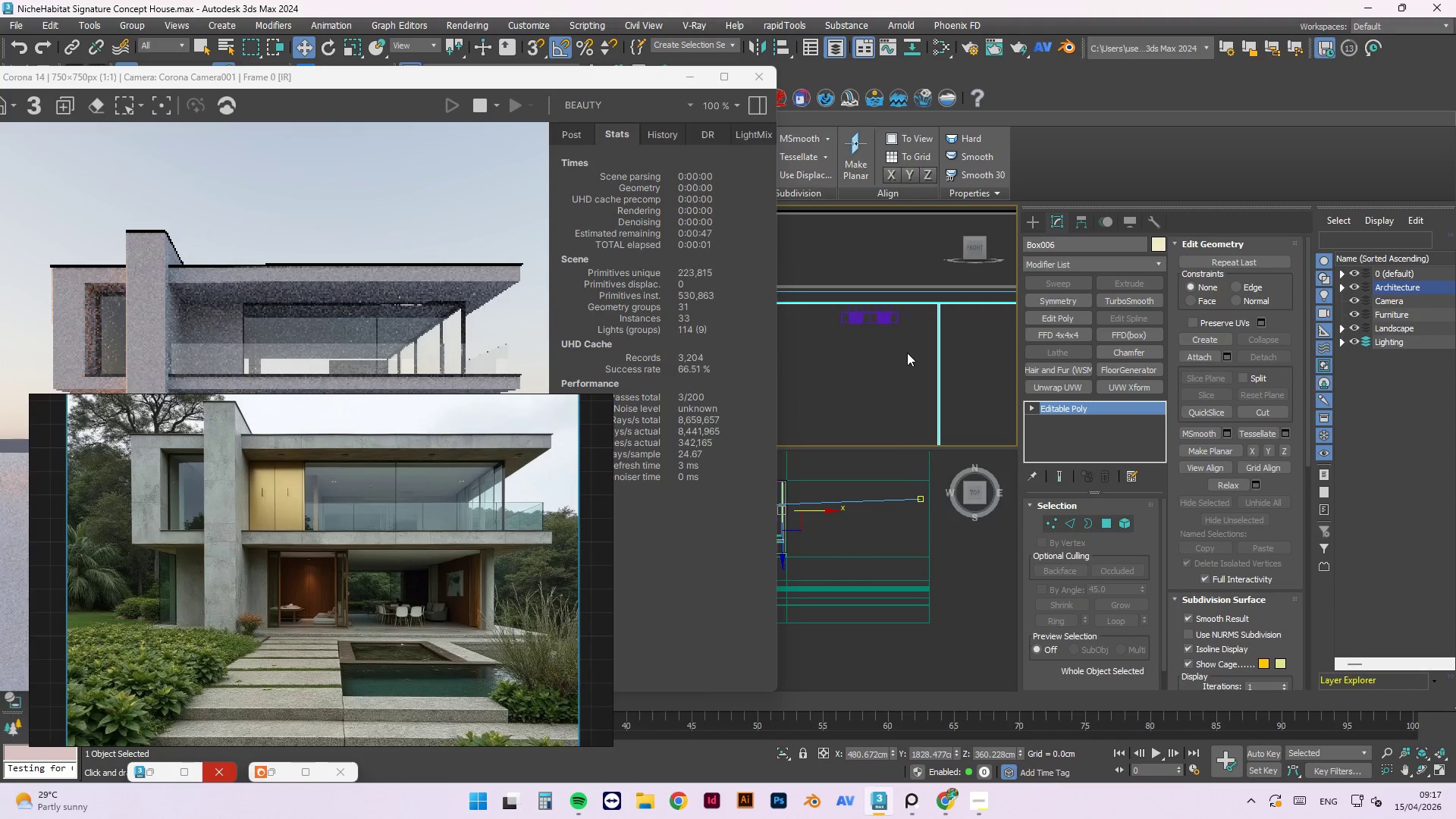 
scroll: coordinate [942, 292], scroll_direction: down, amount: 1.0
 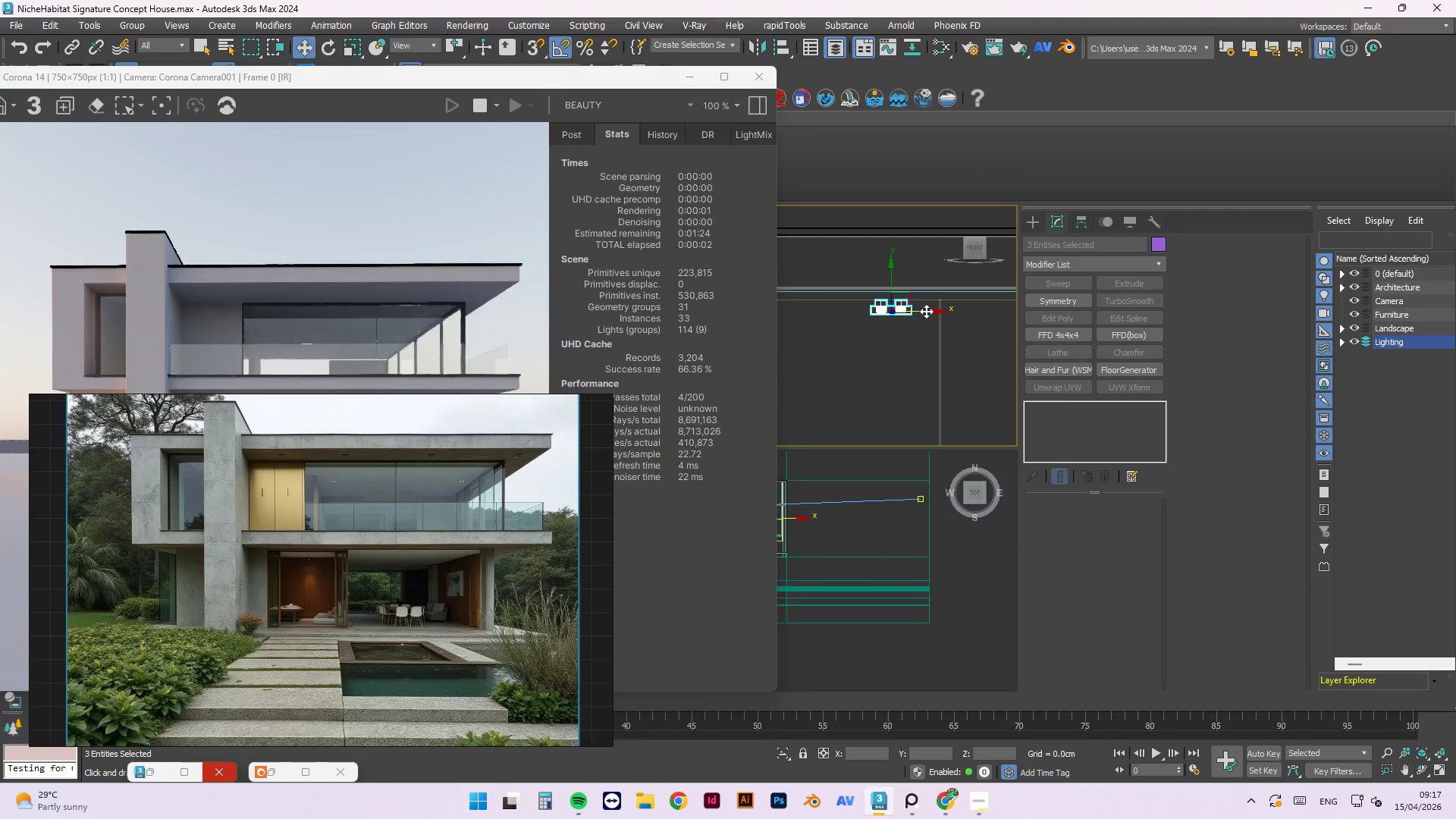 
left_click_drag(start_coordinate=[926, 311], to_coordinate=[893, 349])
 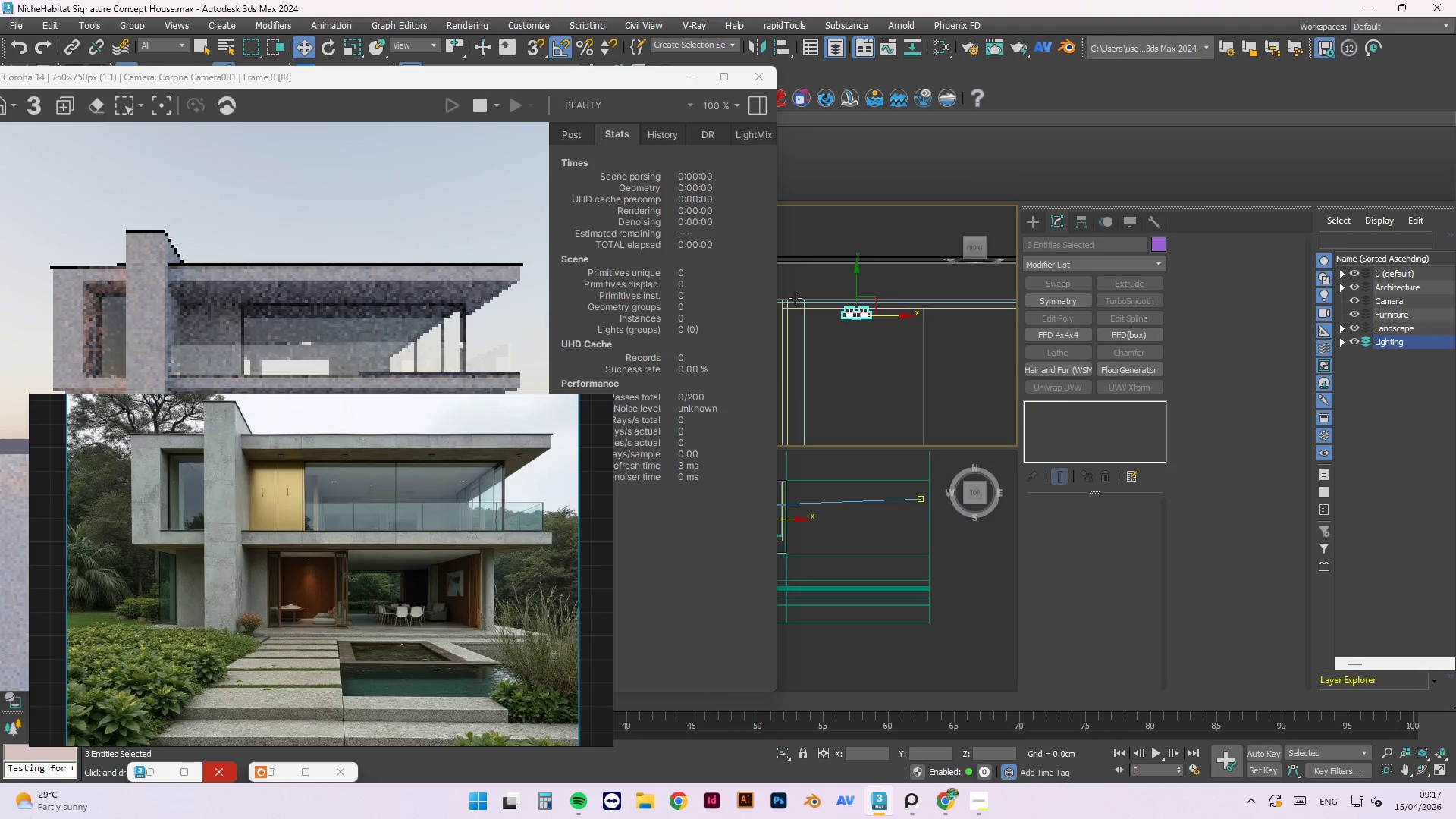 
scroll: coordinate [885, 326], scroll_direction: down, amount: 1.0
 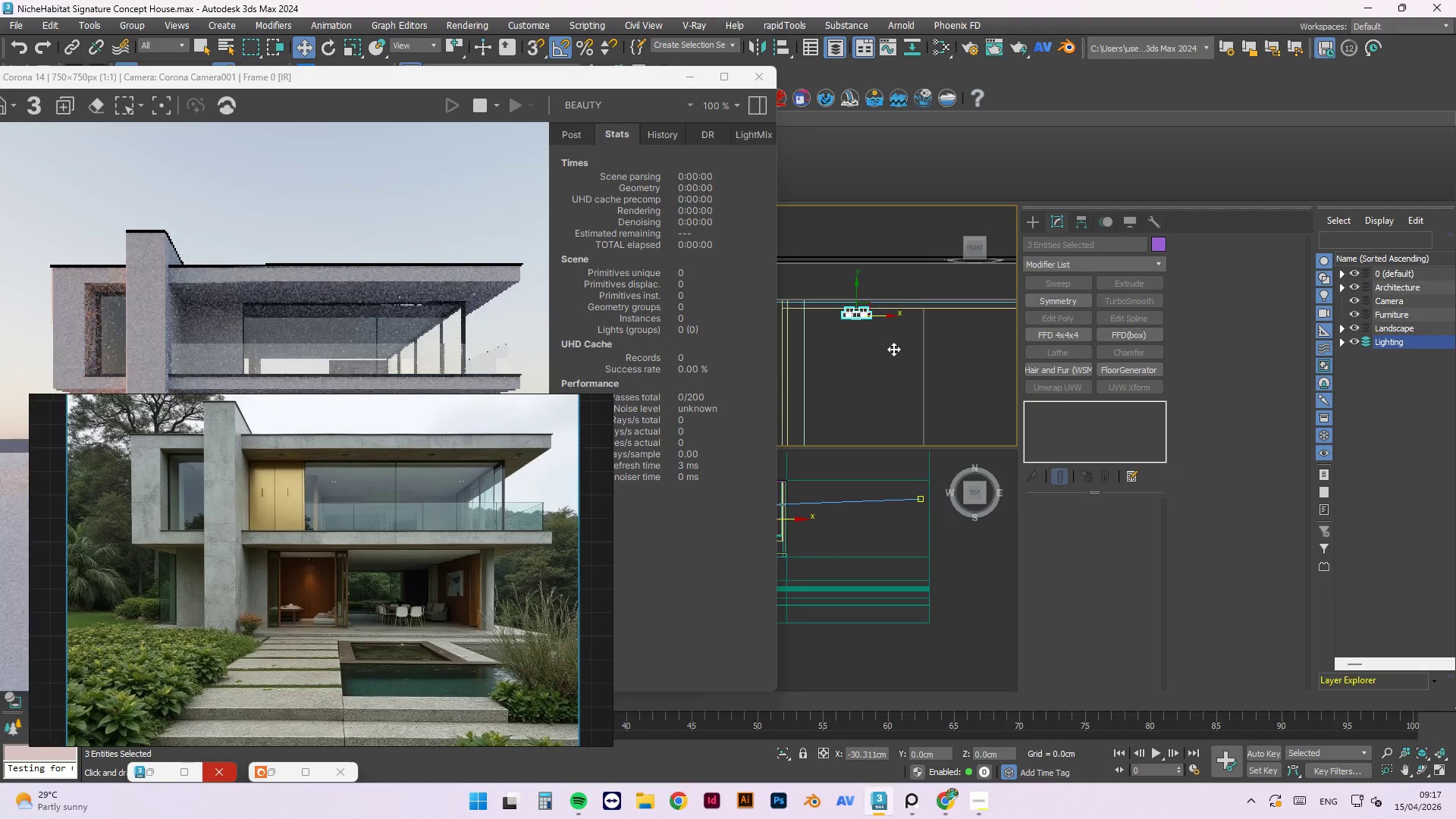 
left_click([834, 330])
 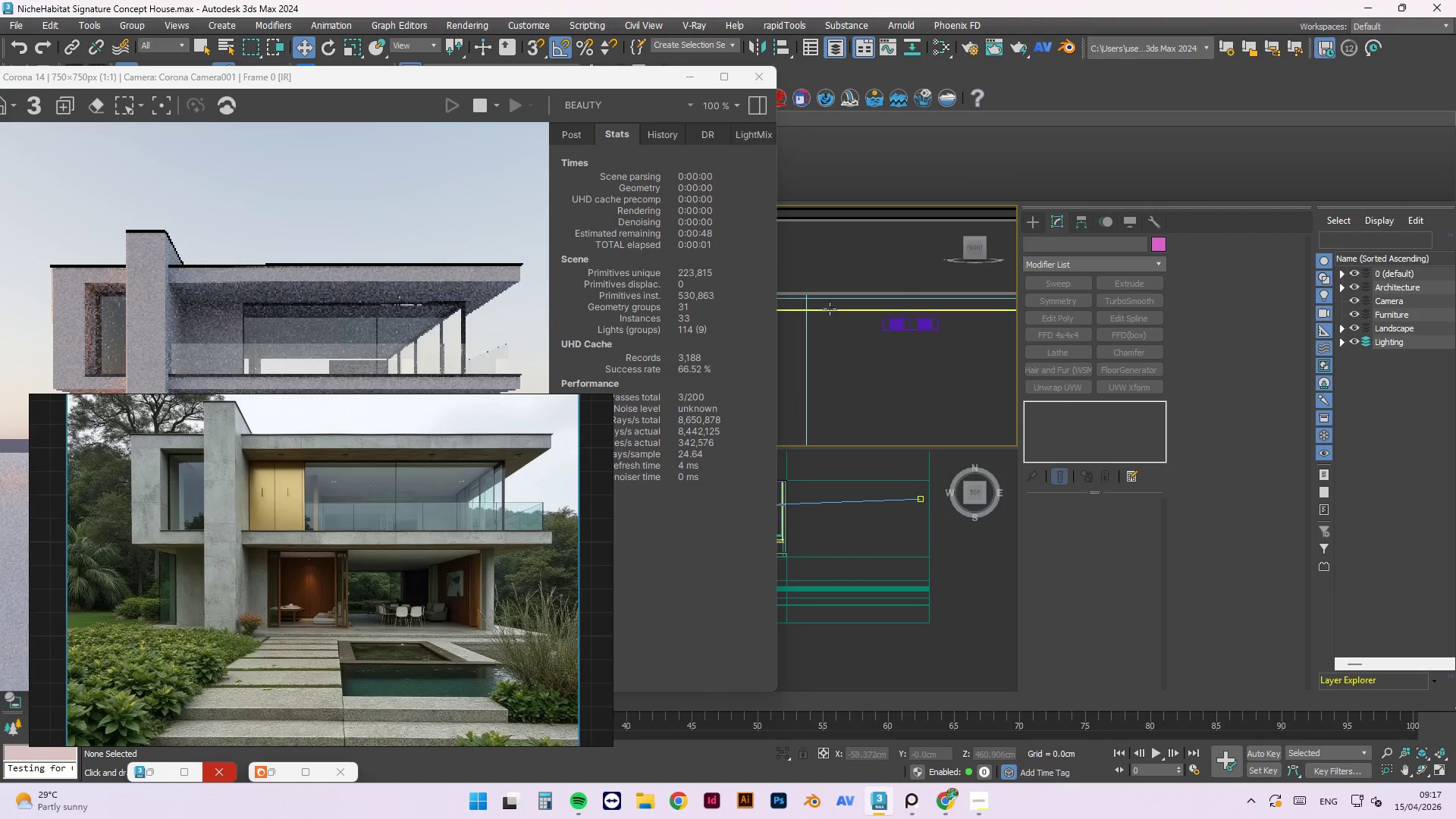 
scroll: coordinate [802, 305], scroll_direction: up, amount: 2.0
 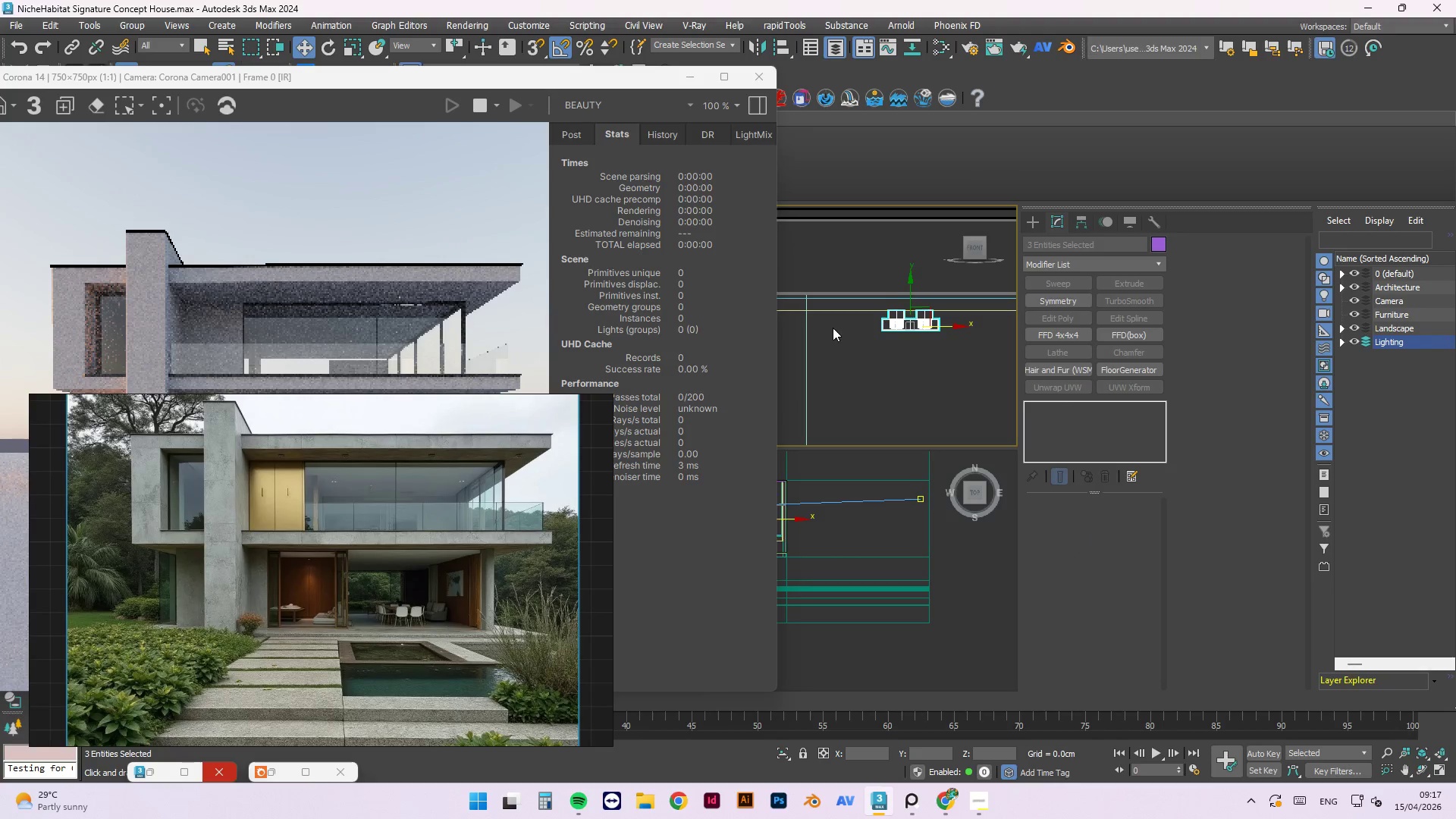 
double_click([830, 308])
 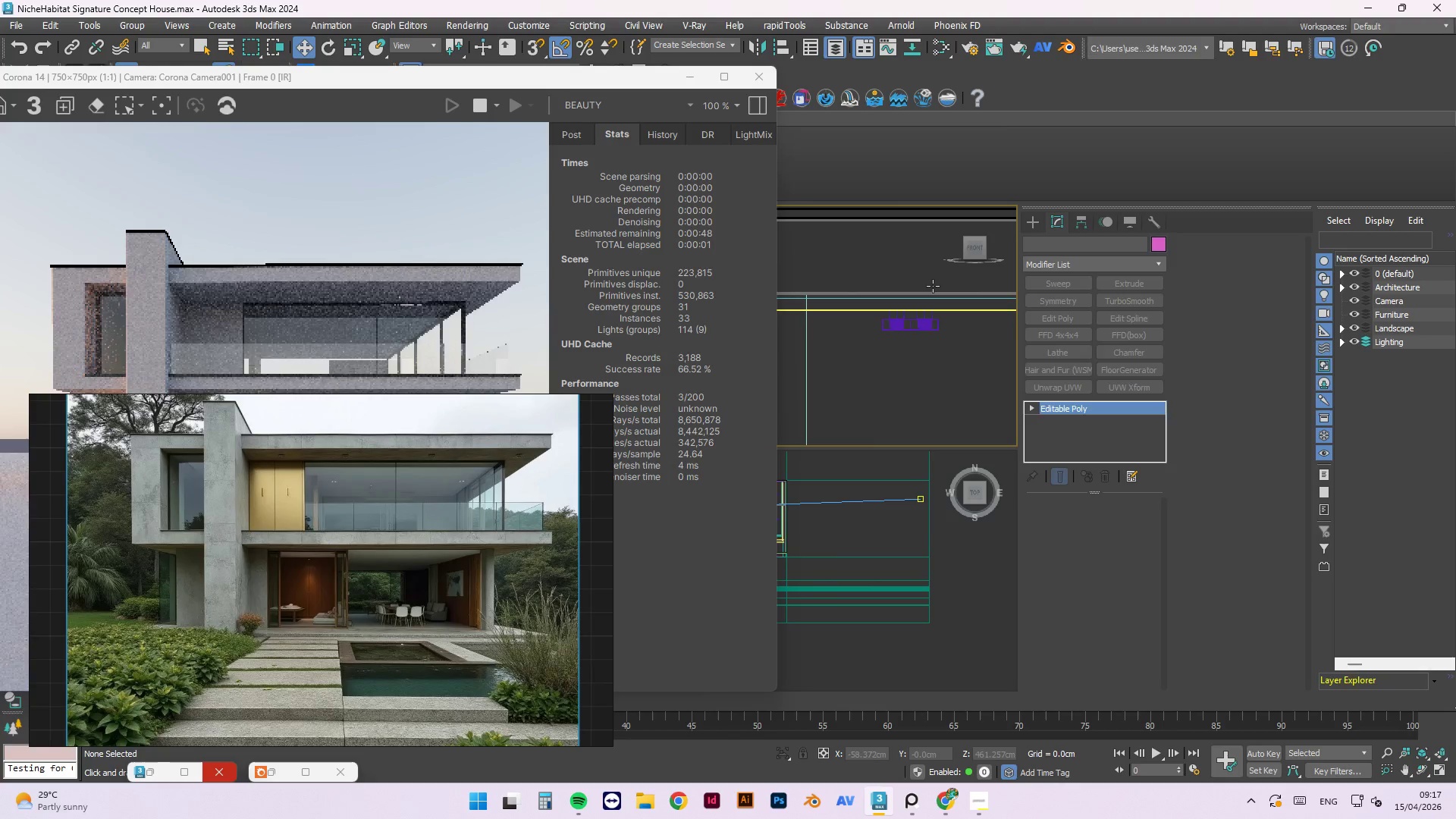 
scroll: coordinate [868, 286], scroll_direction: down, amount: 6.0
 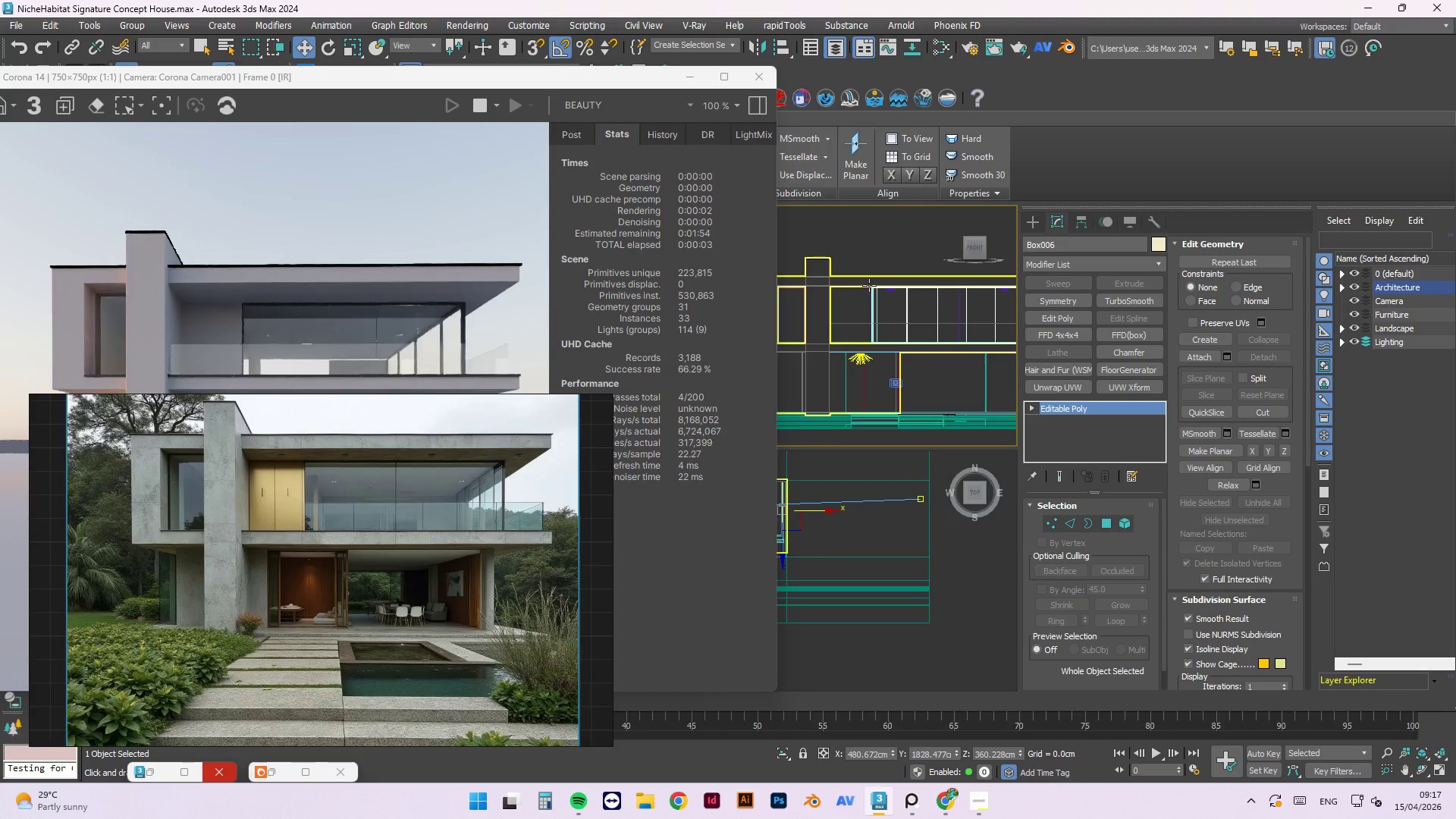 
scroll: coordinate [895, 288], scroll_direction: up, amount: 8.0
 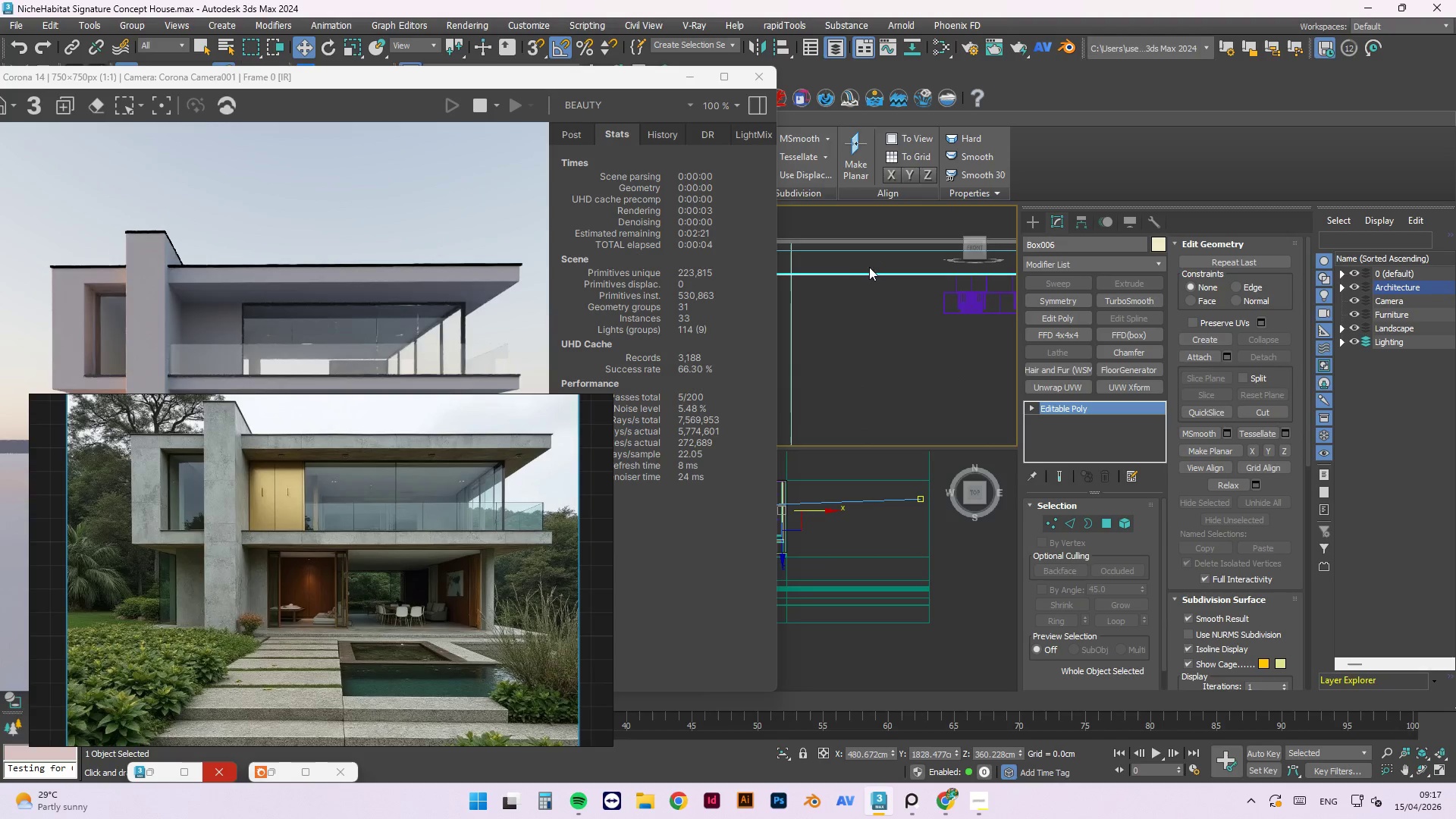 
scroll: coordinate [848, 290], scroll_direction: down, amount: 2.0
 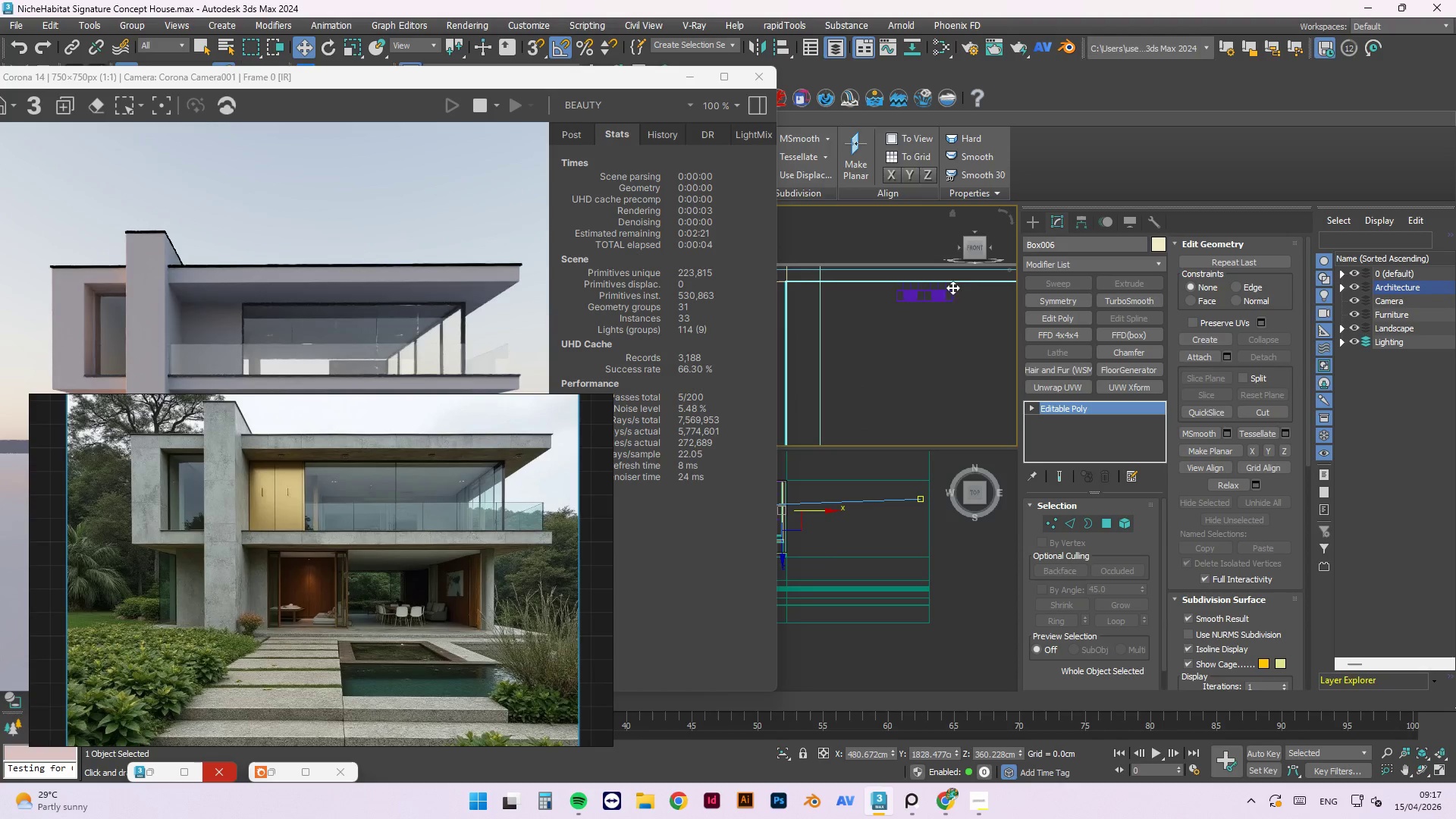 
scroll: coordinate [826, 267], scroll_direction: up, amount: 2.0
 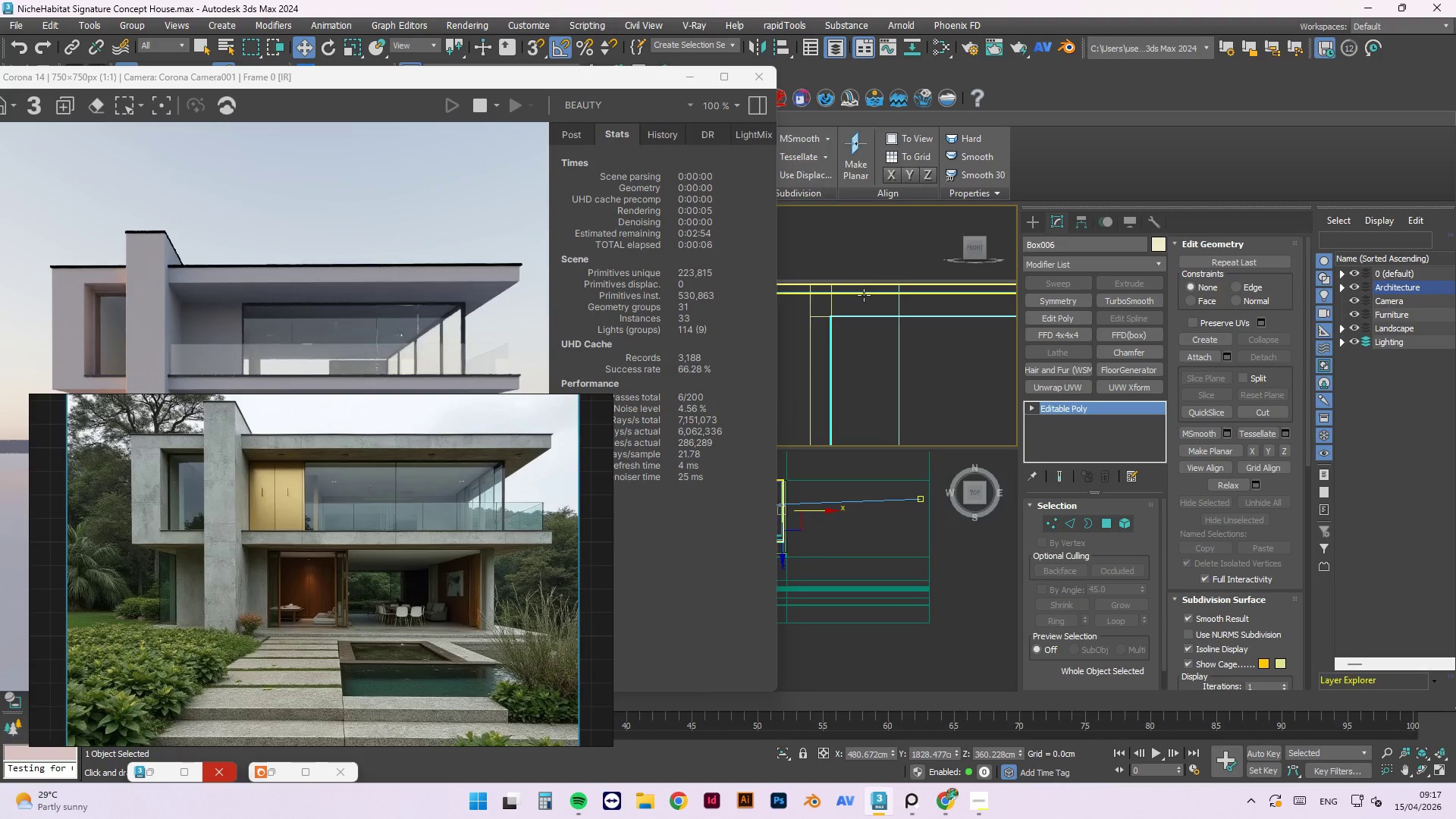 
left_click([863, 295])
 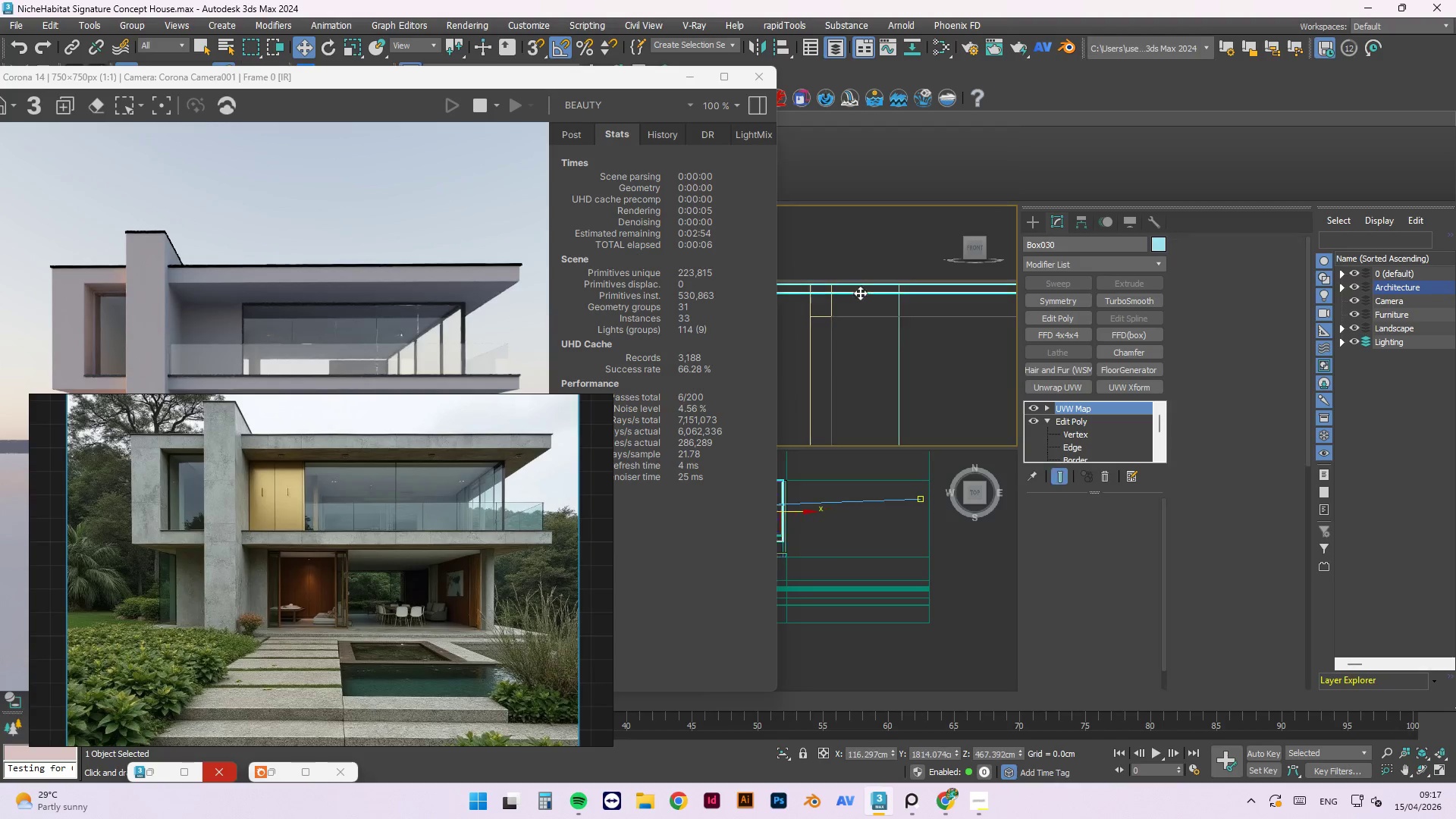 
scroll: coordinate [974, 302], scroll_direction: none, amount: 0.0
 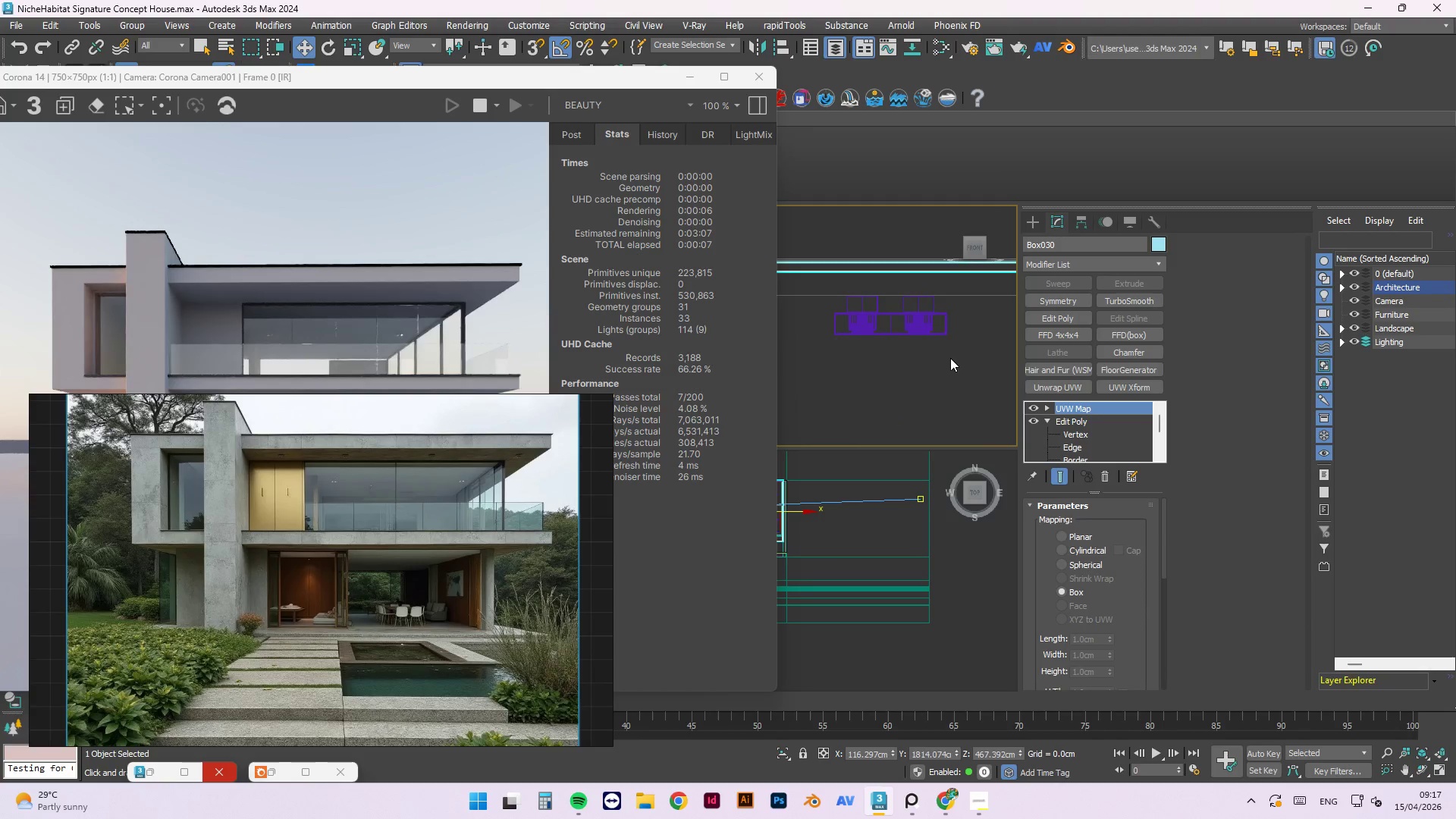 
left_click_drag(start_coordinate=[949, 356], to_coordinate=[816, 312])
 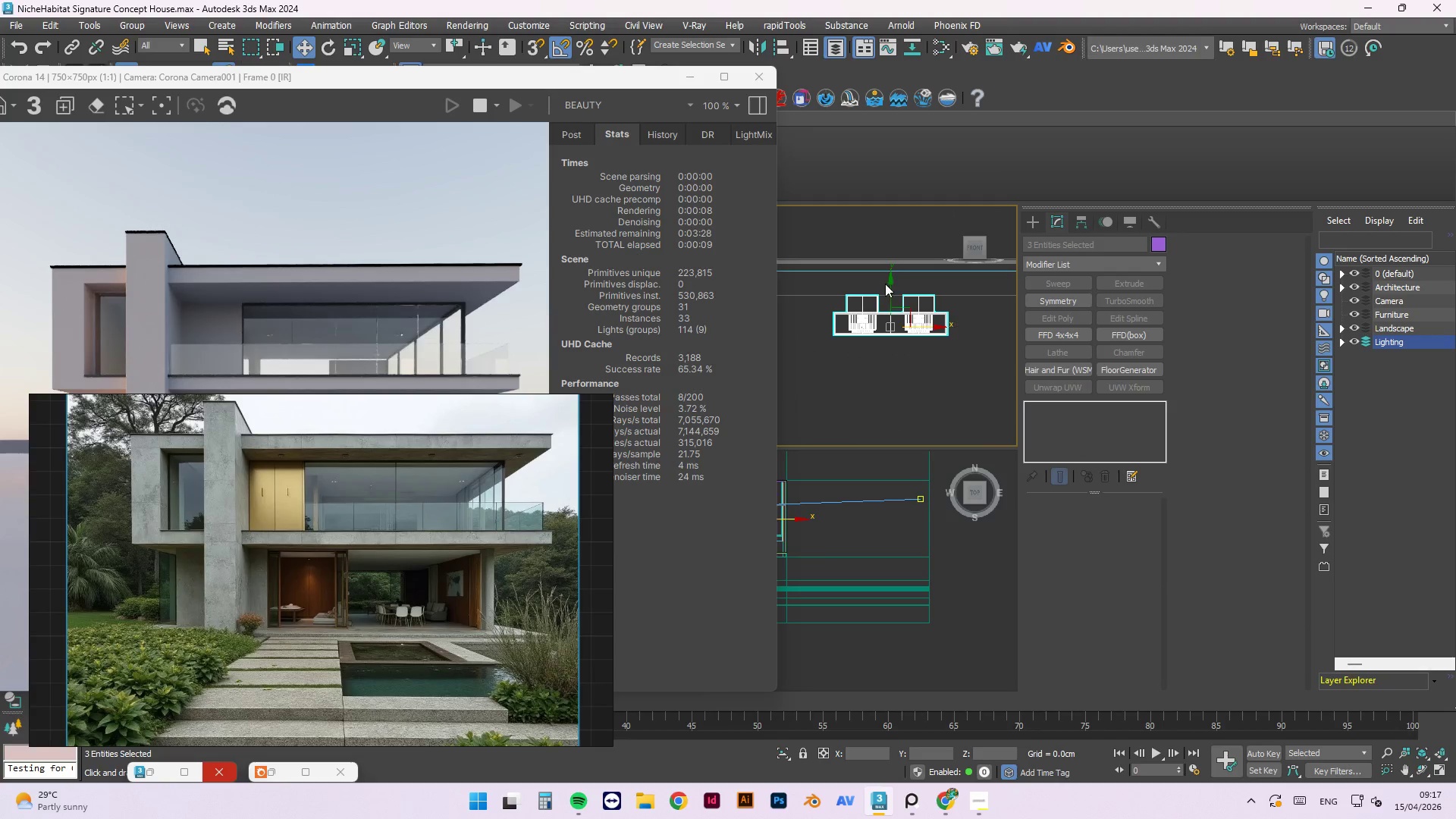 
left_click_drag(start_coordinate=[890, 285], to_coordinate=[886, 261])
 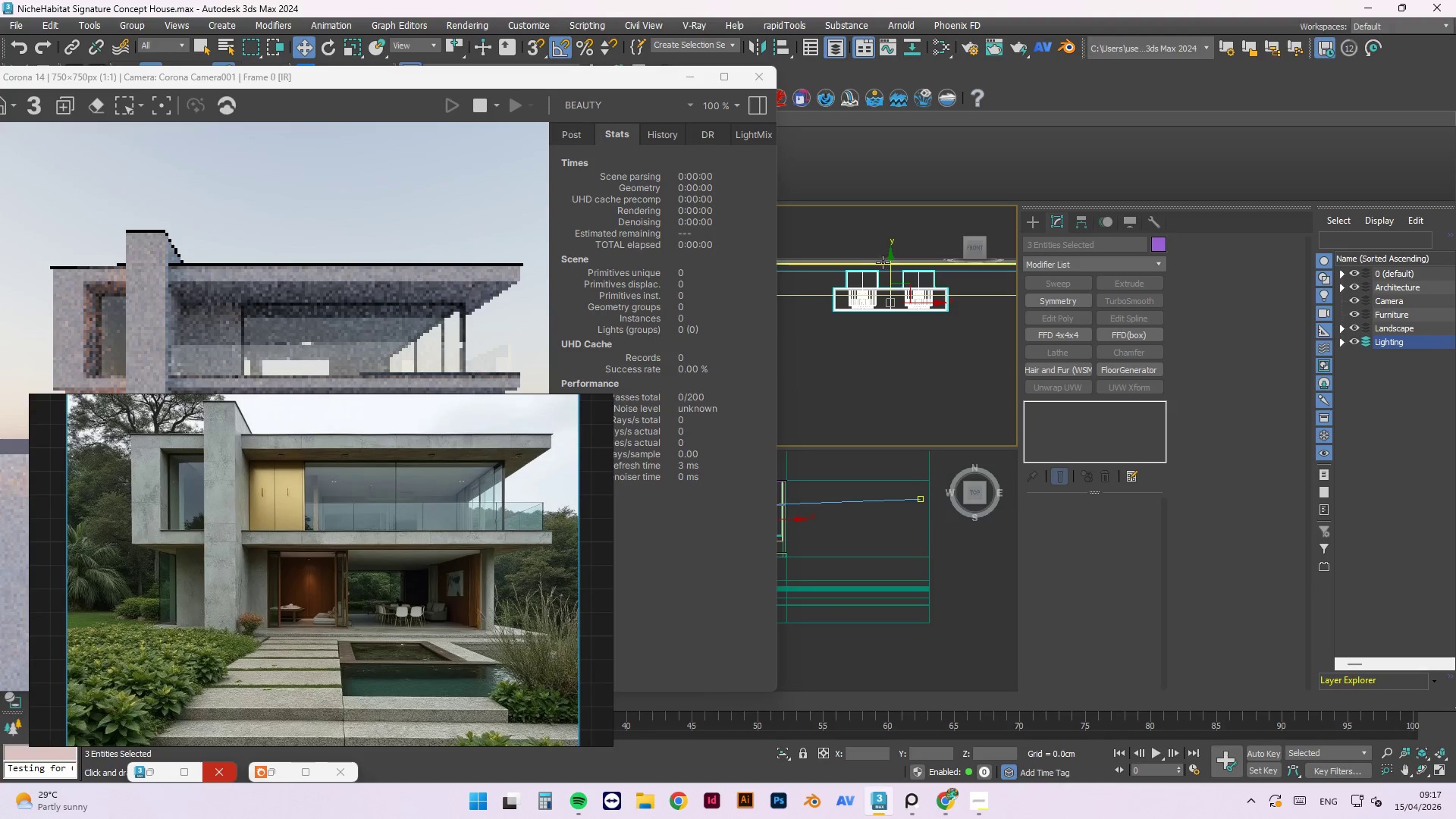 
scroll: coordinate [971, 302], scroll_direction: down, amount: 3.0
 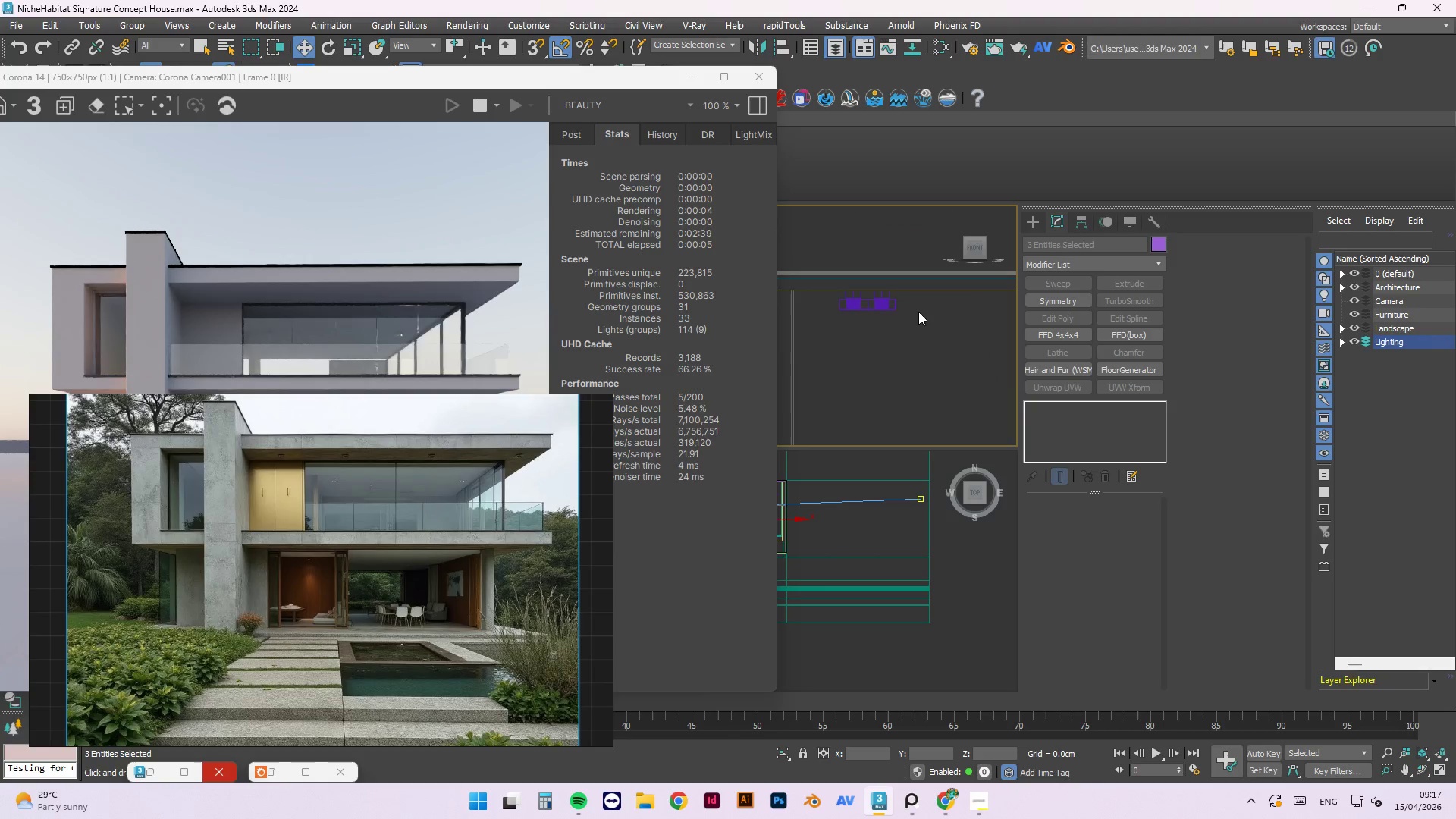 
left_click_drag(start_coordinate=[918, 315], to_coordinate=[827, 298])
 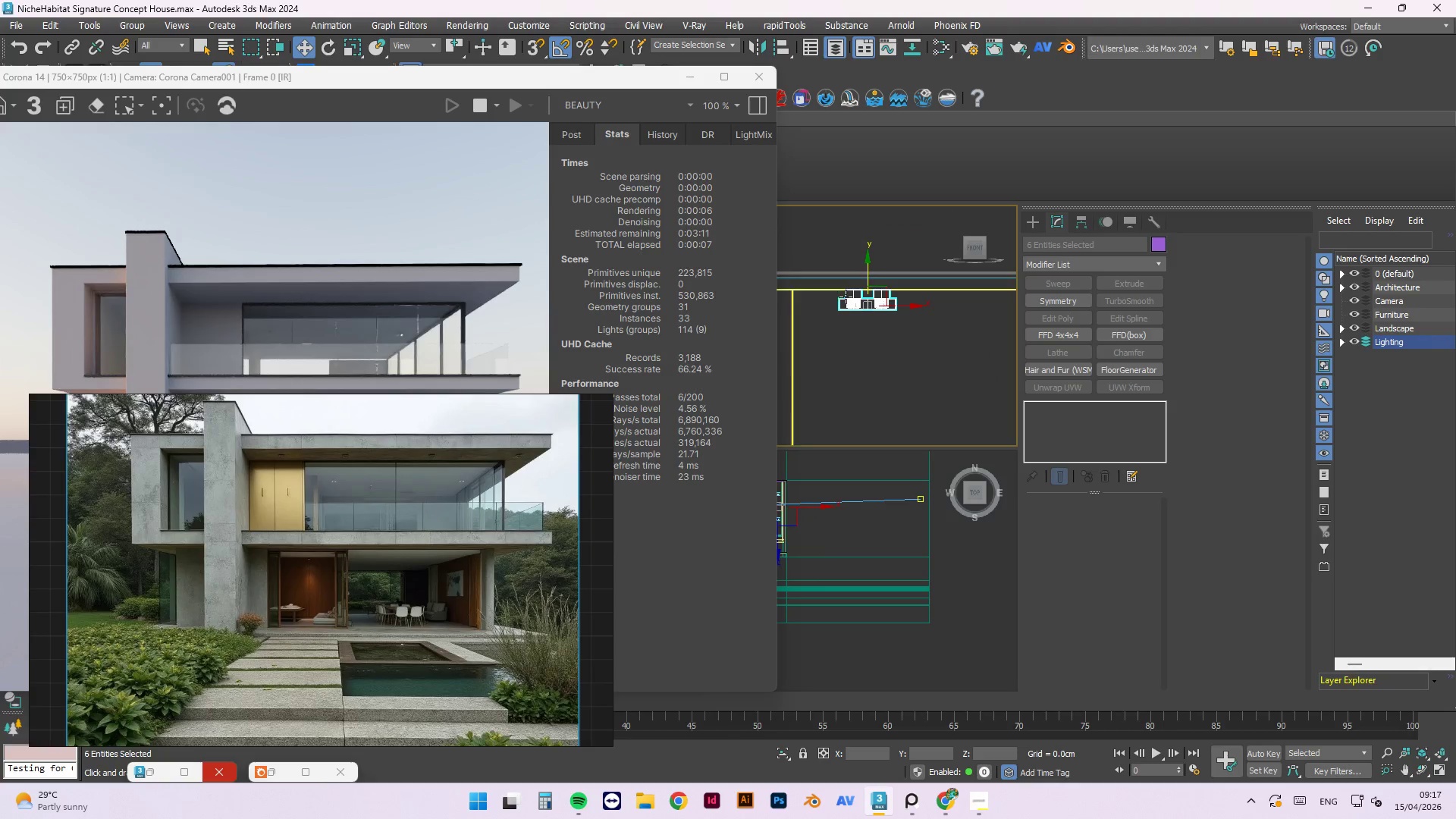 
scroll: coordinate [853, 297], scroll_direction: up, amount: 2.0
 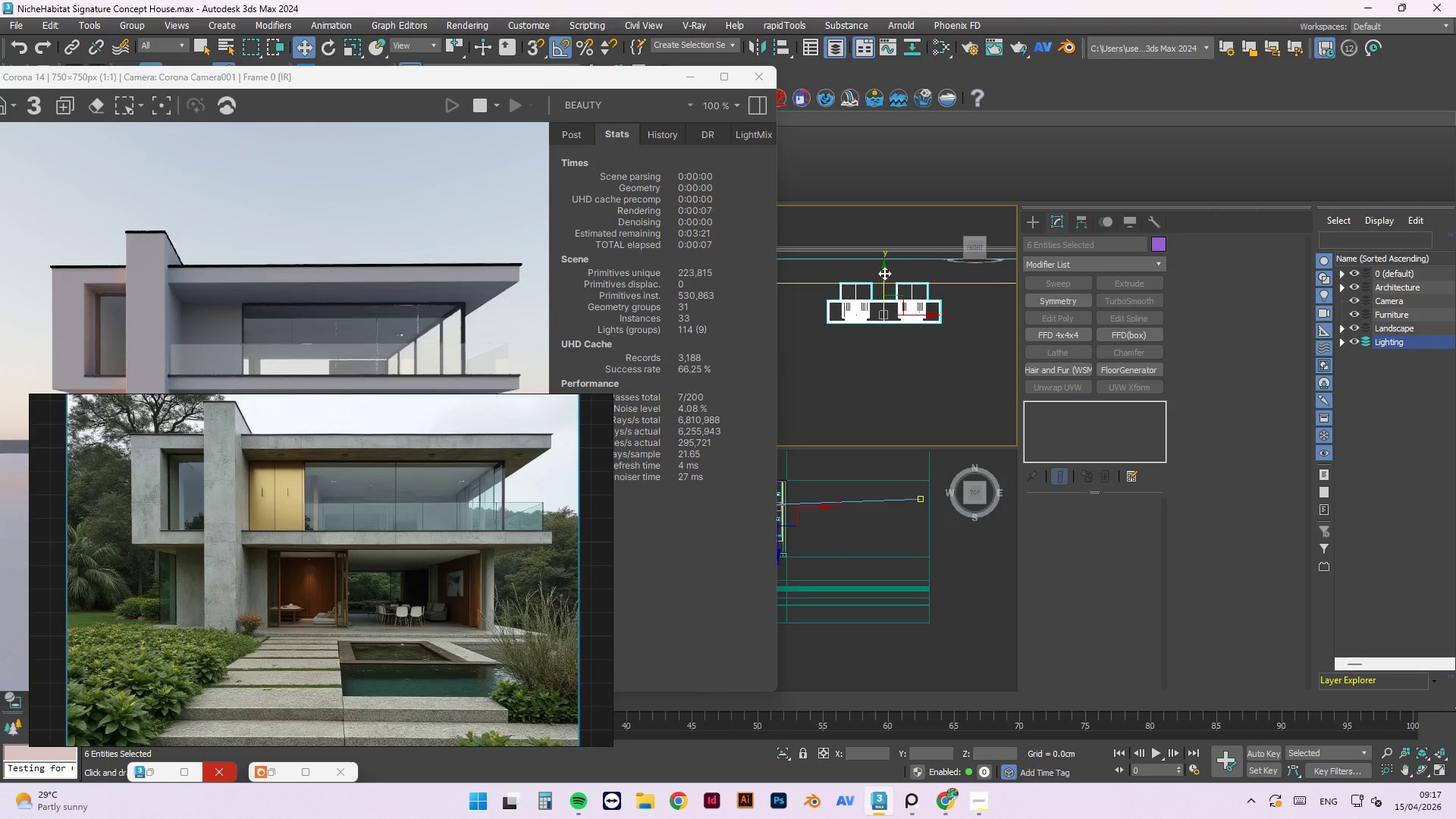 
left_click_drag(start_coordinate=[883, 273], to_coordinate=[899, 249])
 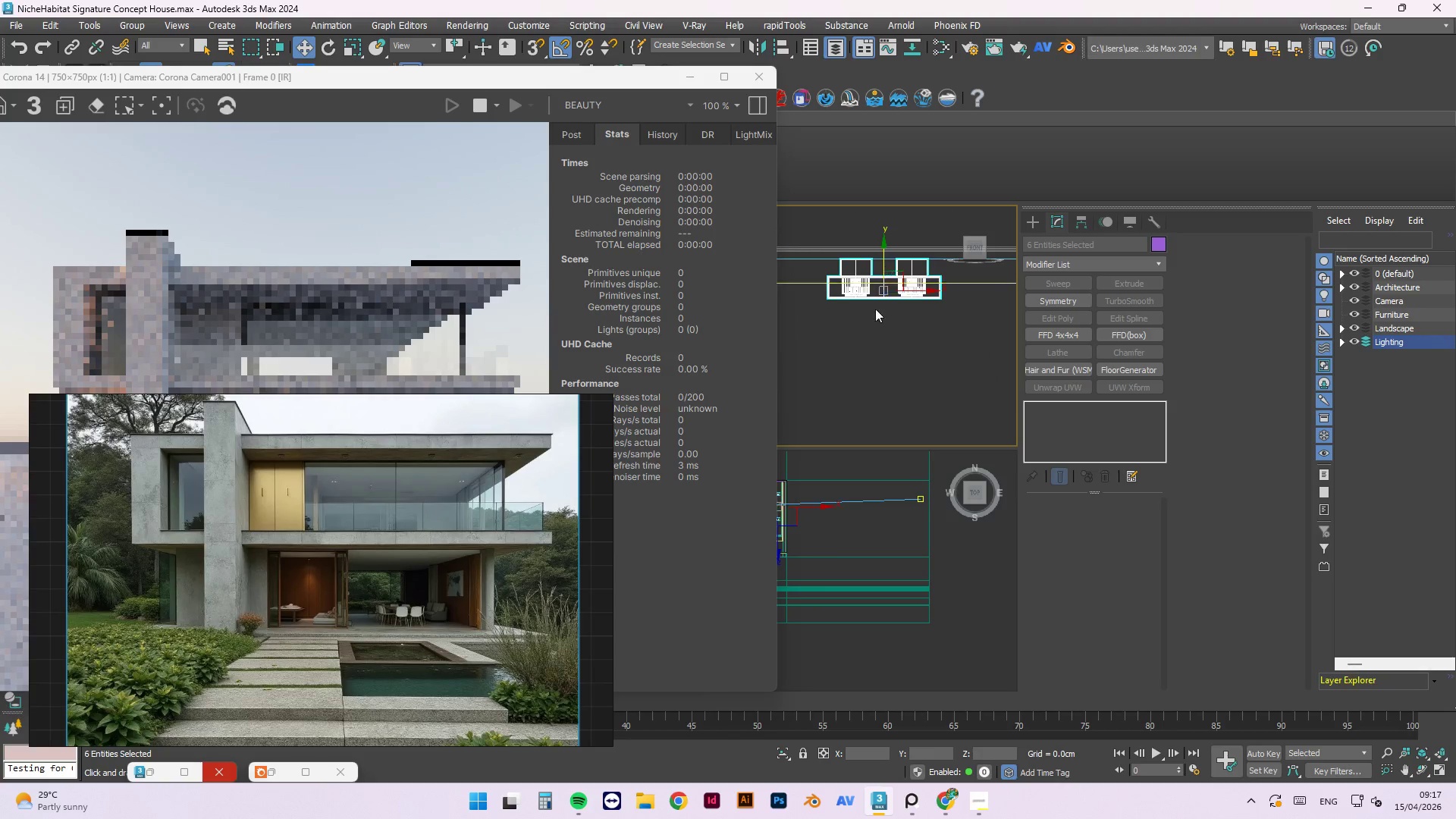 
scroll: coordinate [878, 331], scroll_direction: none, amount: 0.0
 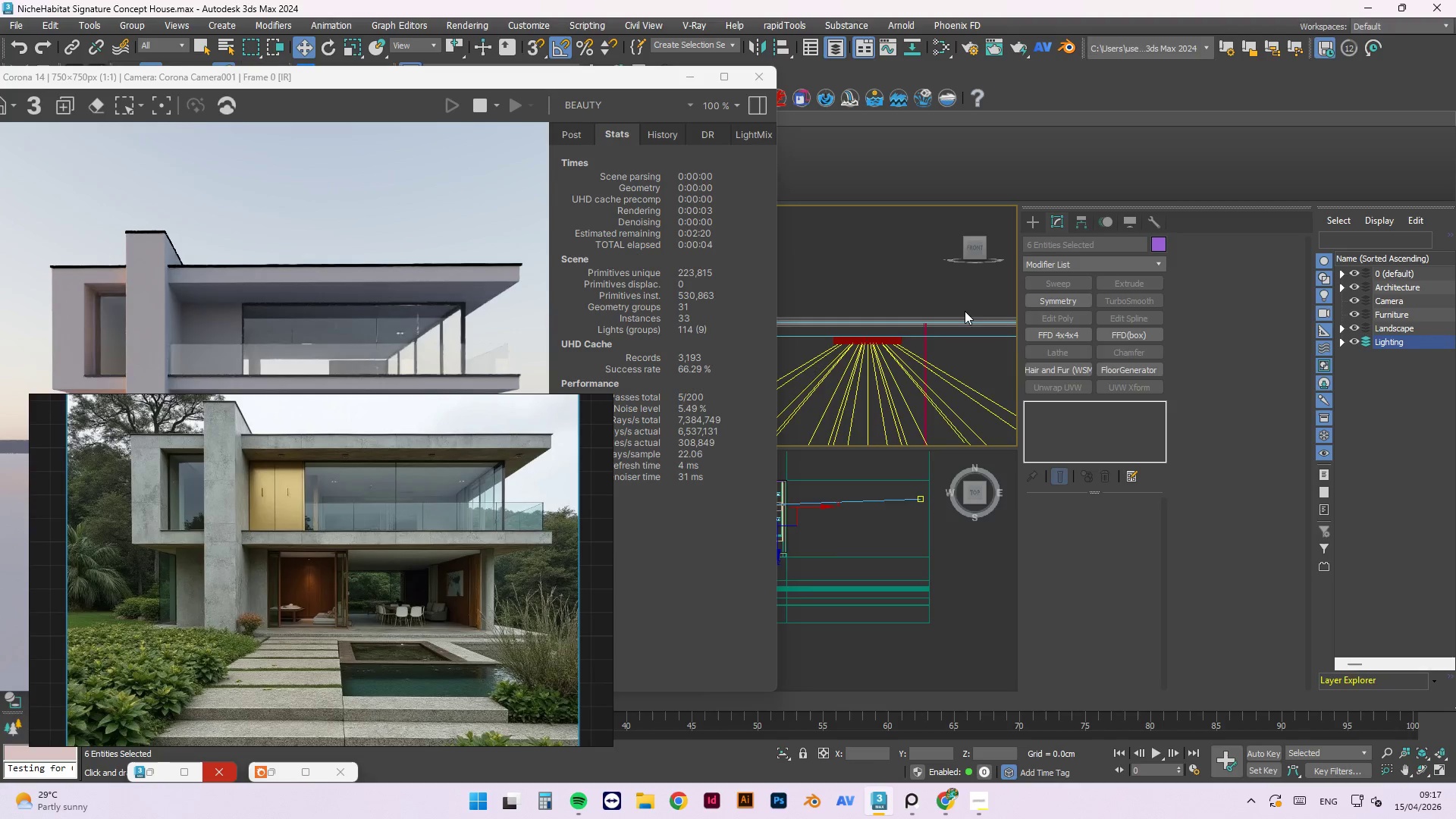 
double_click([959, 320])
 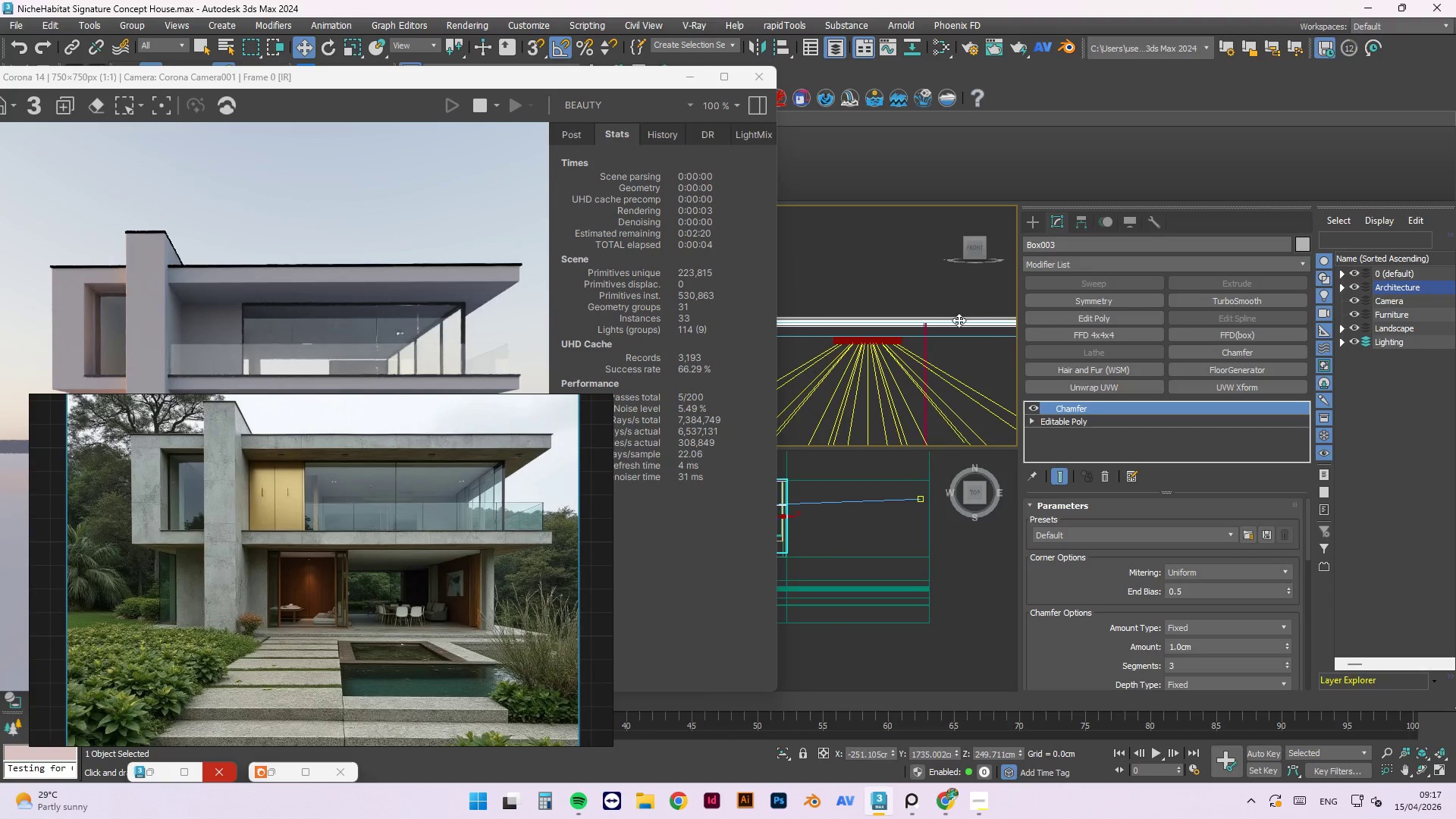 
scroll: coordinate [948, 350], scroll_direction: down, amount: 8.0
 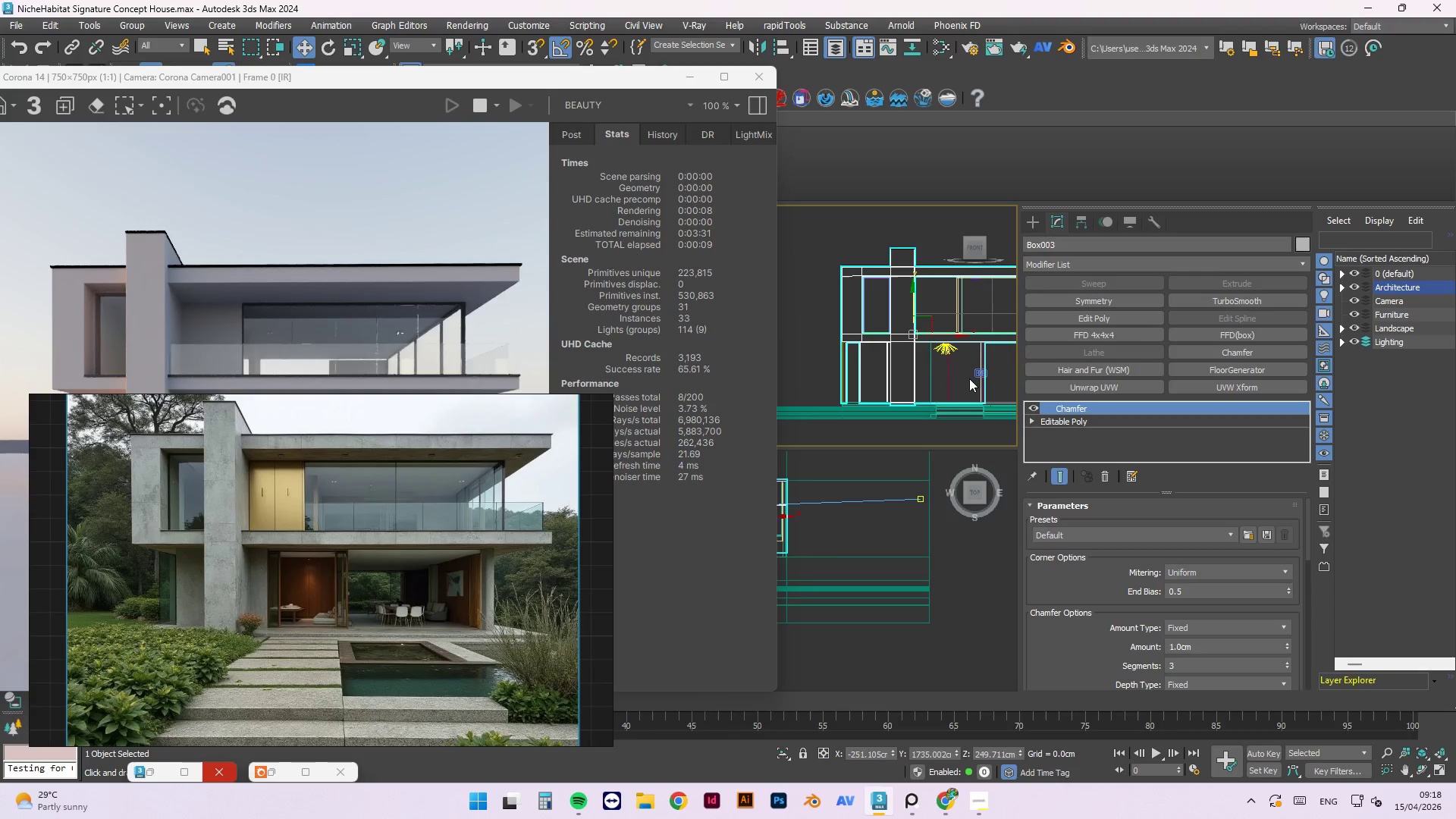 
wait(8.47)
 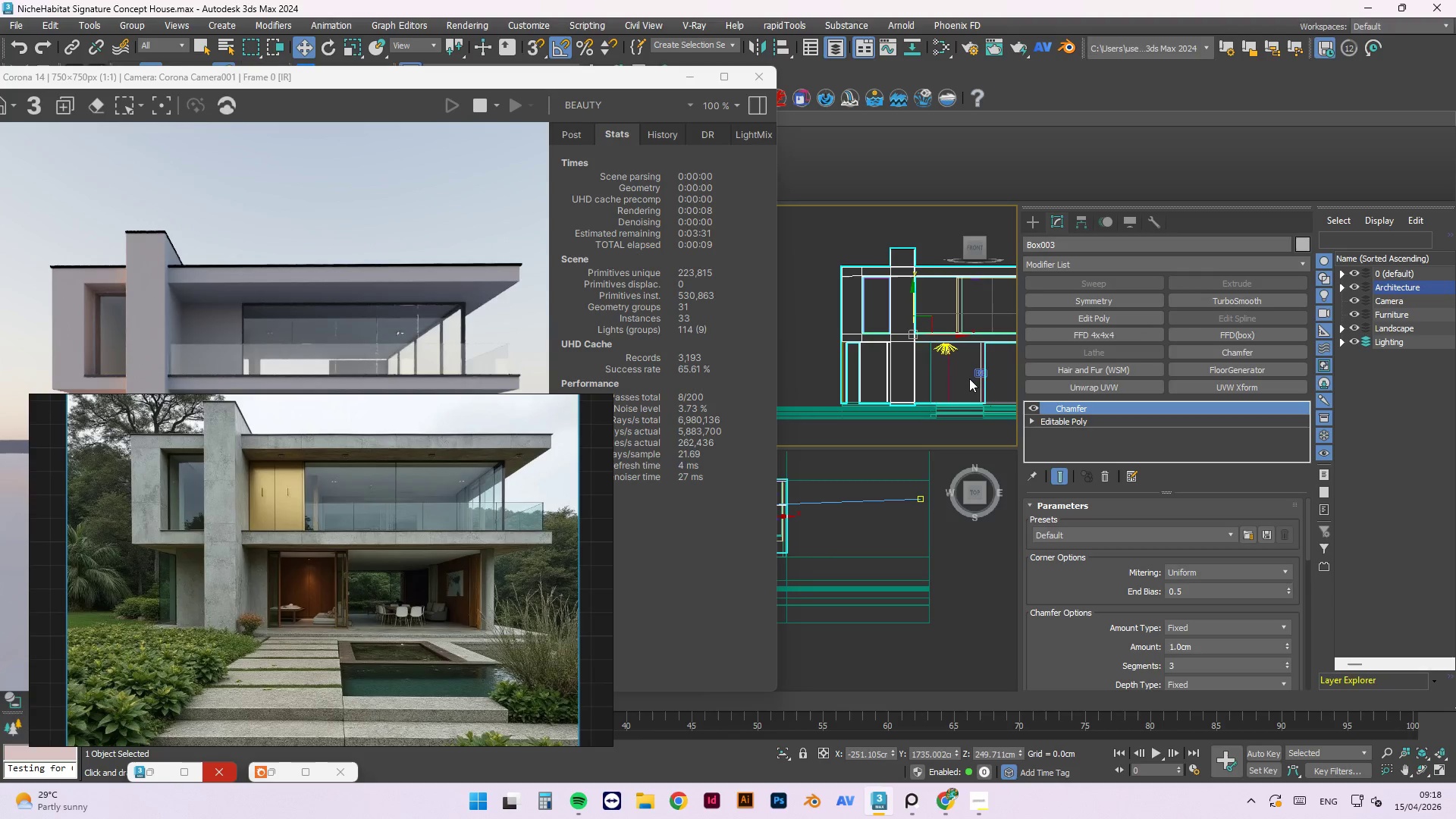 
left_click([969, 378])
 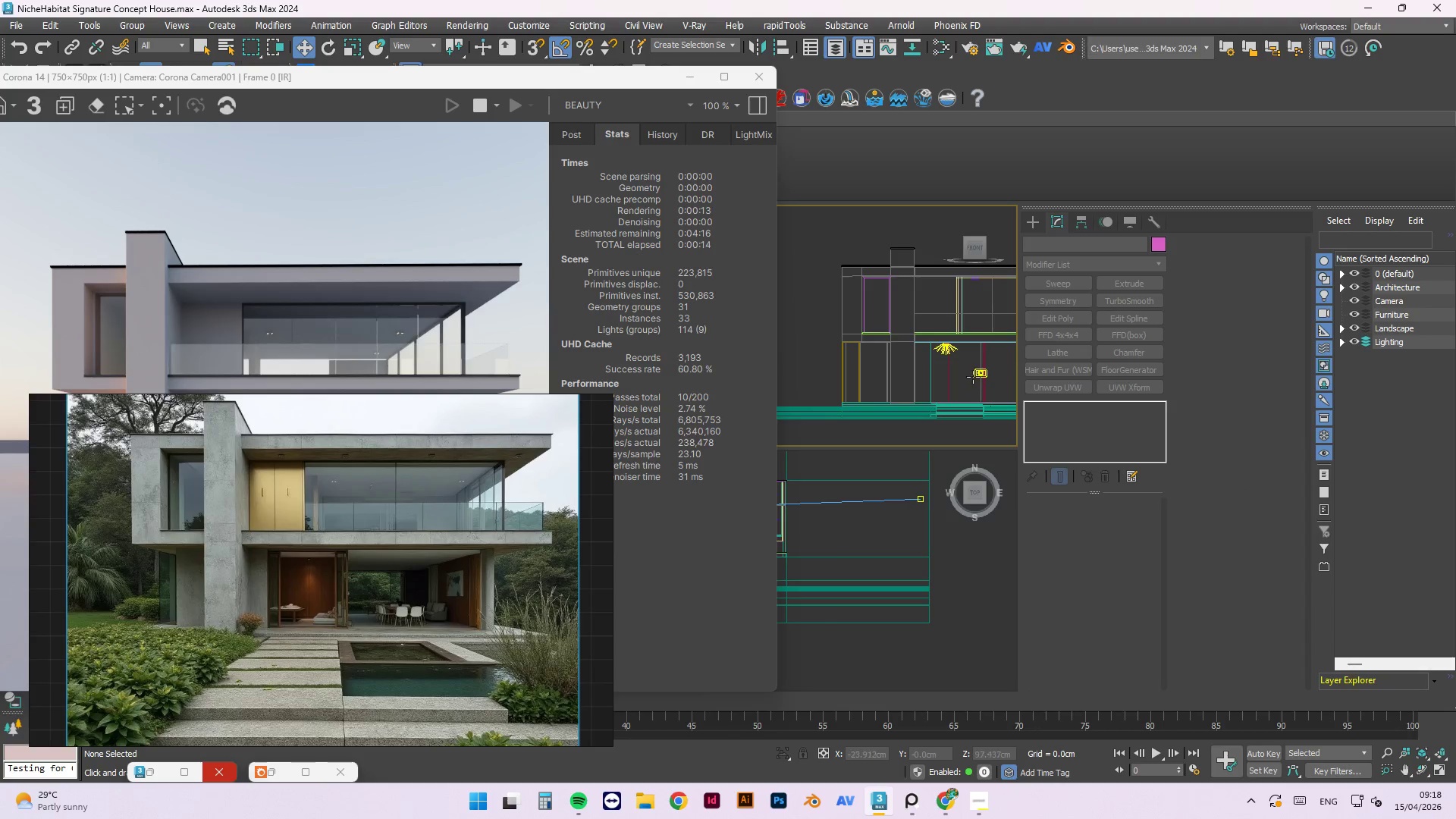 
scroll: coordinate [952, 362], scroll_direction: down, amount: 6.0
 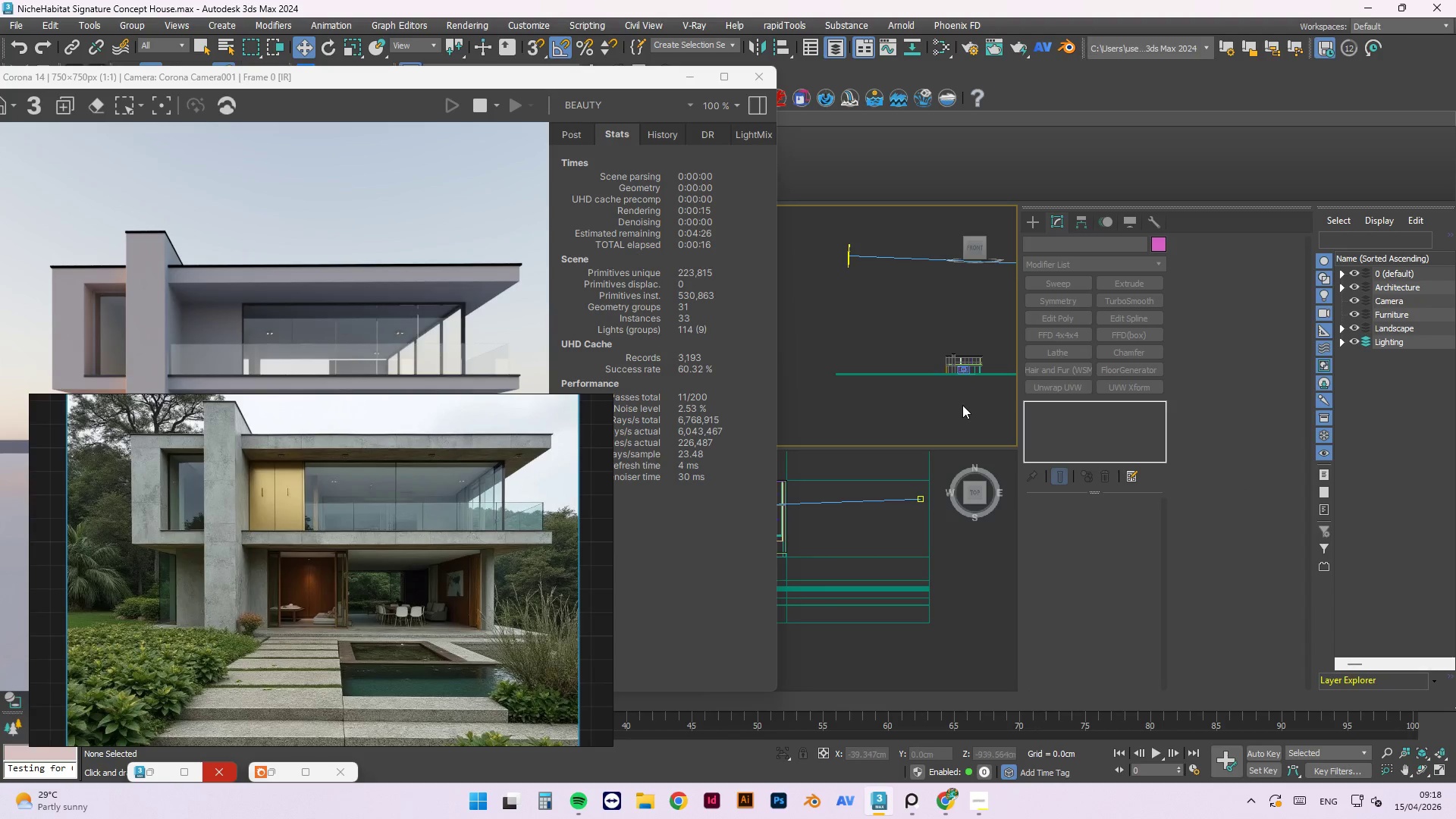 
scroll: coordinate [877, 509], scroll_direction: up, amount: 8.0
 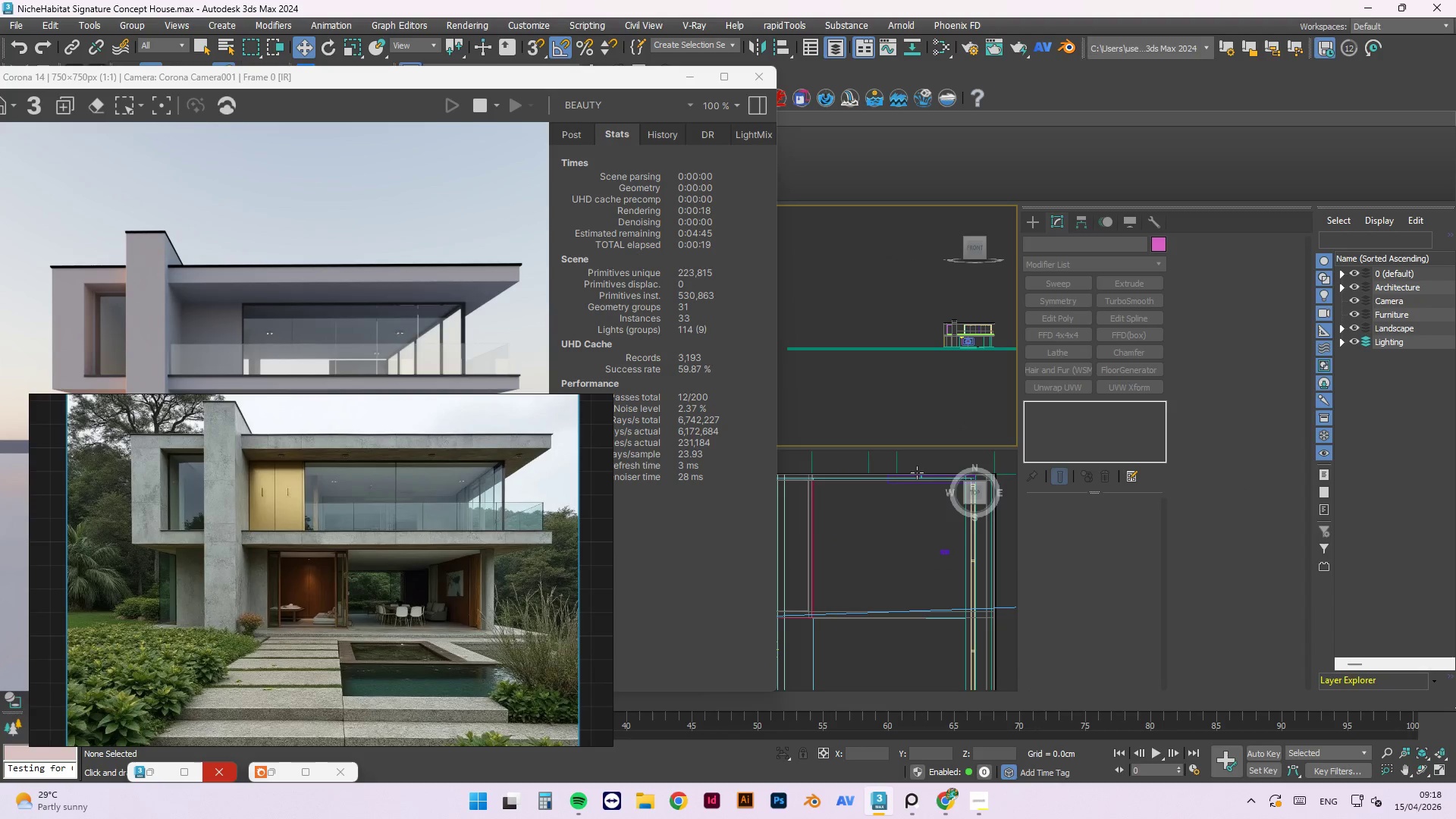 
left_click([923, 473])
 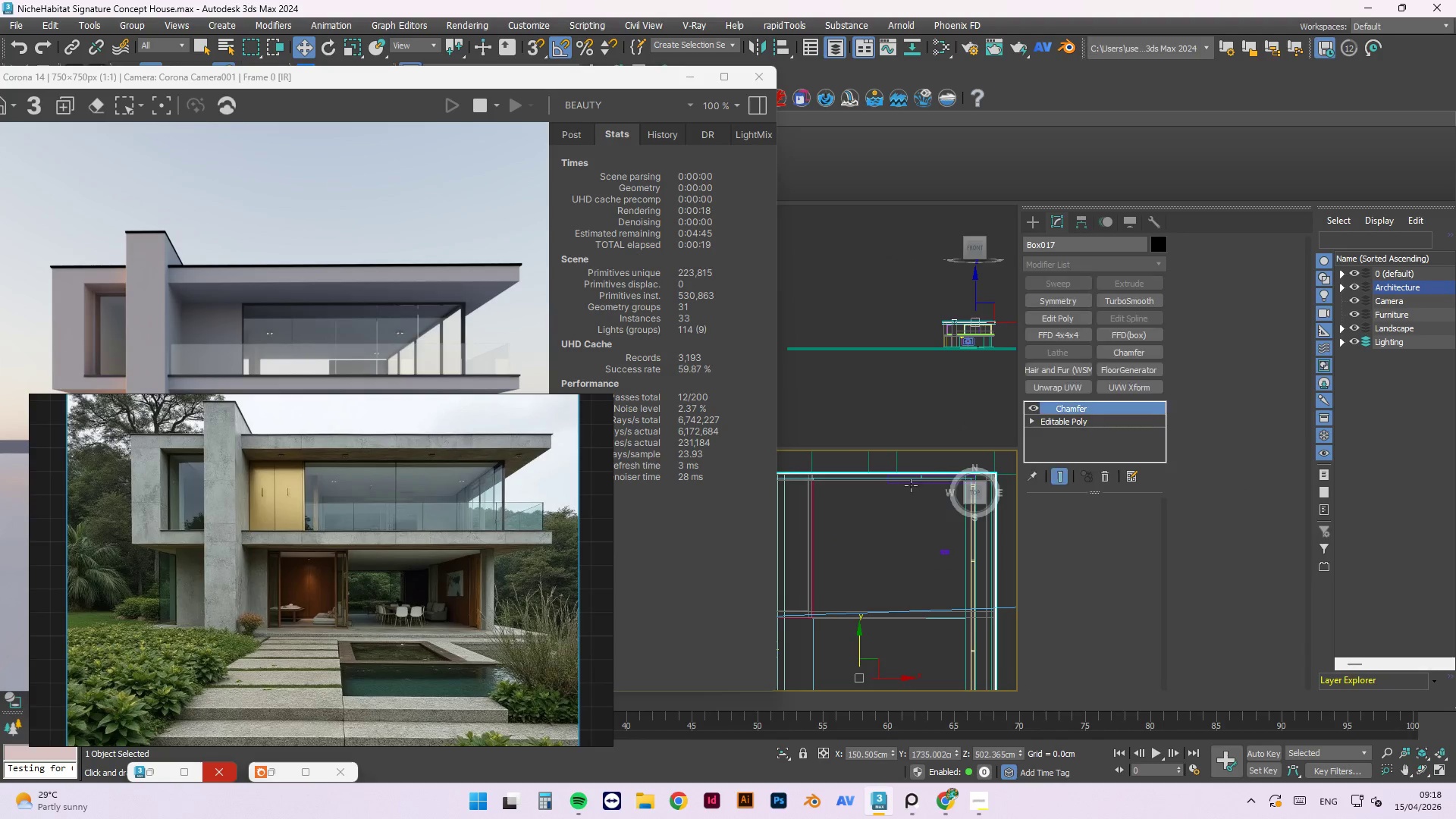 
scroll: coordinate [905, 485], scroll_direction: up, amount: 3.0
 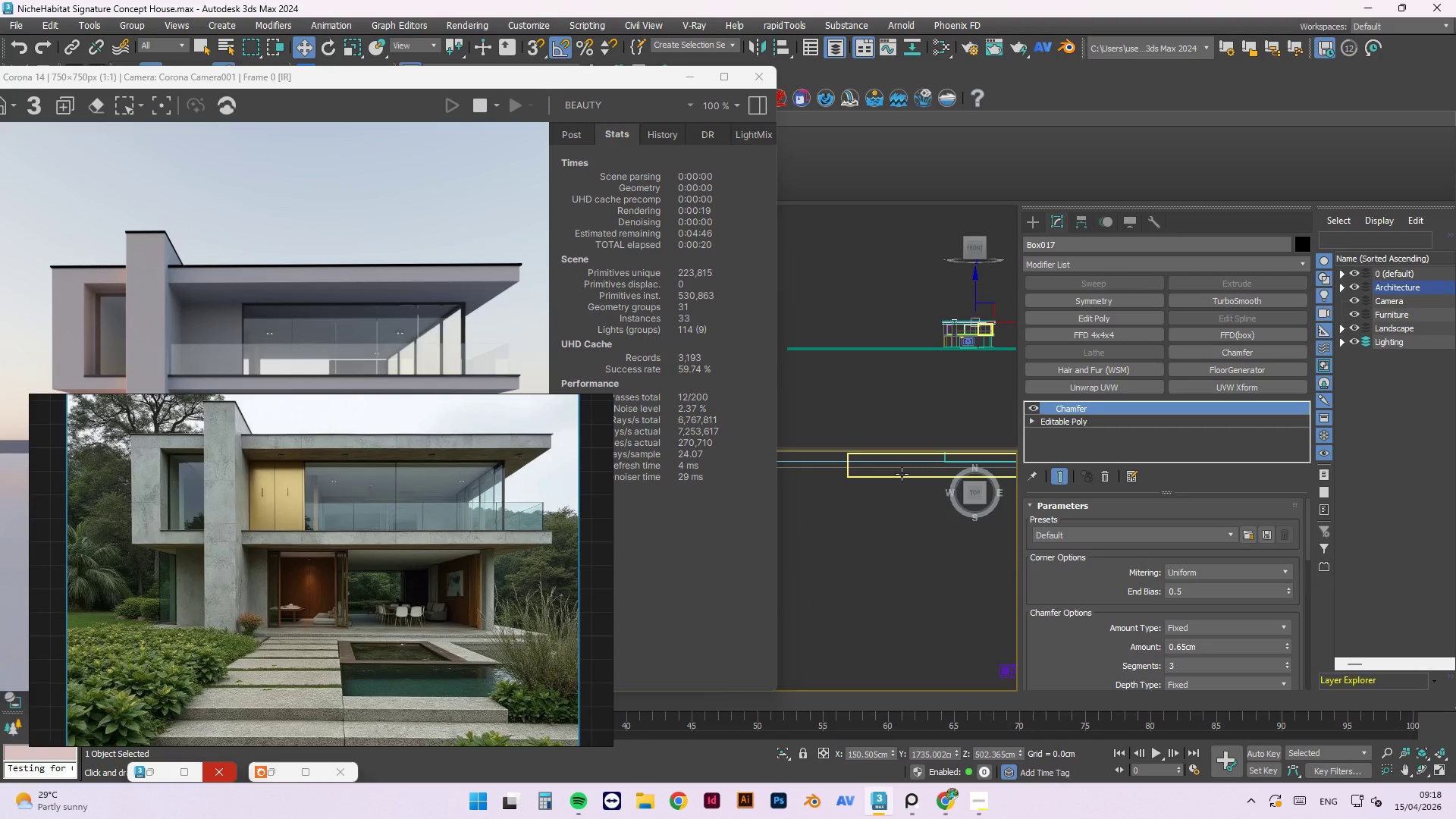 
left_click([902, 474])
 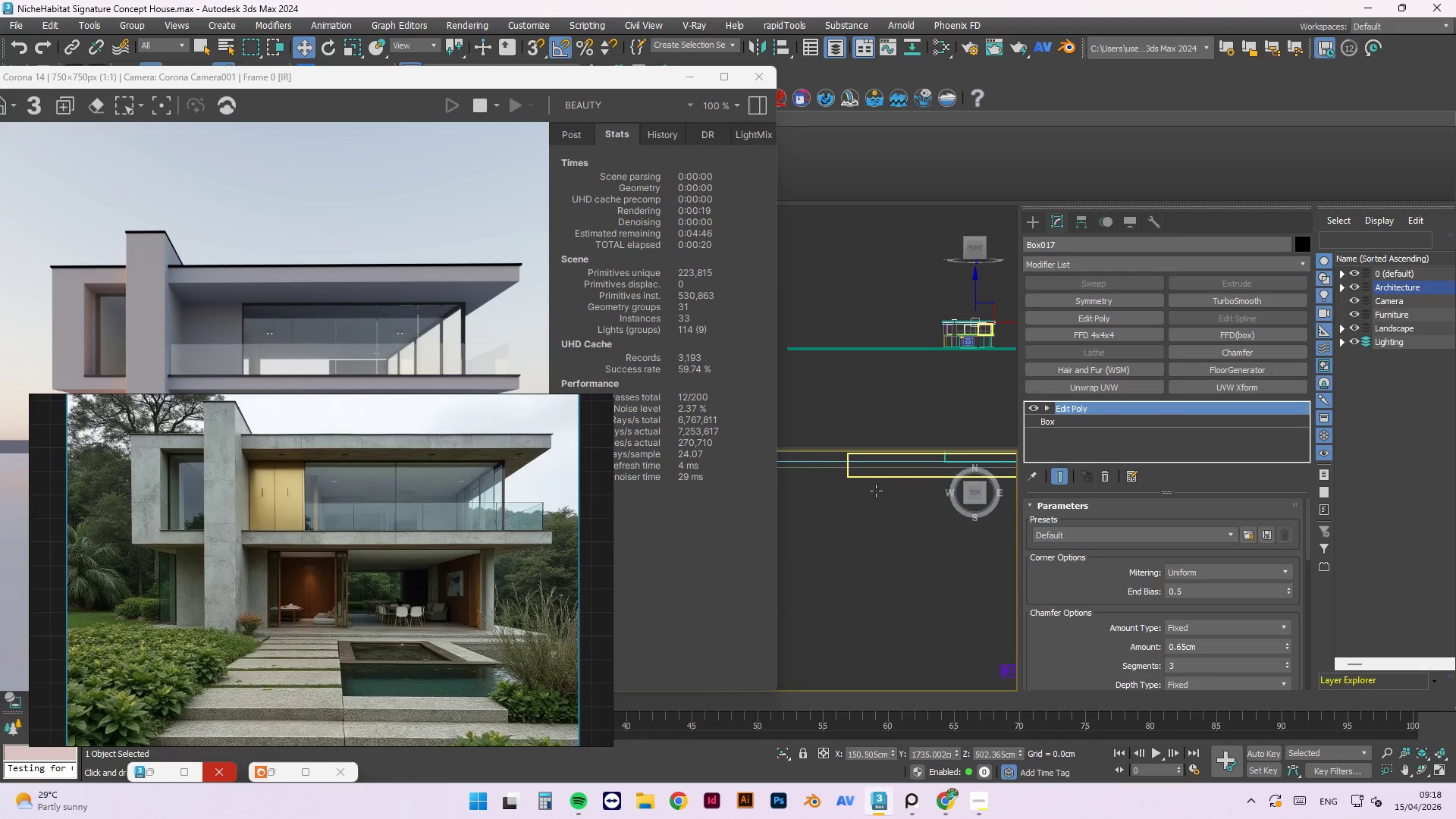 
scroll: coordinate [874, 483], scroll_direction: down, amount: 8.0
 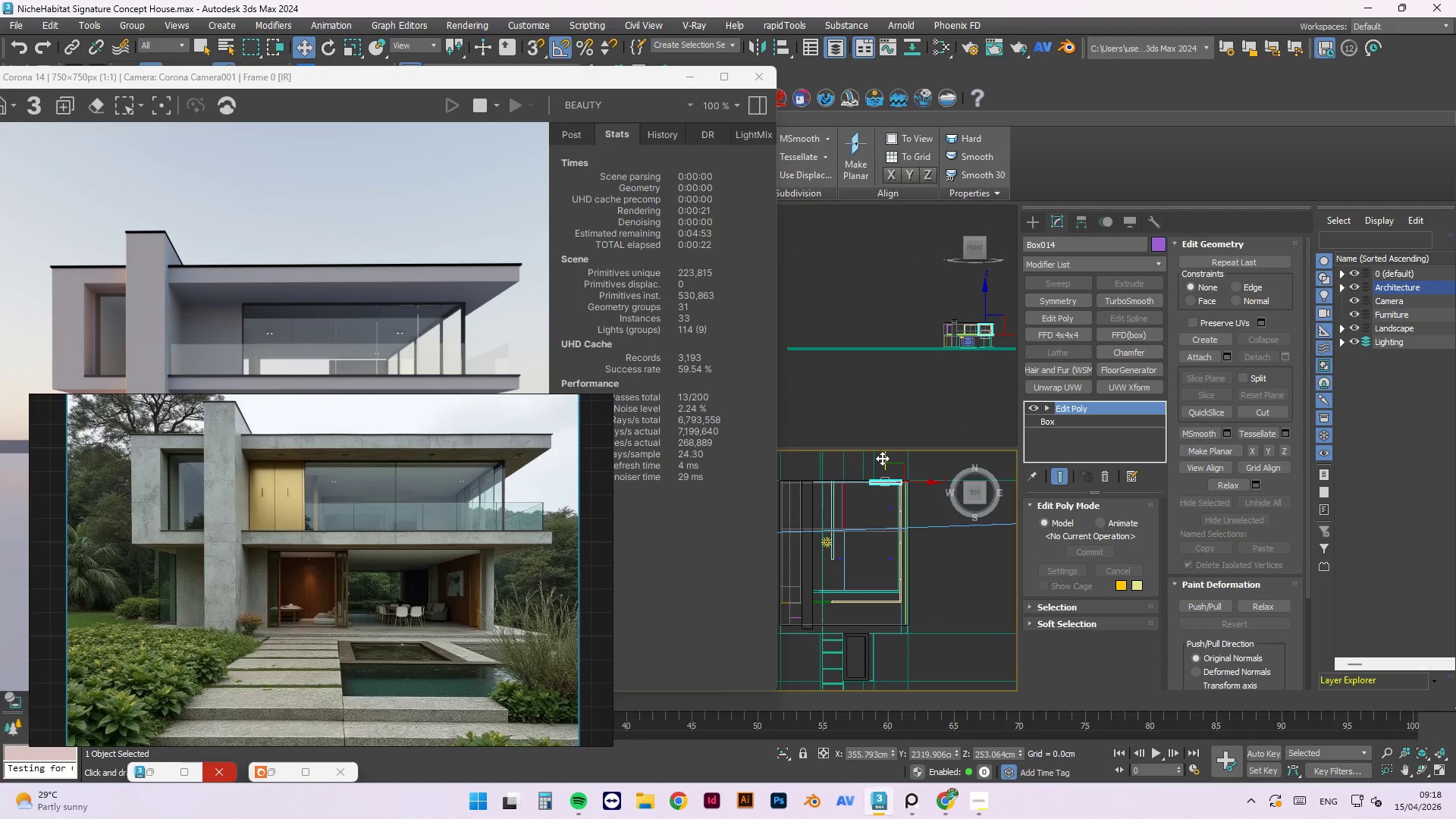 
left_click_drag(start_coordinate=[885, 458], to_coordinate=[904, 494])
 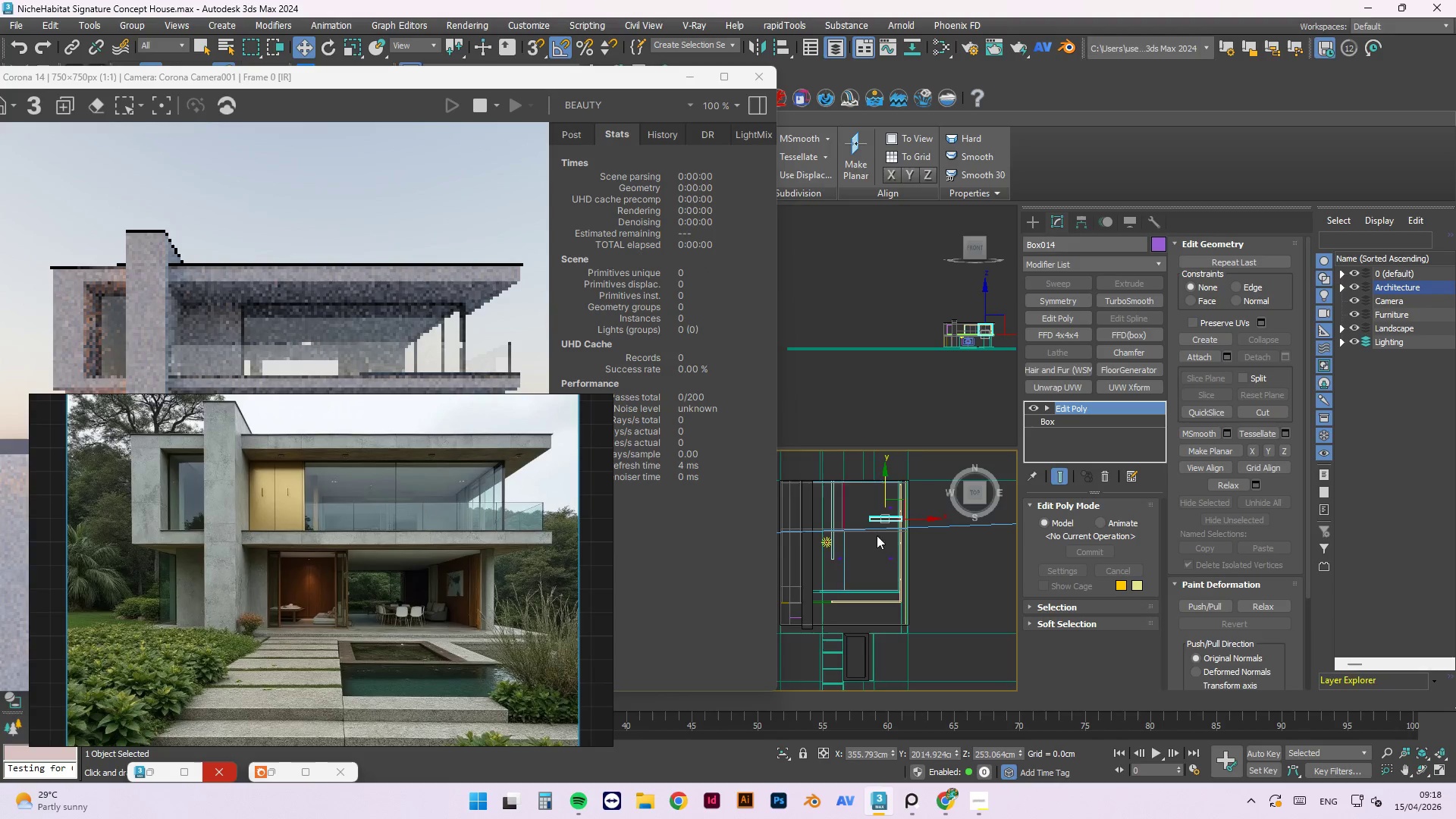 
scroll: coordinate [879, 529], scroll_direction: up, amount: 1.0
 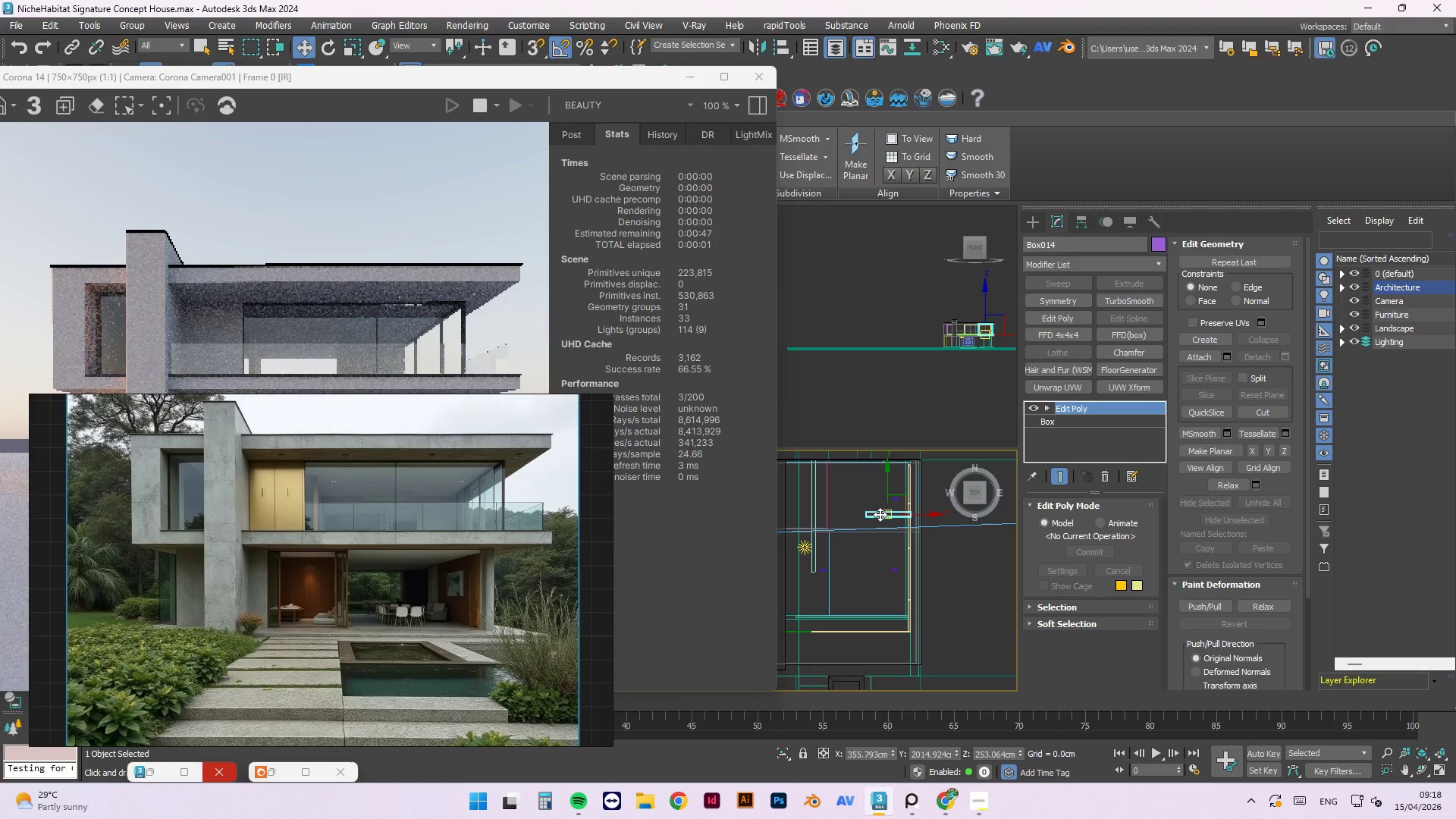 
key(1)
 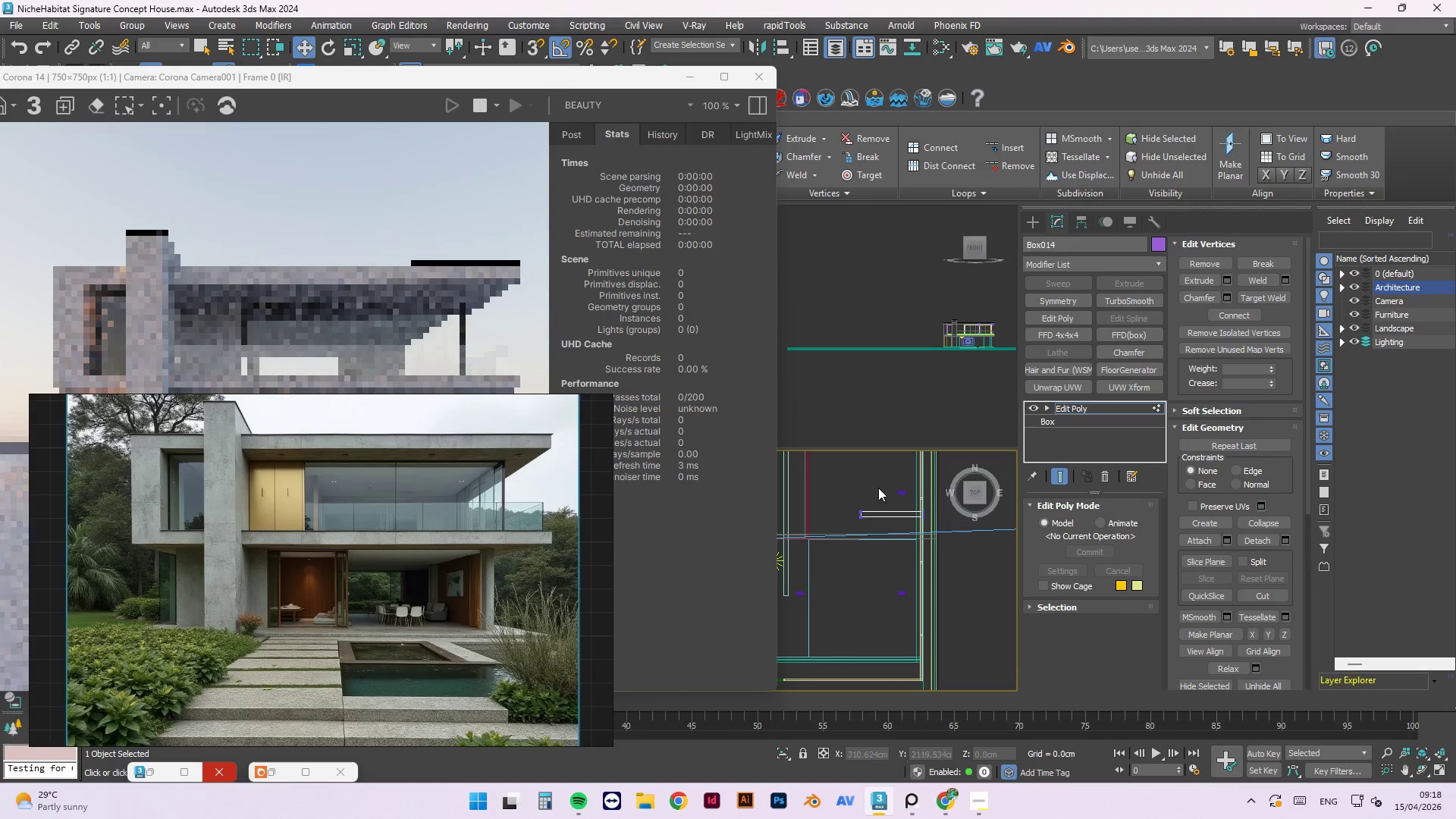 
scroll: coordinate [880, 514], scroll_direction: up, amount: 1.0
 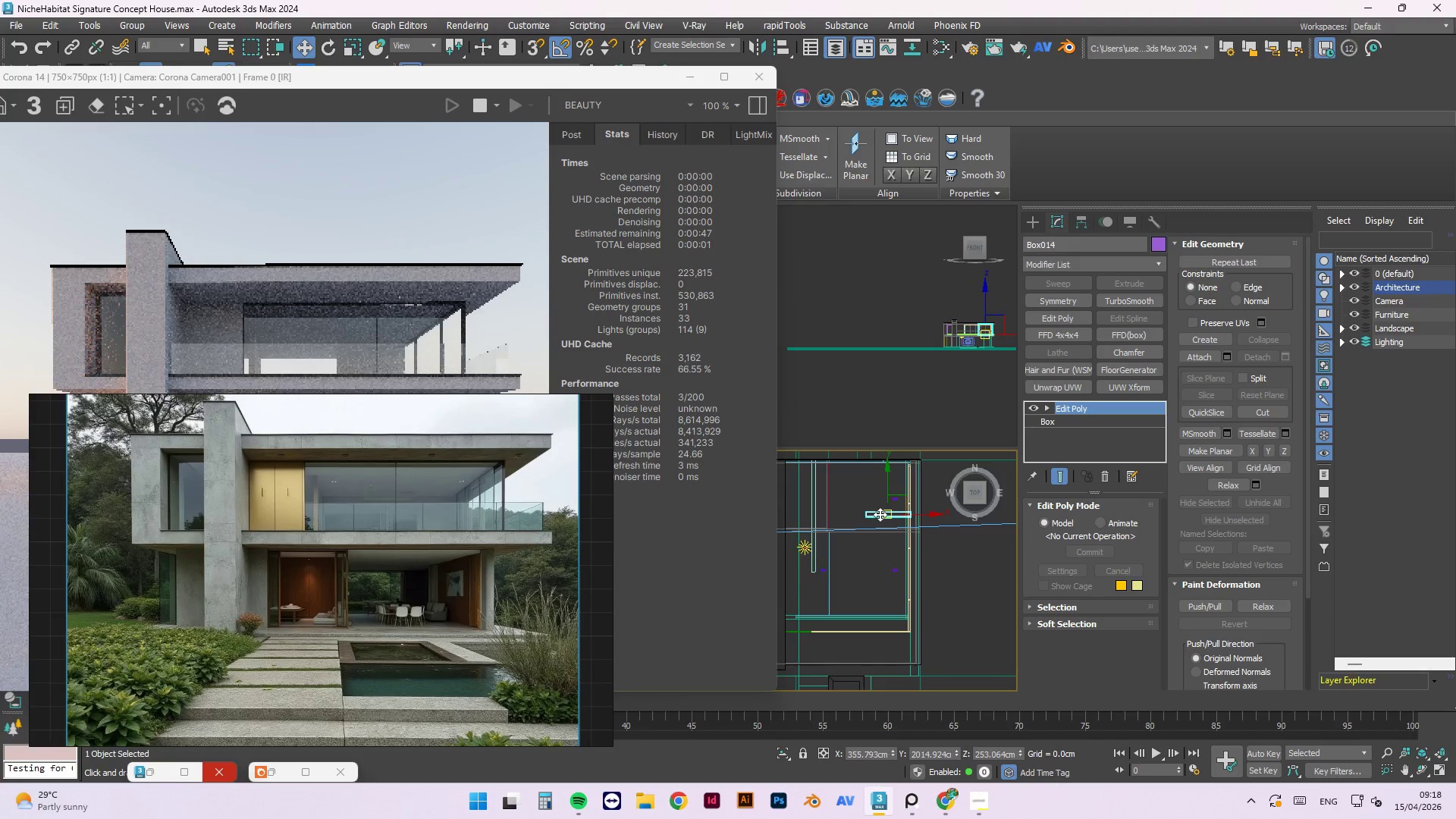 
left_click_drag(start_coordinate=[872, 479], to_coordinate=[847, 535])
 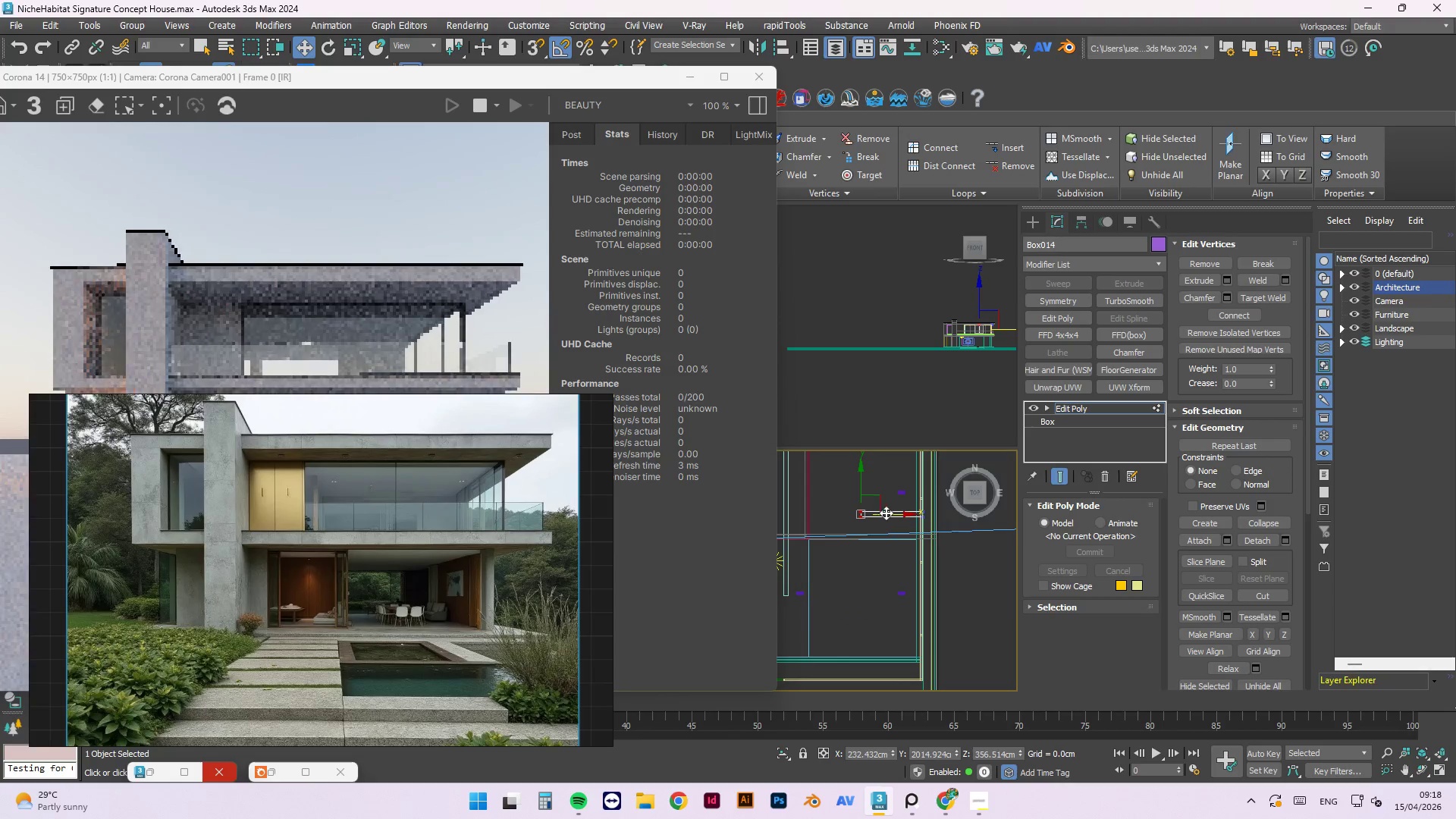 
left_click_drag(start_coordinate=[888, 513], to_coordinate=[902, 529])
 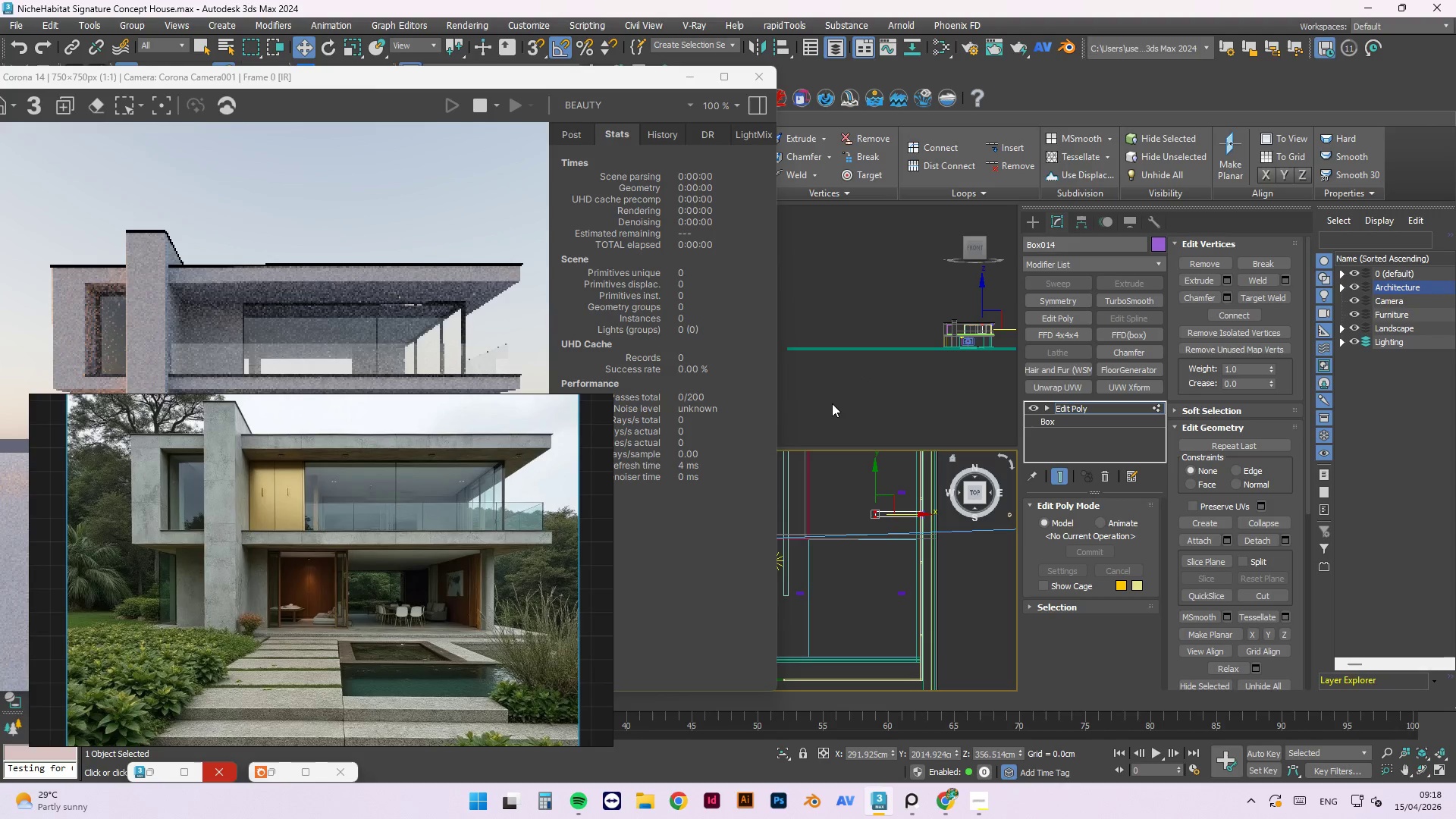 
scroll: coordinate [831, 406], scroll_direction: down, amount: 2.0
 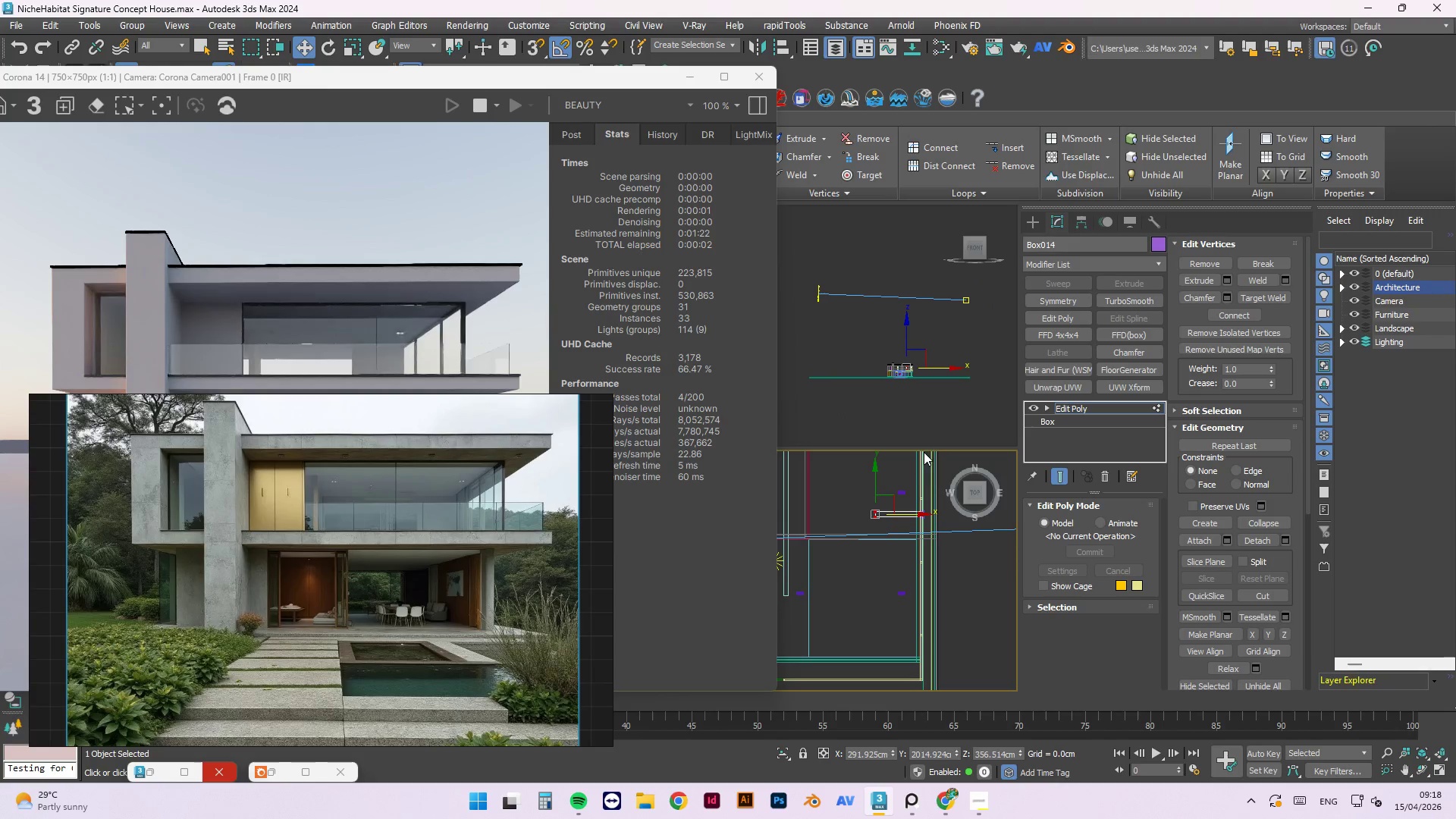 
left_click_drag(start_coordinate=[911, 562], to_coordinate=[869, 636])
 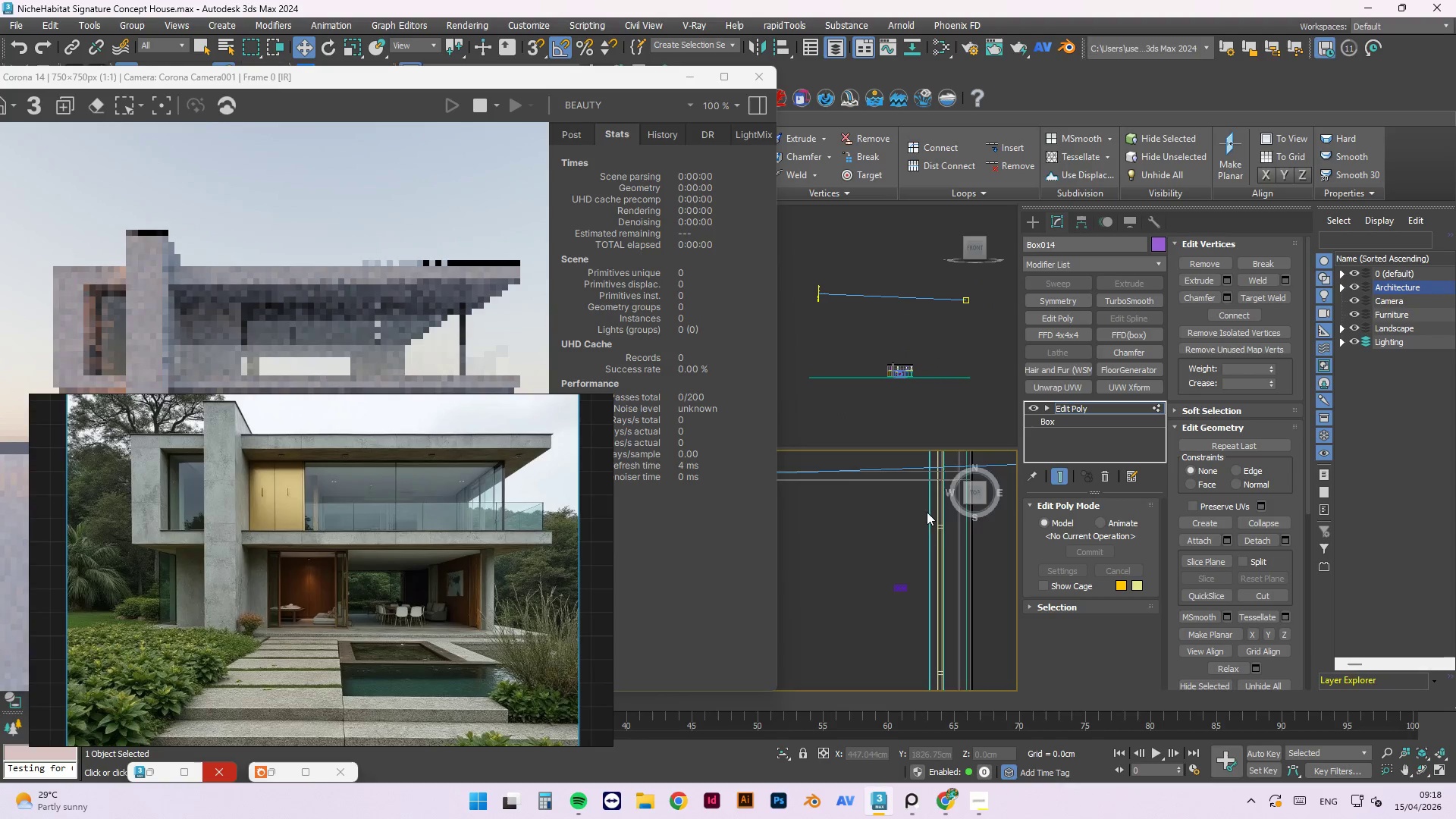 
scroll: coordinate [902, 571], scroll_direction: up, amount: 2.0
 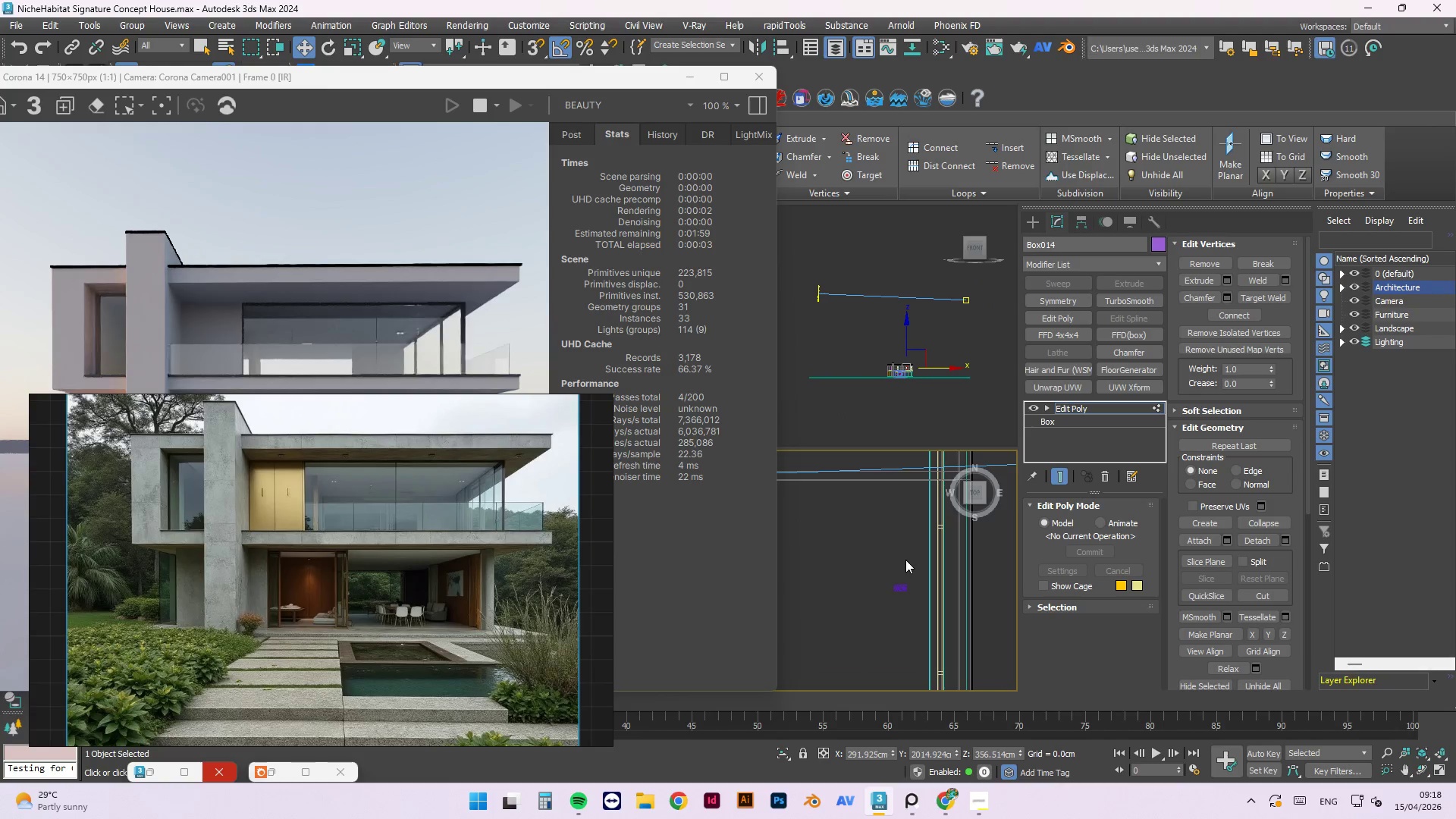 
scroll: coordinate [931, 502], scroll_direction: down, amount: 3.0
 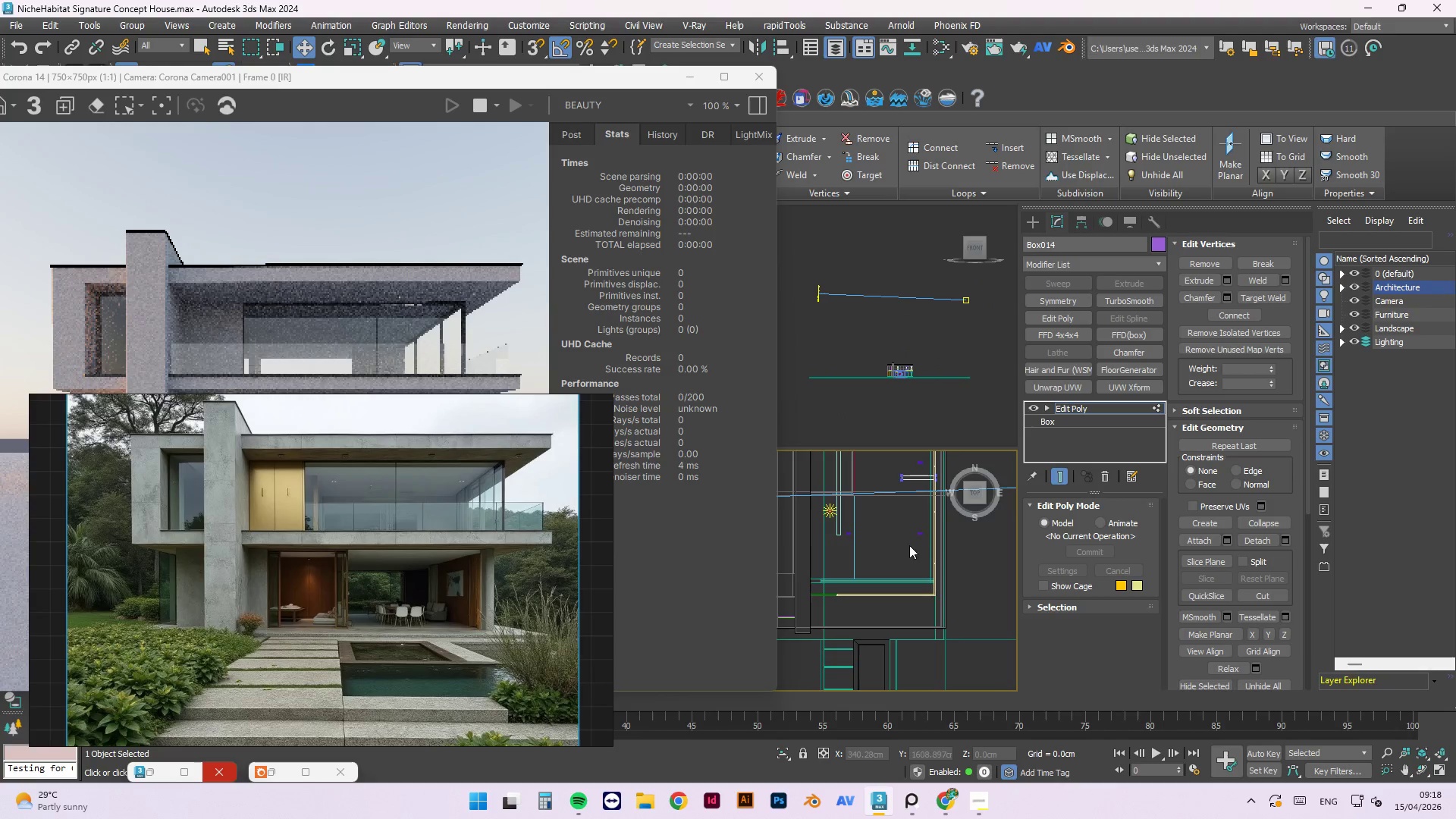 
left_click([903, 532])
 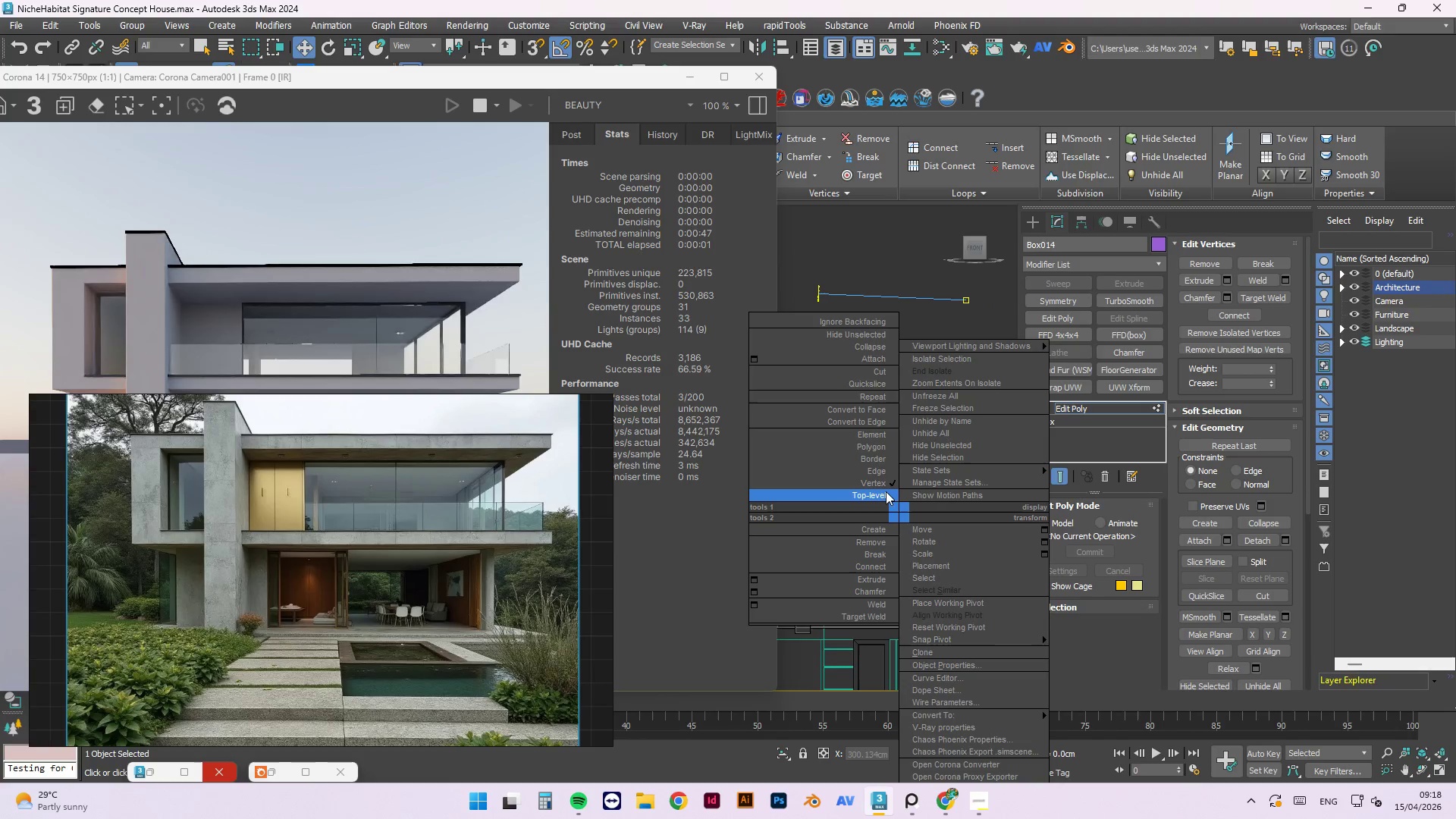 
left_click_drag(start_coordinate=[884, 490], to_coordinate=[884, 506])
 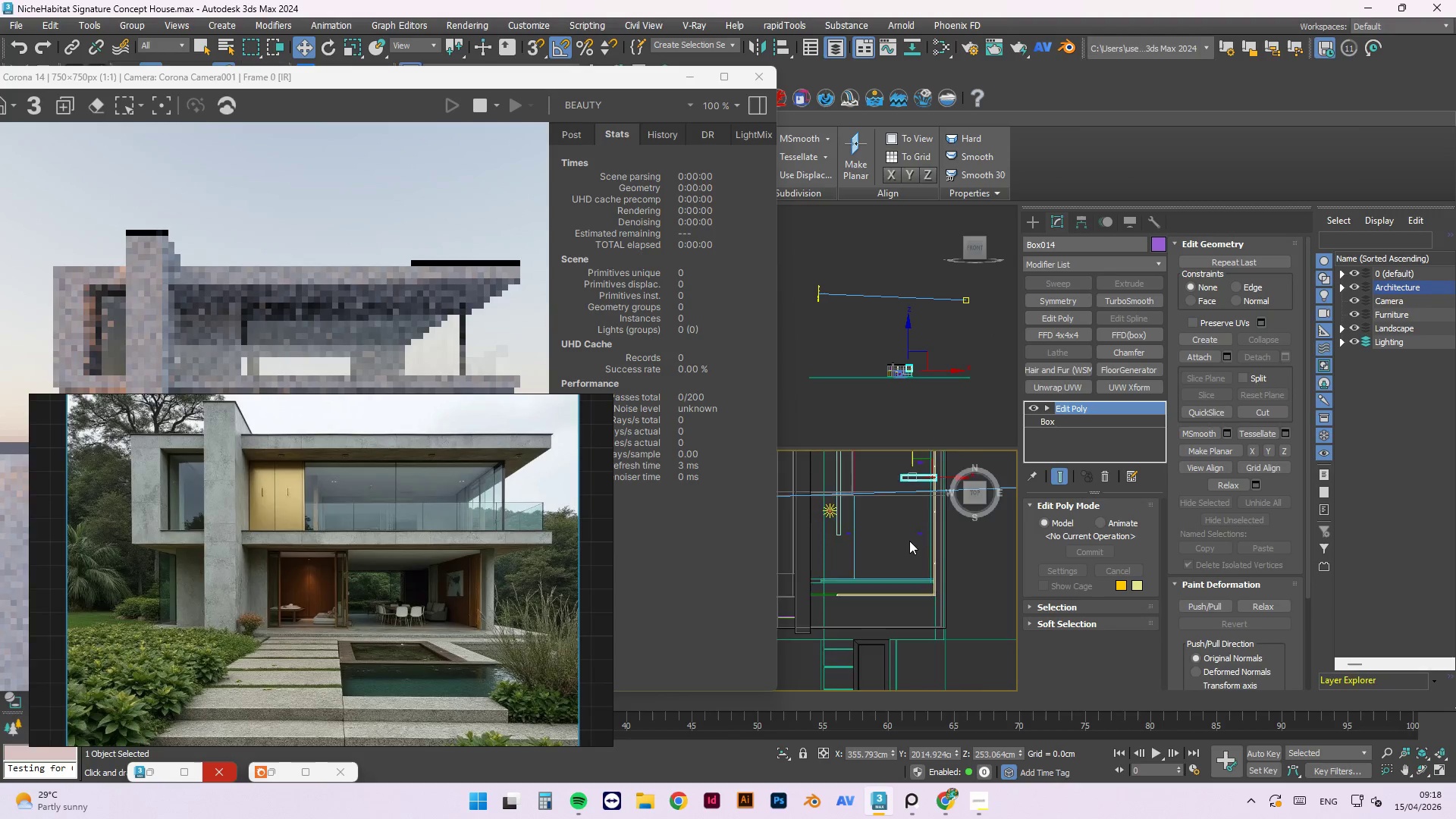 
scroll: coordinate [909, 541], scroll_direction: up, amount: 2.0
 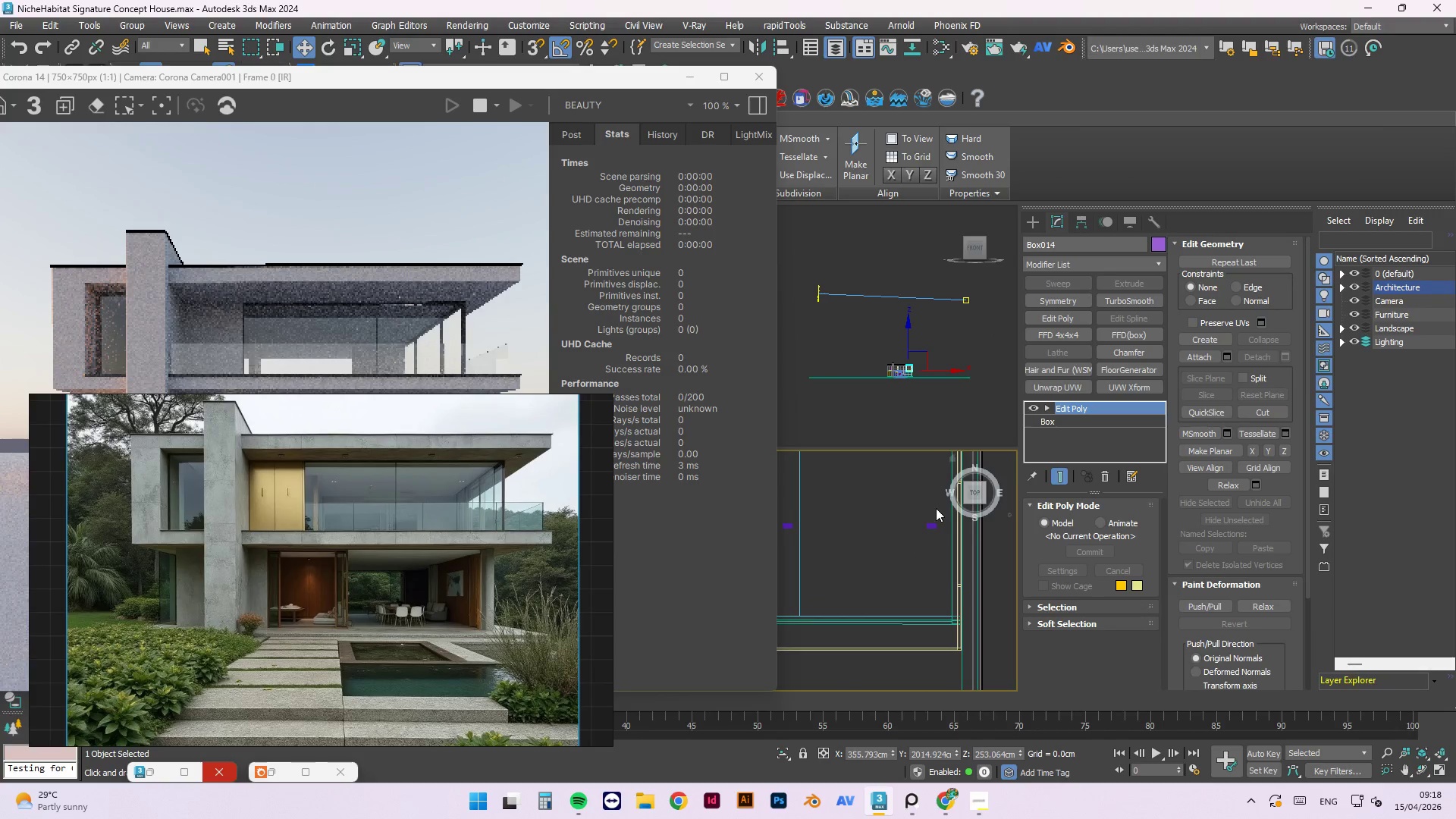 
left_click_drag(start_coordinate=[916, 508], to_coordinate=[948, 555])
 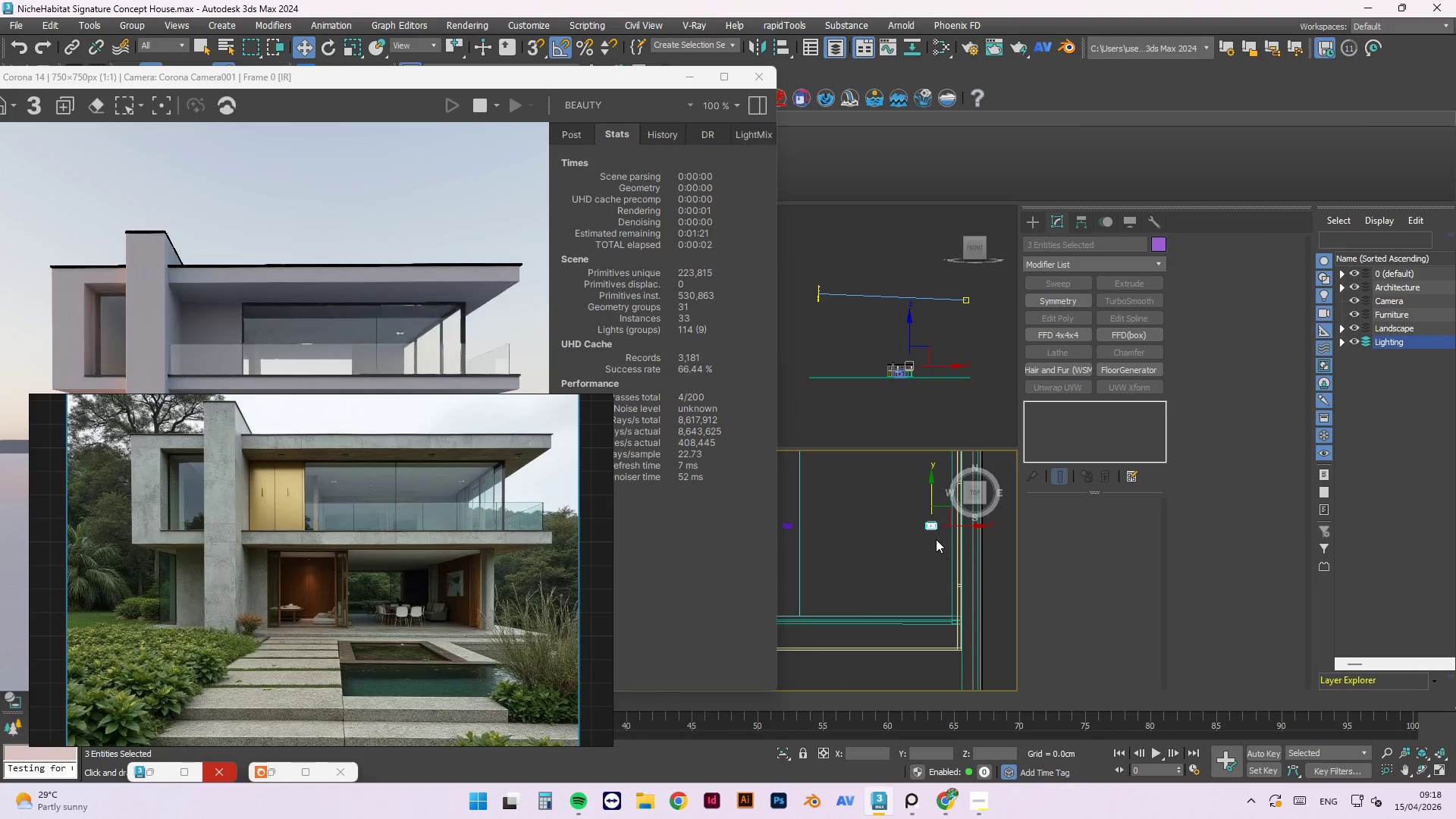 
hold_key(key=ControlLeft, duration=1.33)
 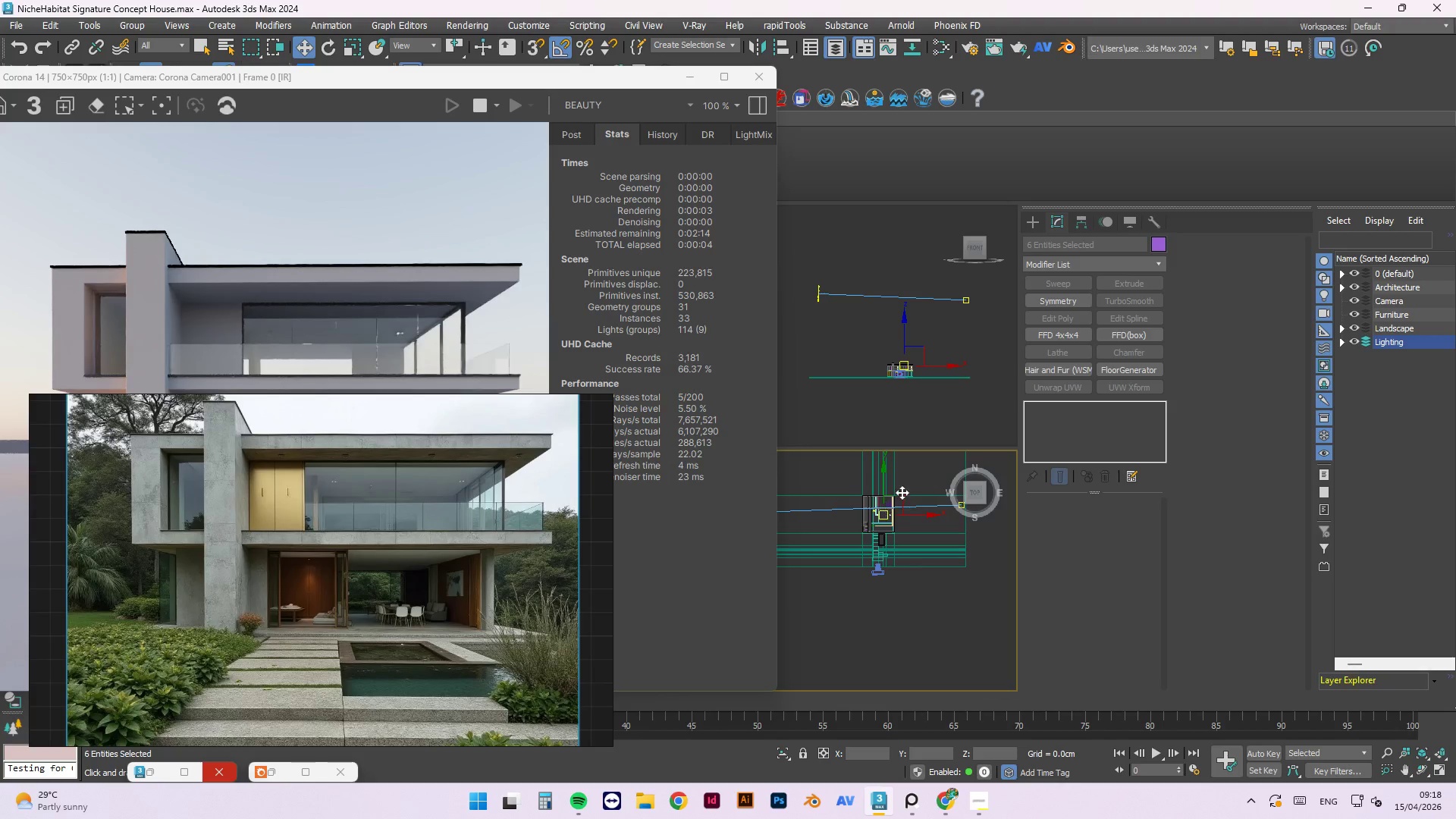 
scroll: coordinate [880, 530], scroll_direction: up, amount: 3.0
 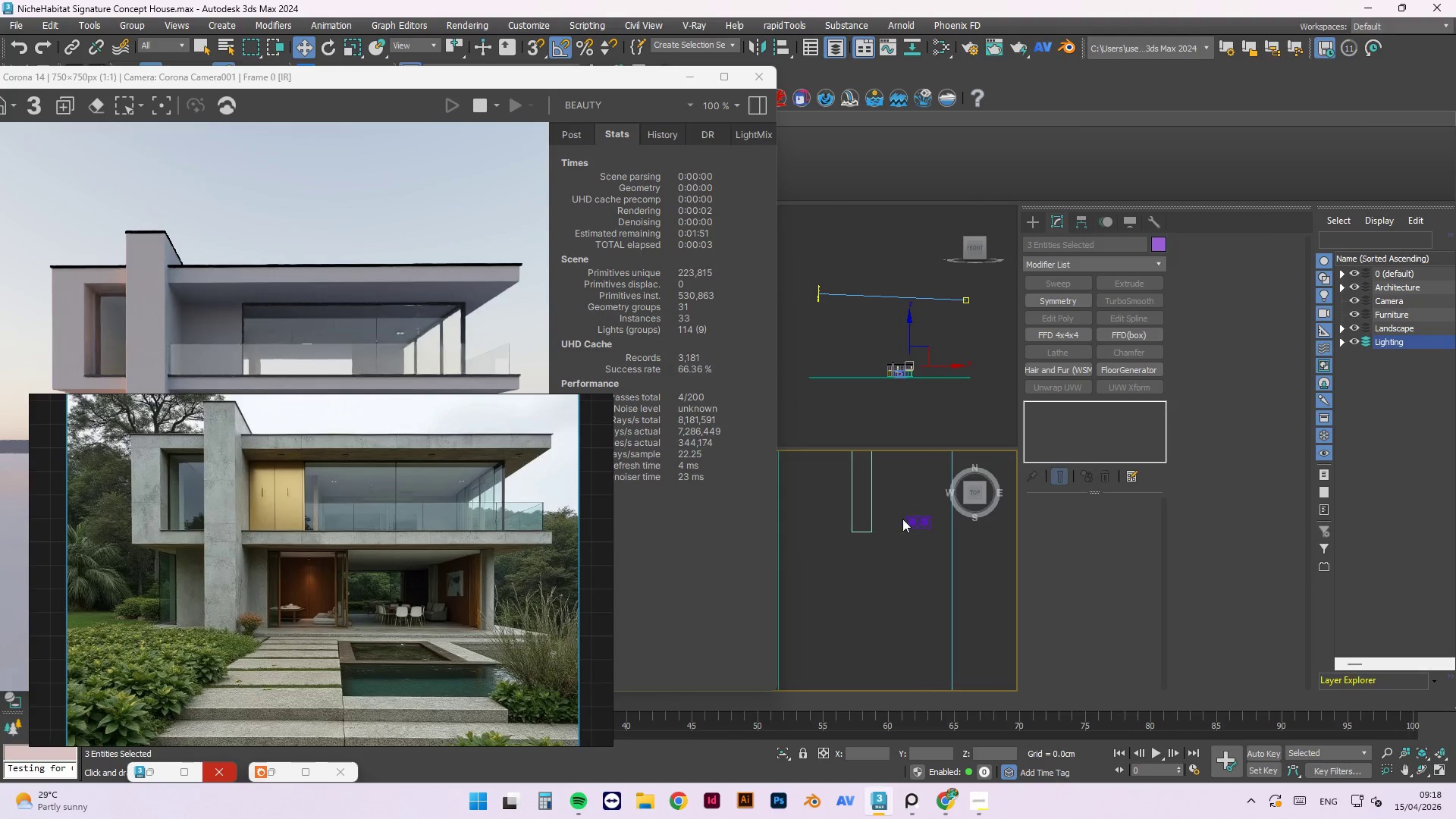 
left_click_drag(start_coordinate=[896, 499], to_coordinate=[938, 548])
 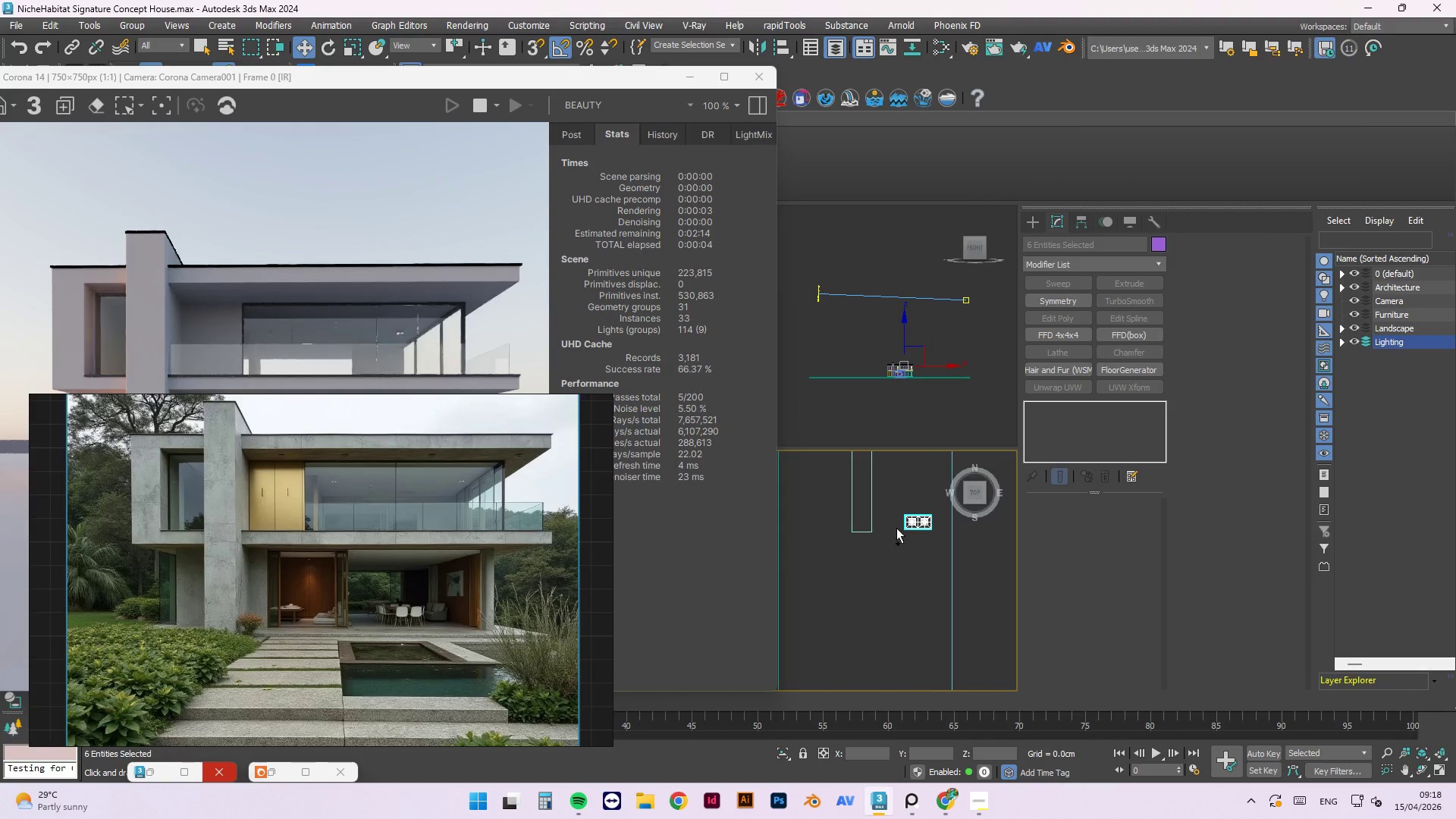 
scroll: coordinate [877, 512], scroll_direction: down, amount: 4.0
 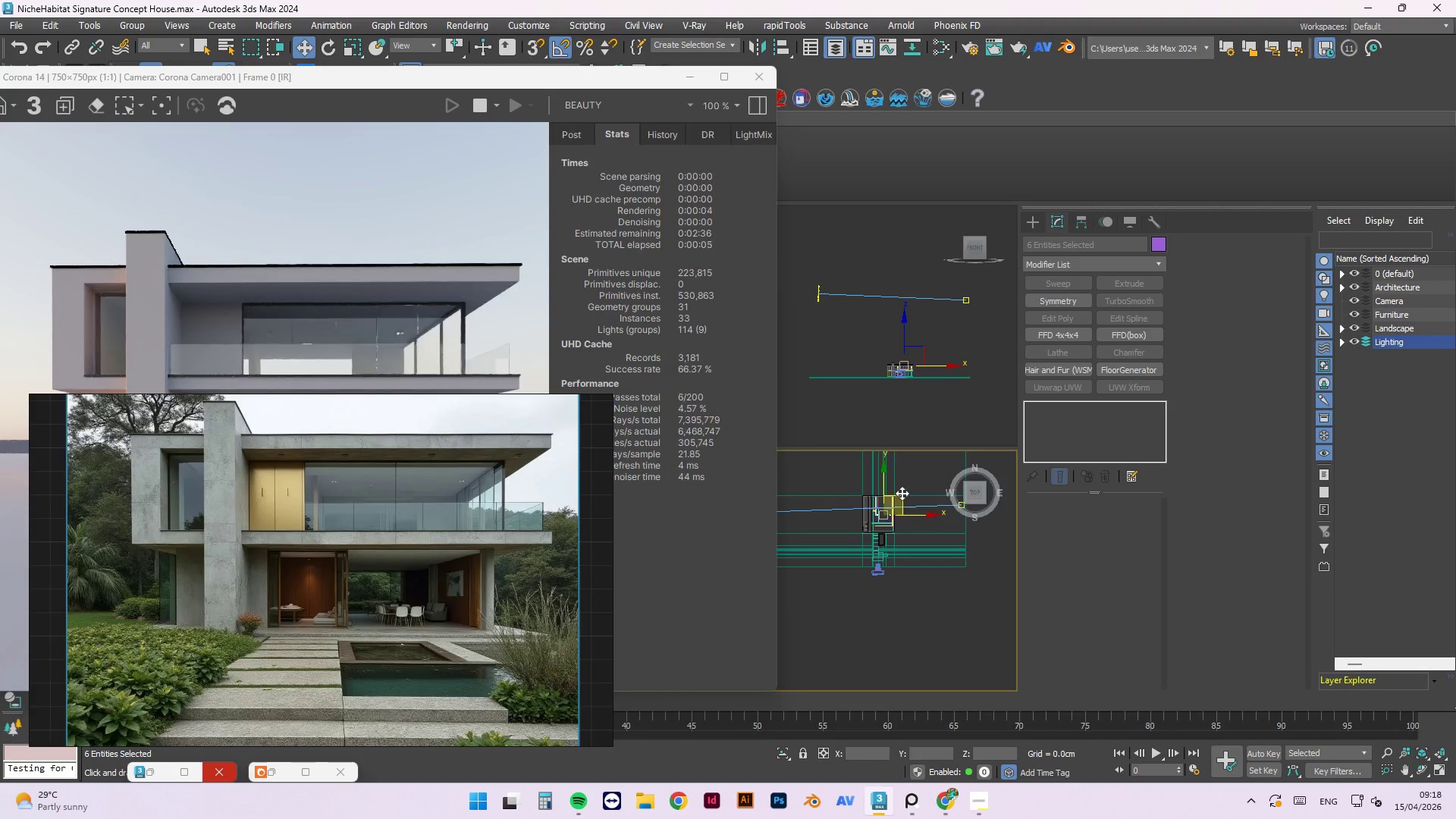 
scroll: coordinate [871, 490], scroll_direction: up, amount: 3.0
 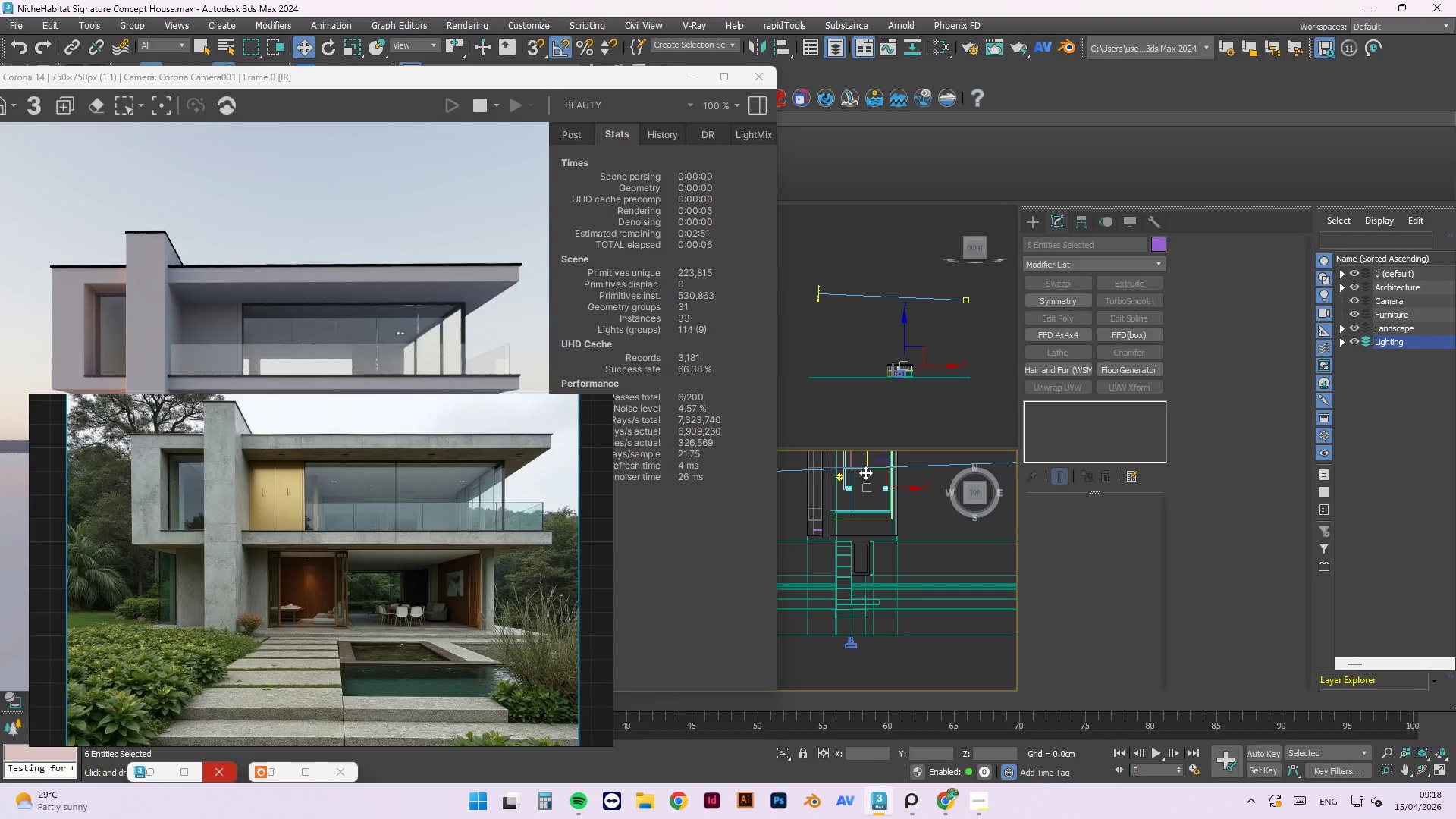 
left_click_drag(start_coordinate=[869, 475], to_coordinate=[873, 479])
 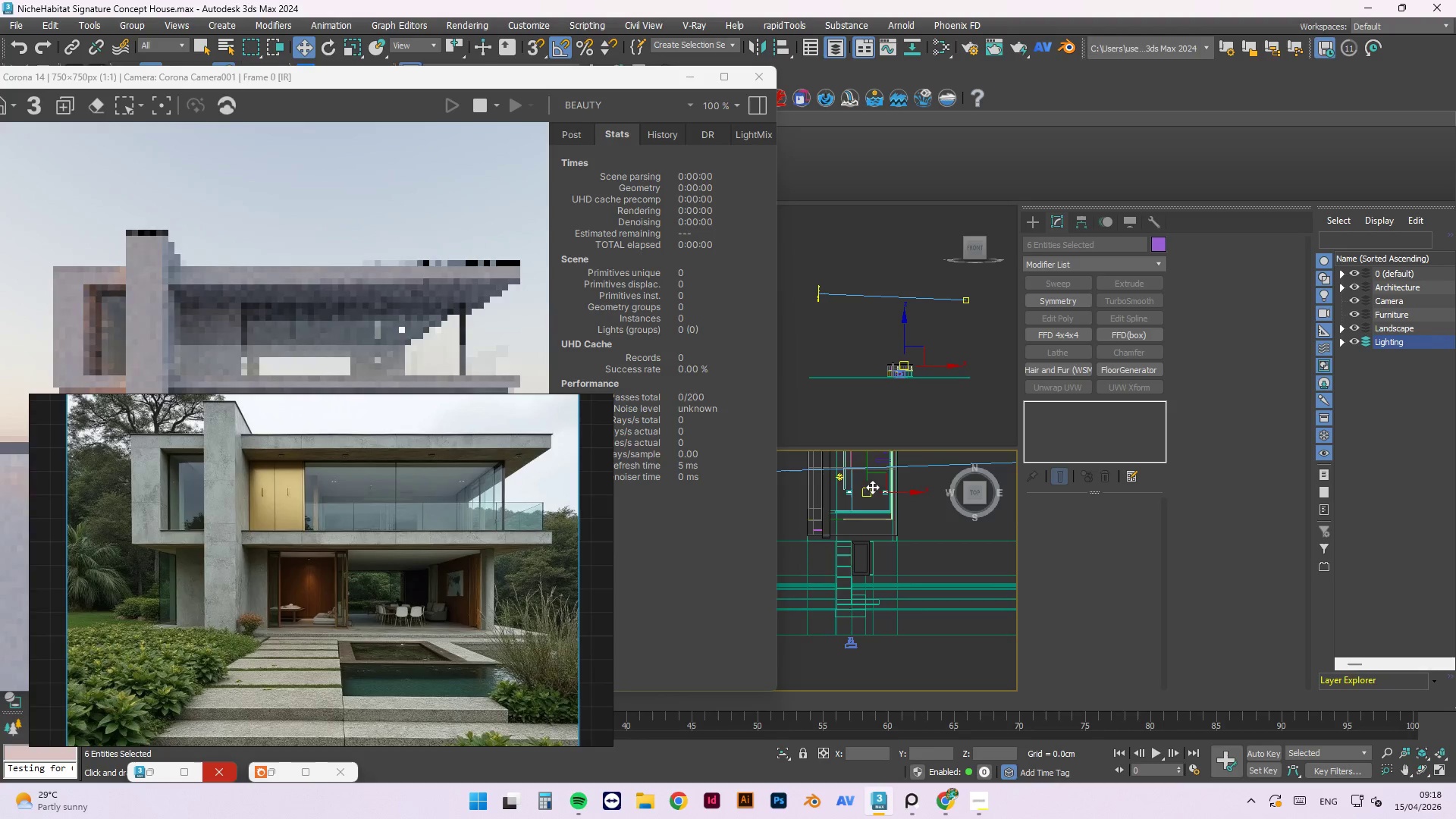 
scroll: coordinate [872, 487], scroll_direction: up, amount: 3.0
 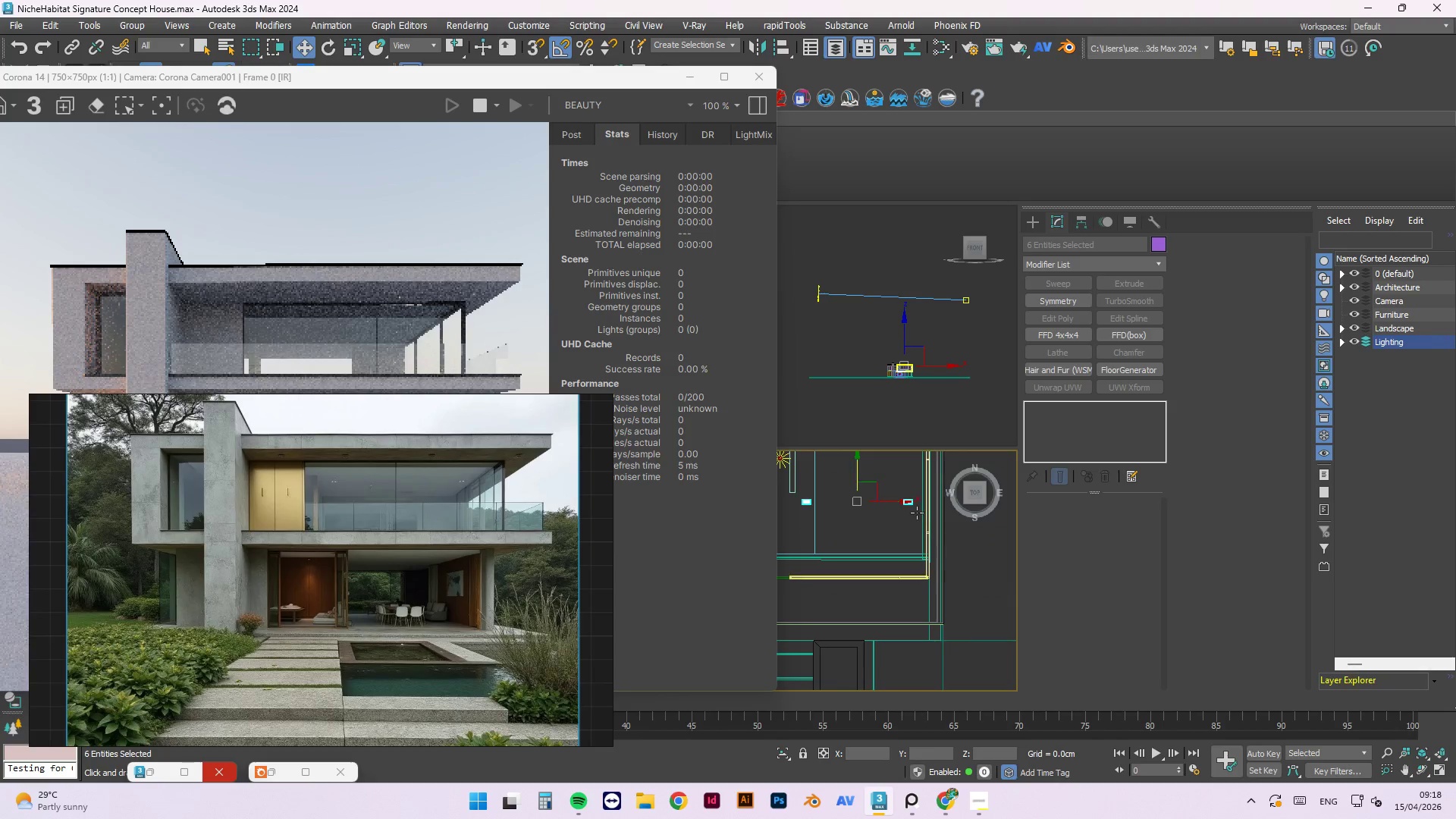 
scroll: coordinate [917, 513], scroll_direction: down, amount: 2.0
 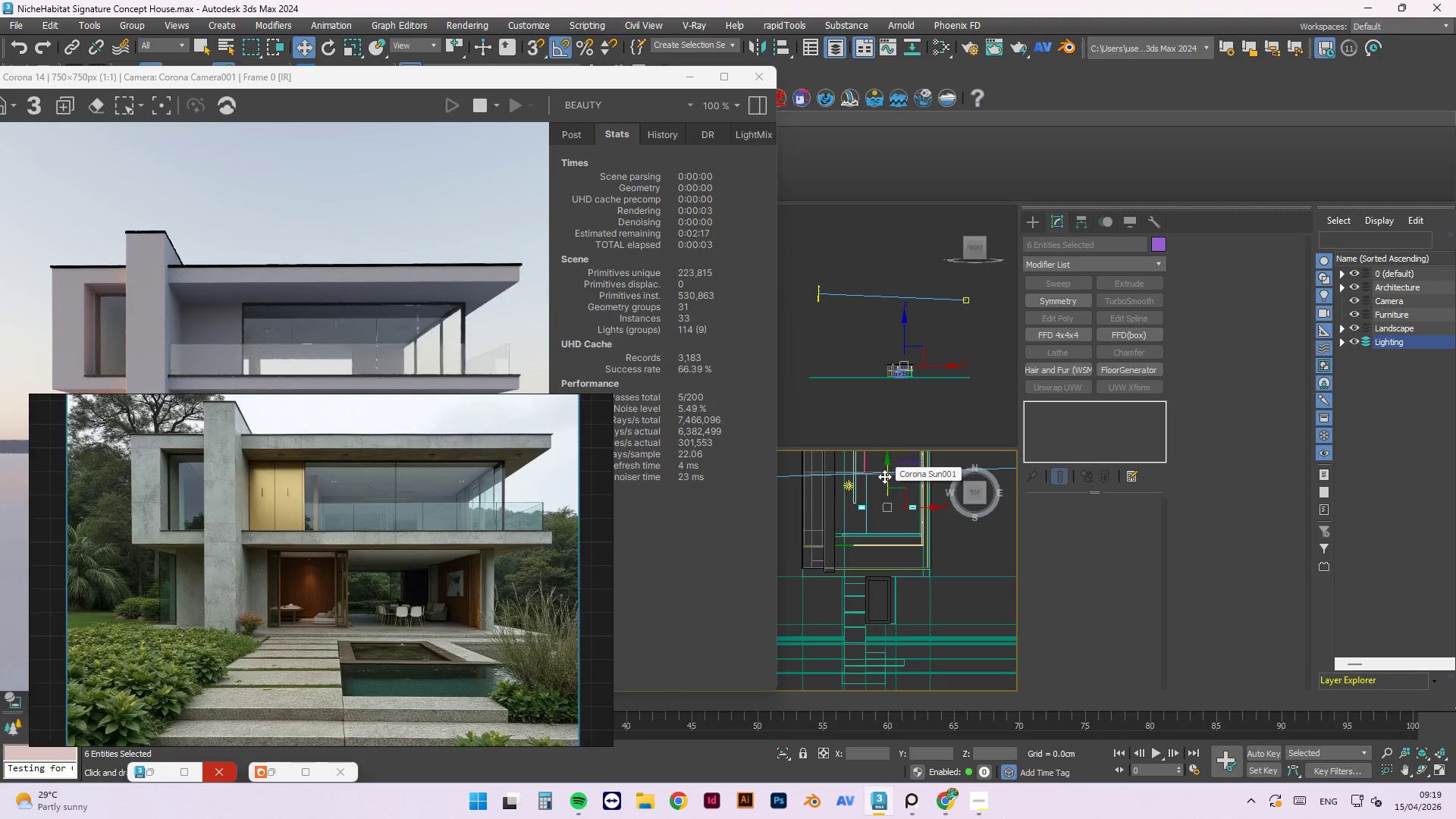 
left_click_drag(start_coordinate=[884, 476], to_coordinate=[890, 456])
 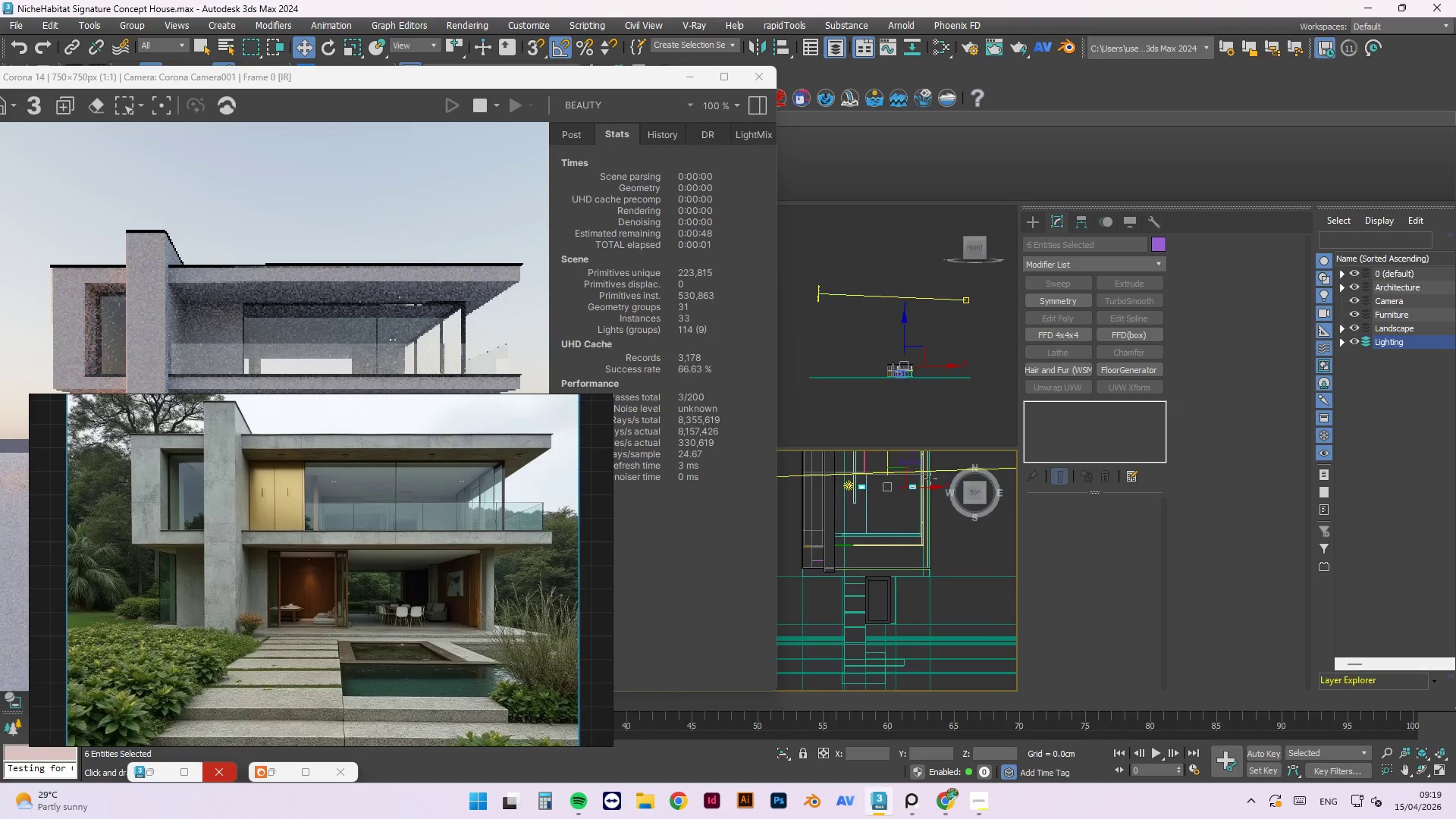 
scroll: coordinate [902, 532], scroll_direction: down, amount: 1.0
 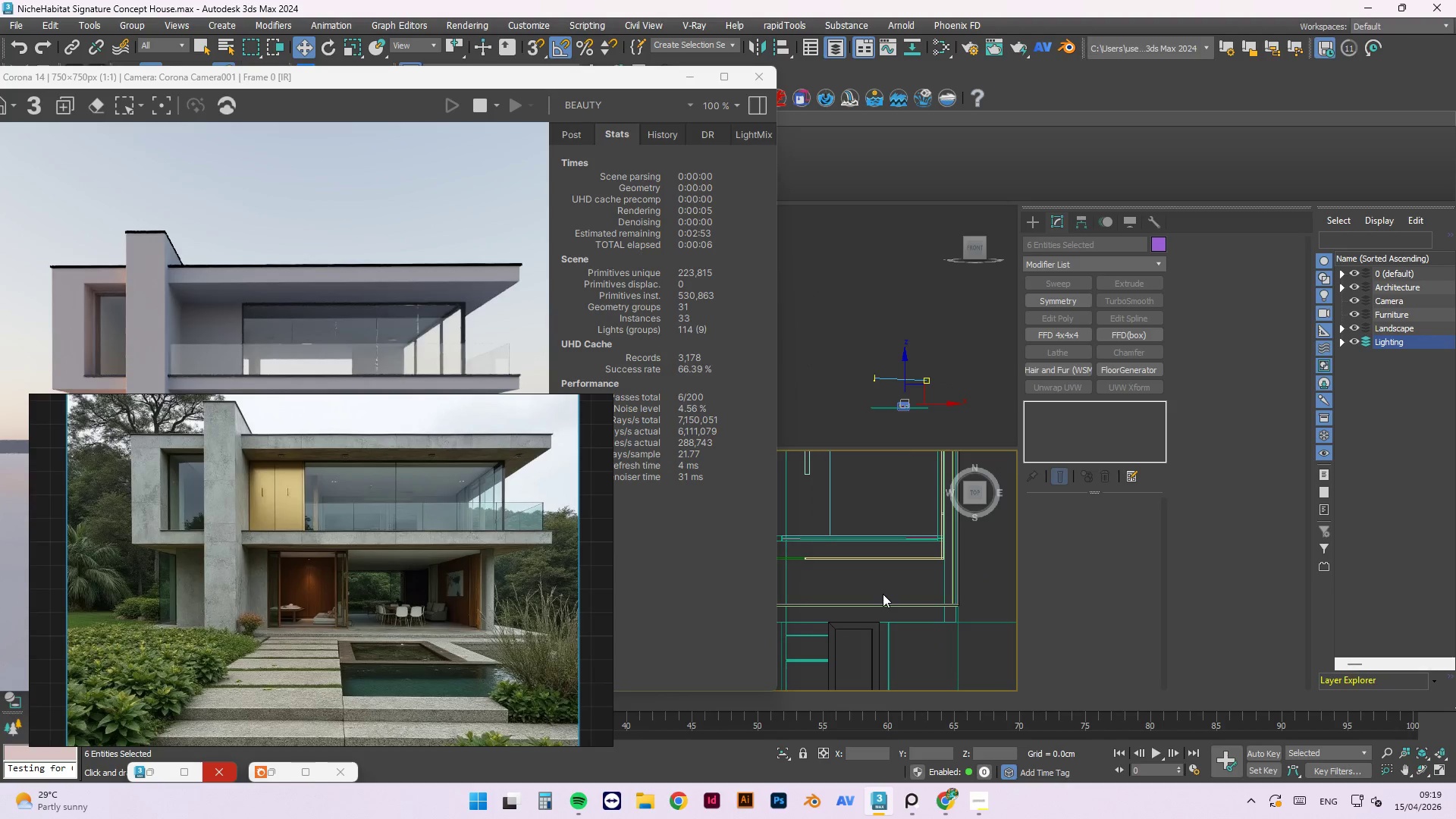 
wait(6.09)
 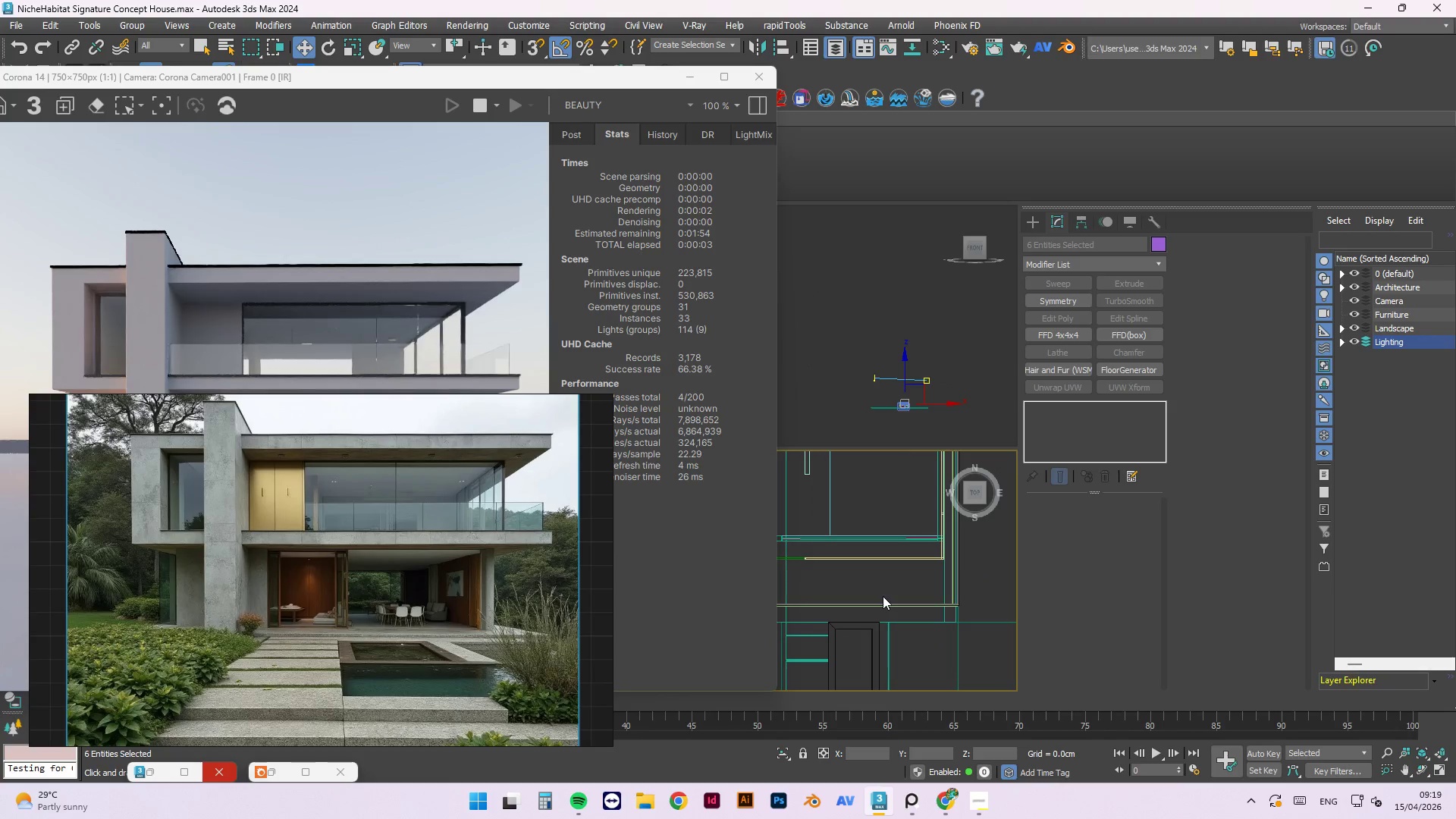 
scroll: coordinate [903, 500], scroll_direction: down, amount: 3.0
 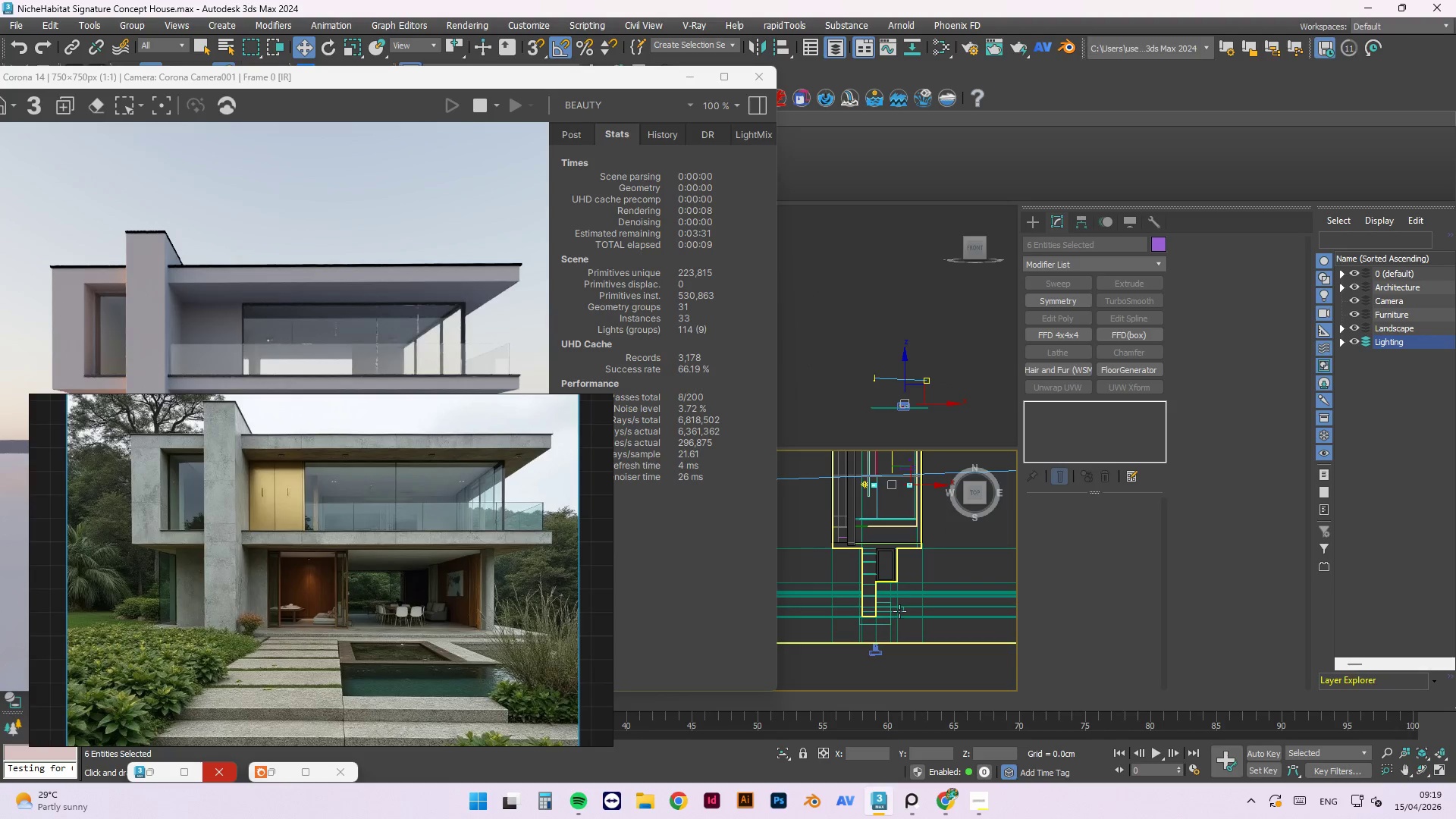 
scroll: coordinate [852, 485], scroll_direction: up, amount: 3.0
 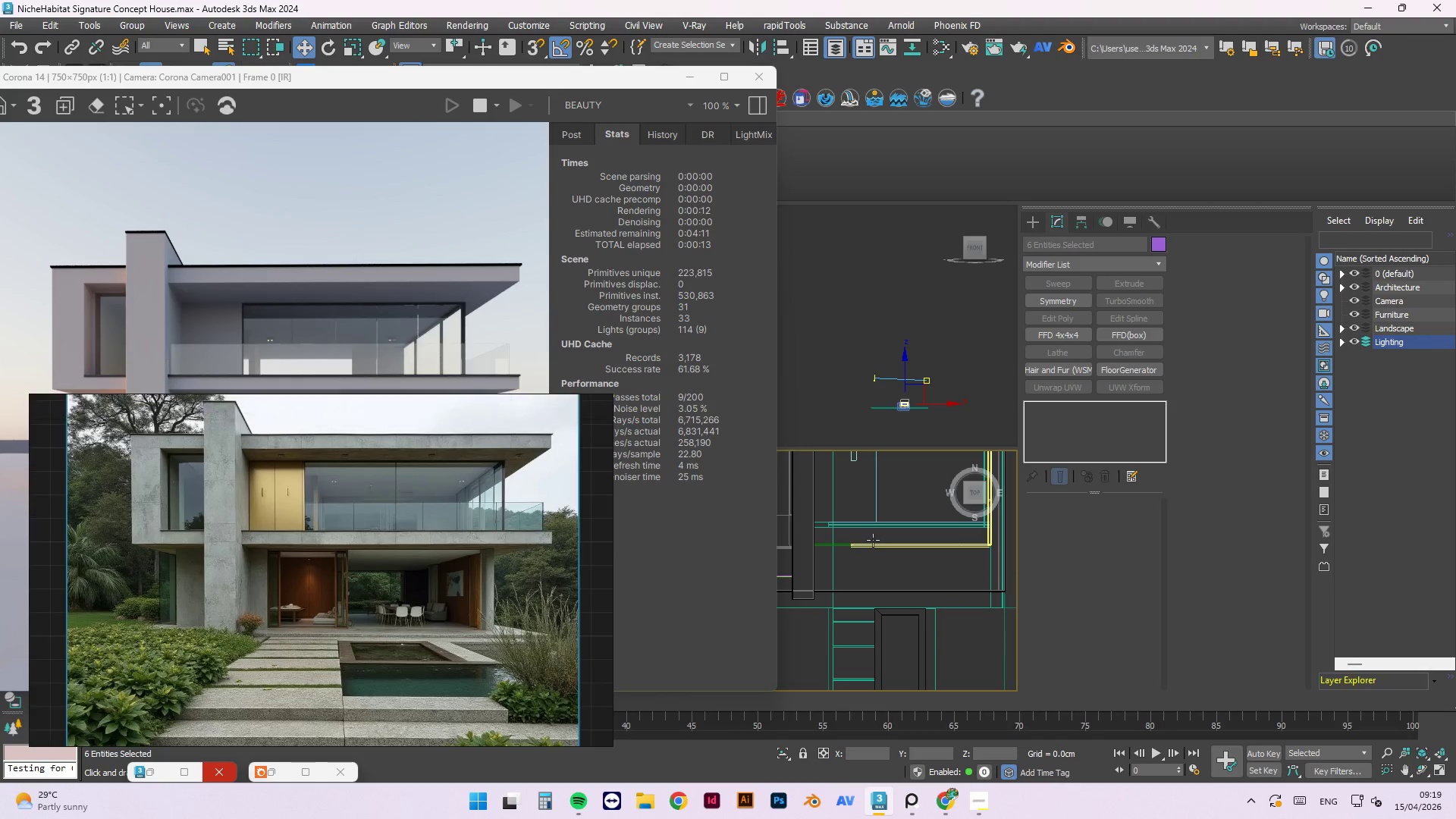 
scroll: coordinate [867, 427], scroll_direction: down, amount: 6.0
 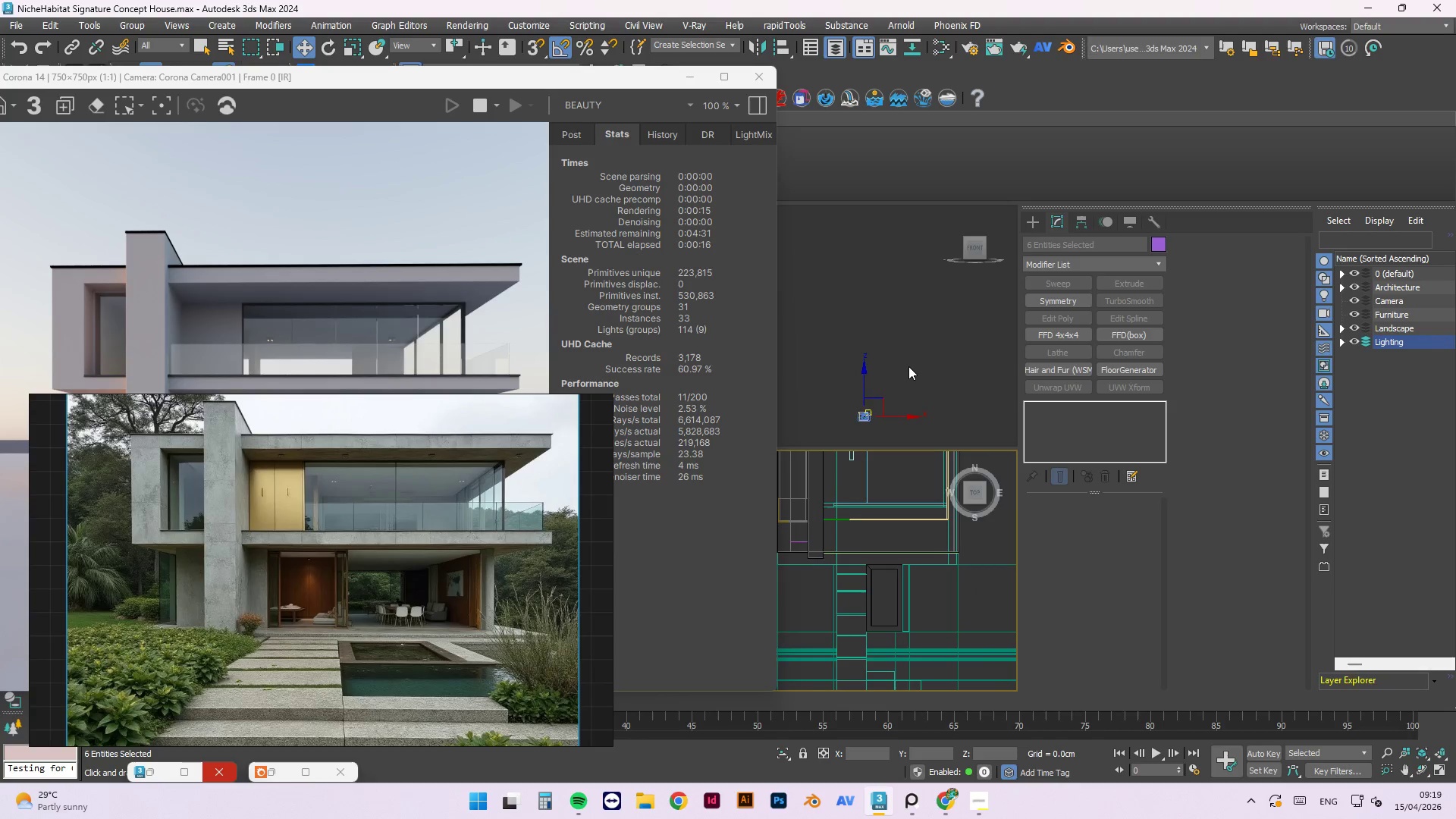 
key(Z)
 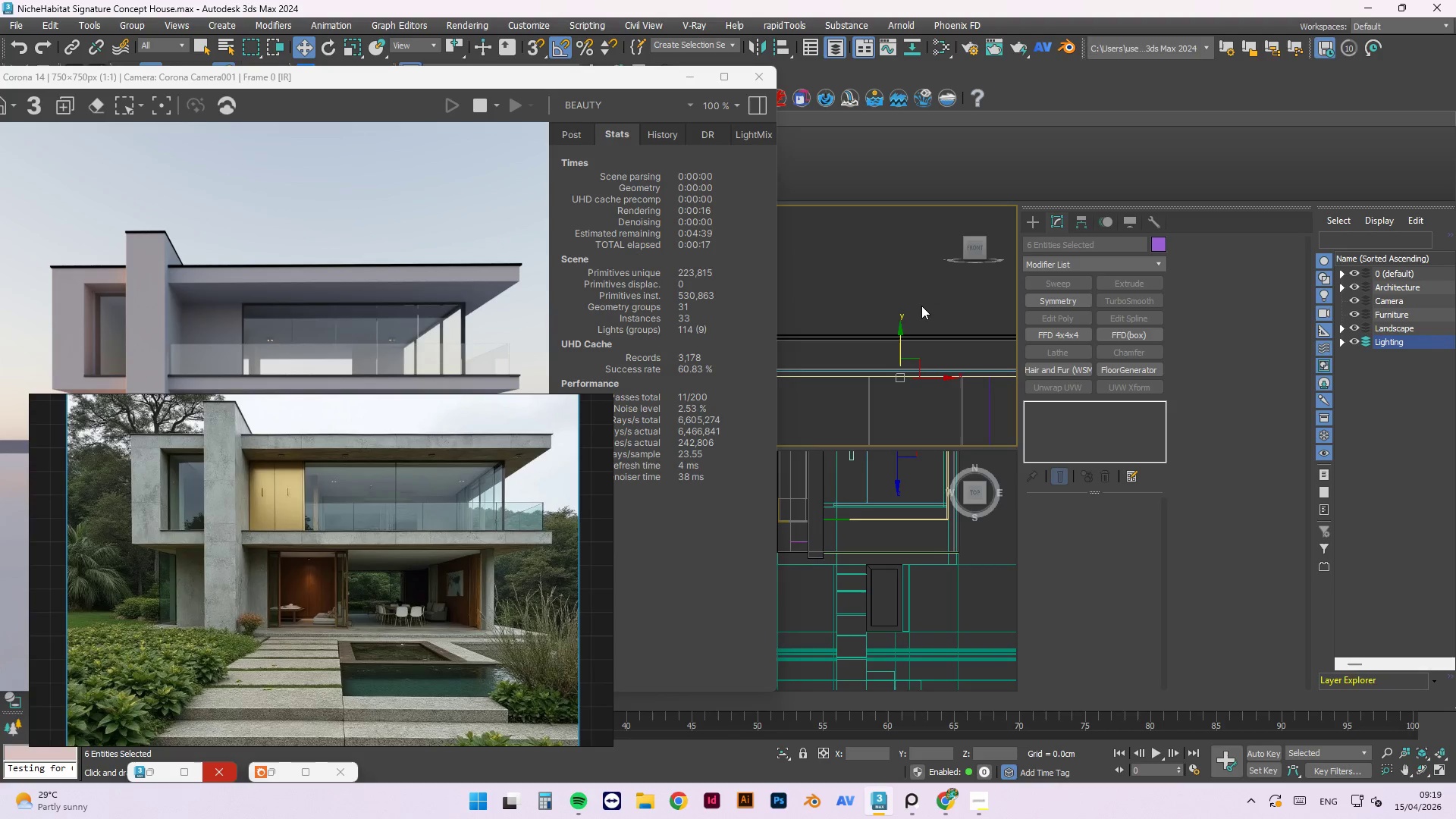 
scroll: coordinate [906, 347], scroll_direction: up, amount: 5.0
 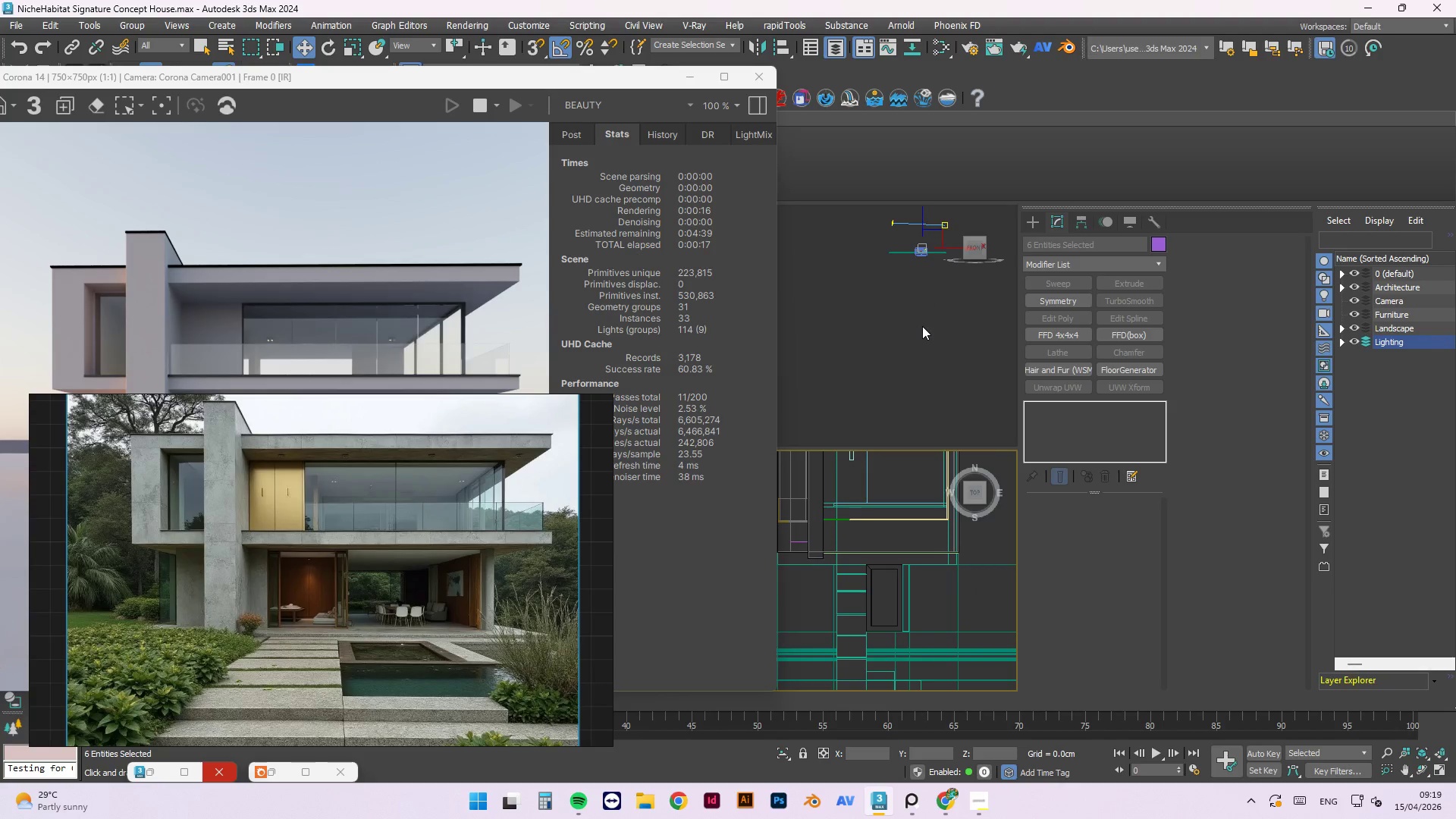 
scroll: coordinate [880, 494], scroll_direction: down, amount: 6.0
 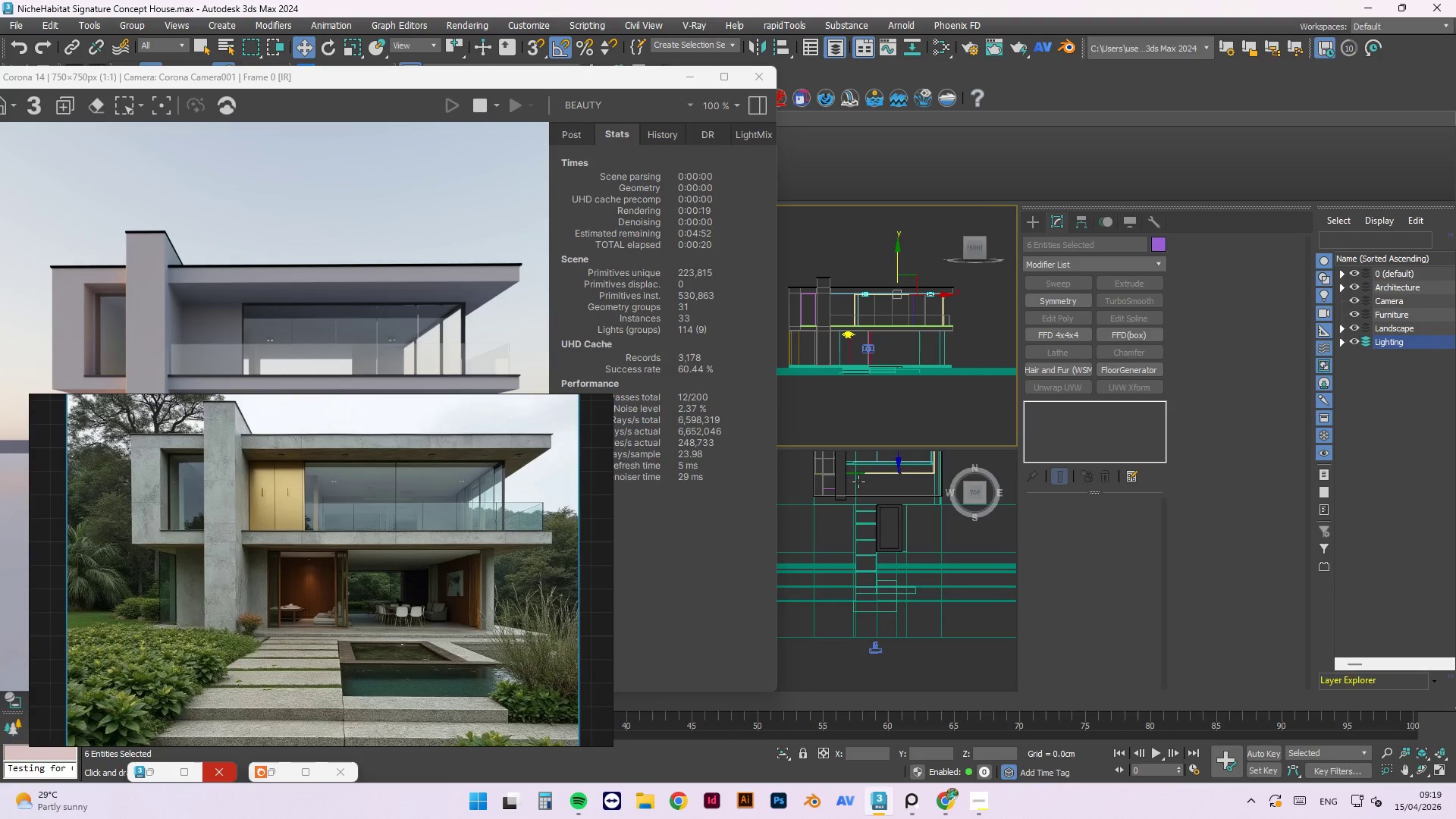 
scroll: coordinate [855, 482], scroll_direction: up, amount: 3.0
 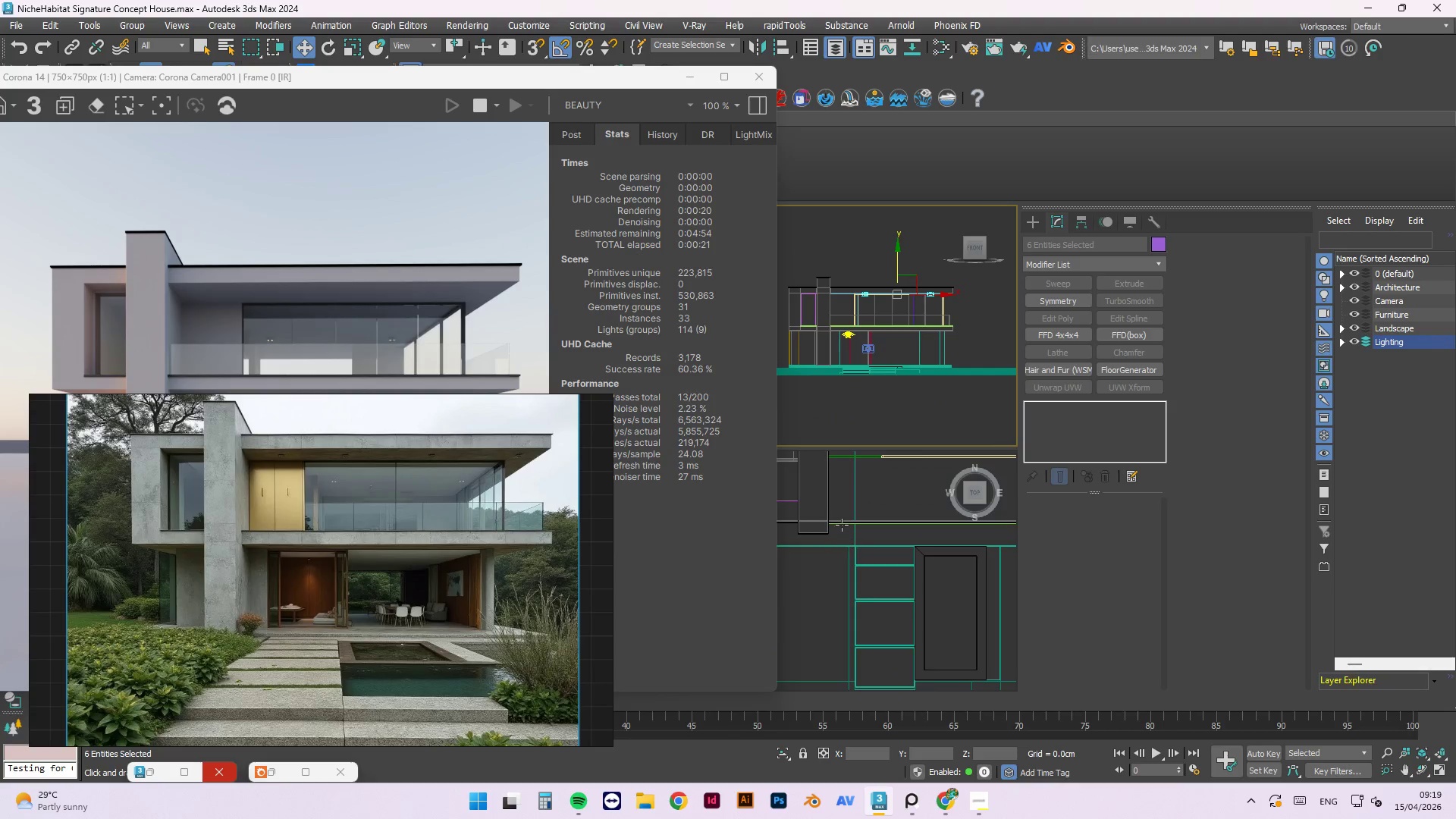 
left_click([839, 522])
 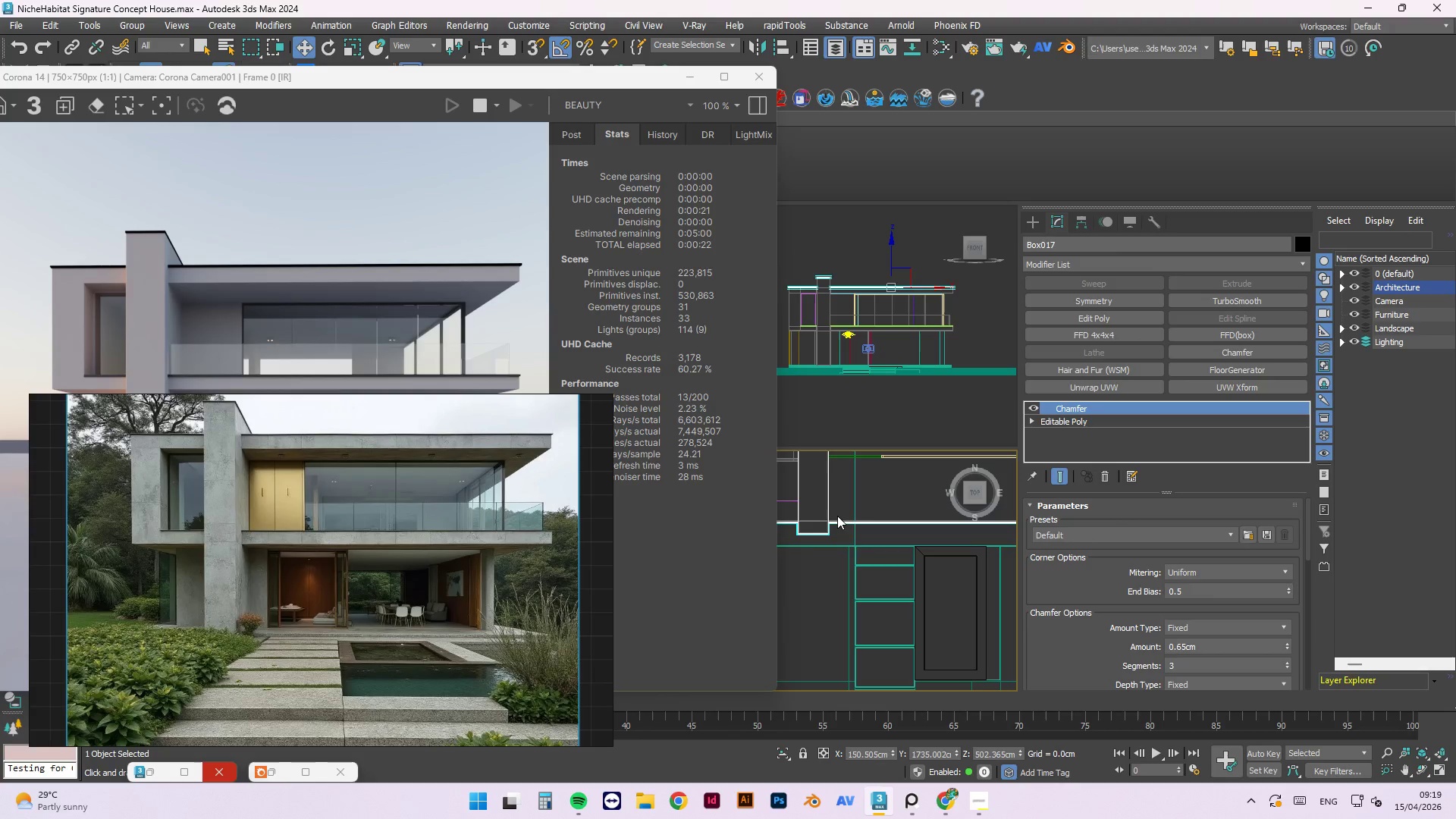 
scroll: coordinate [838, 522], scroll_direction: up, amount: 2.0
 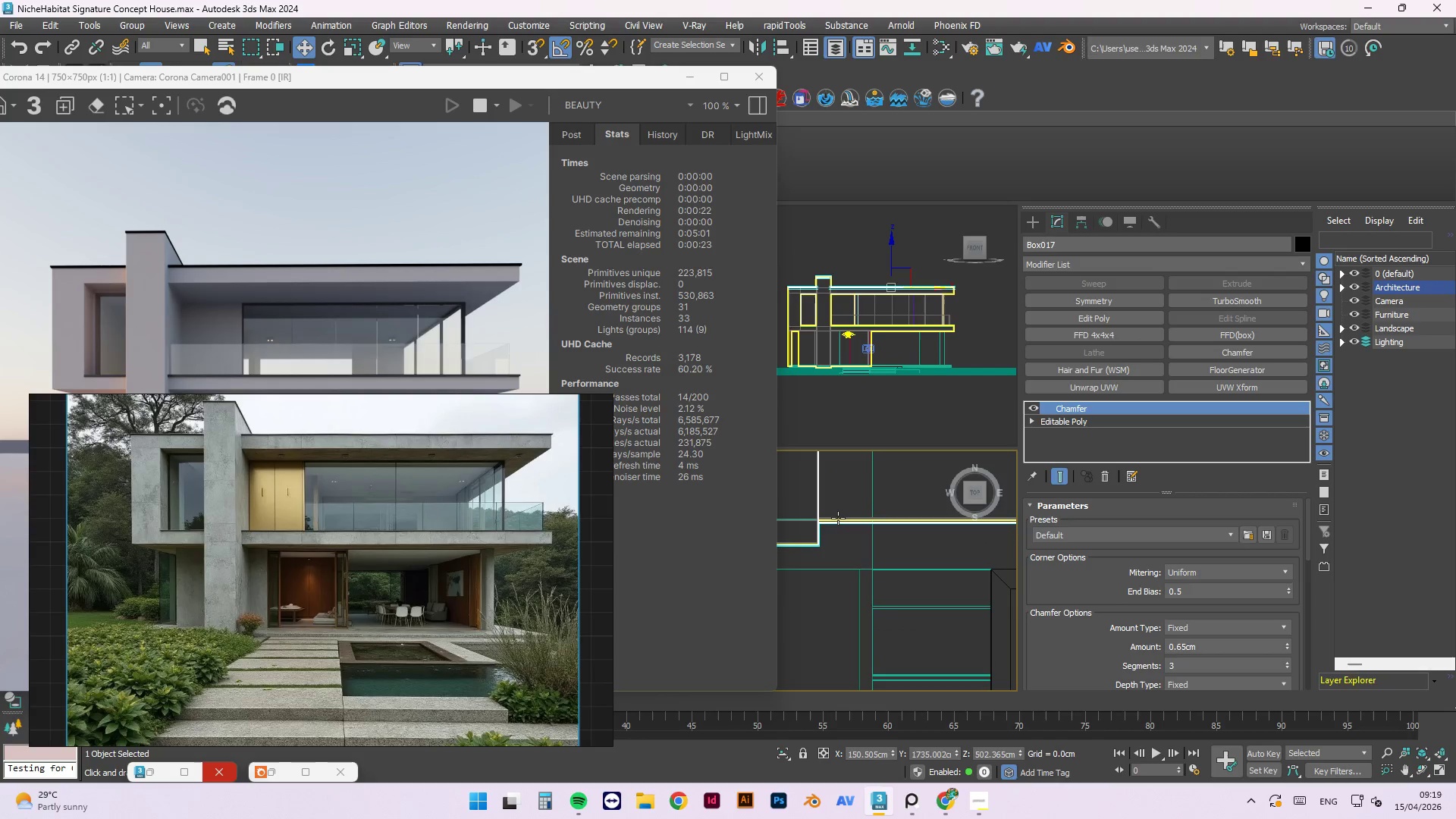 
left_click([838, 518])
 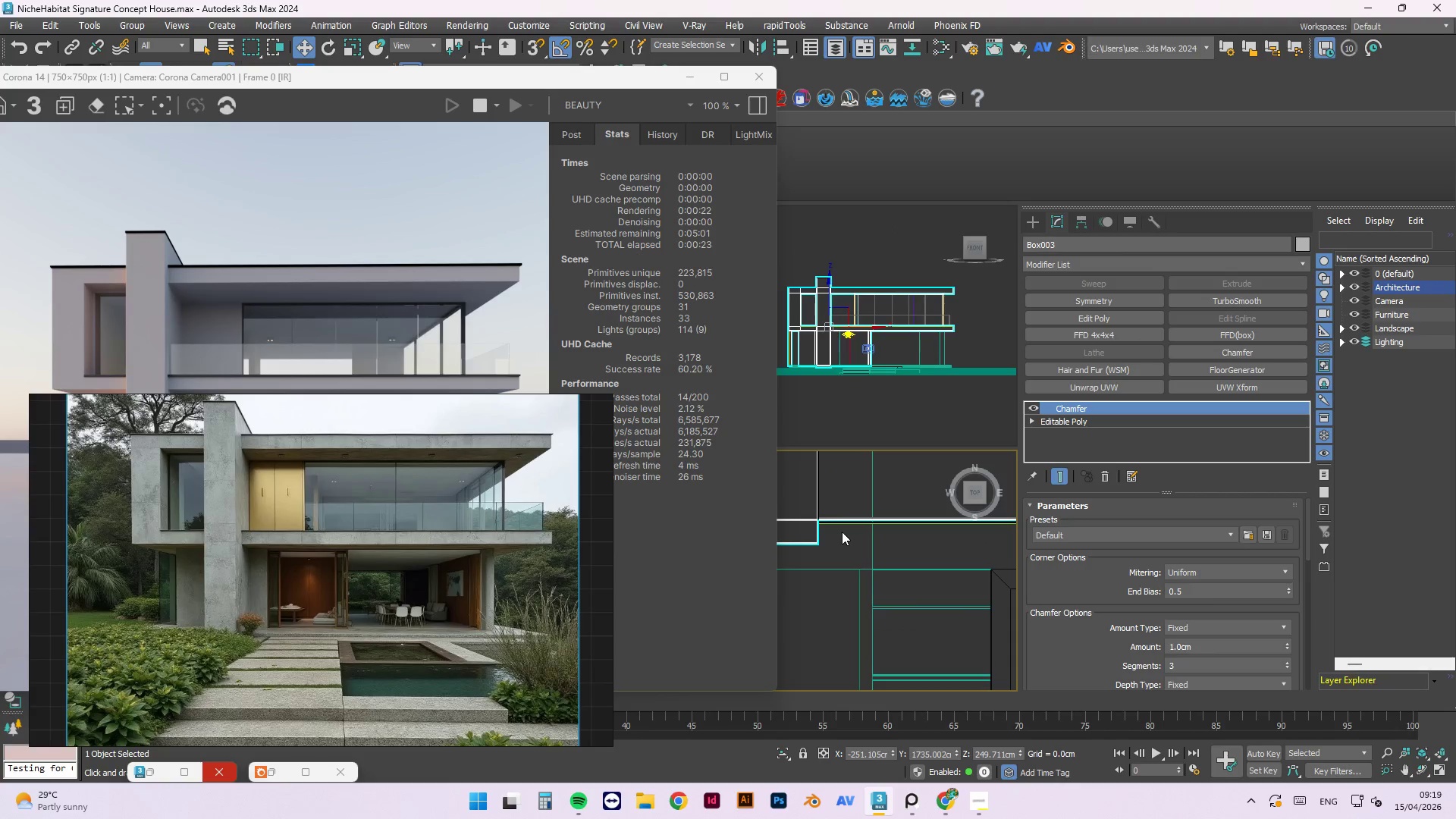 
scroll: coordinate [822, 513], scroll_direction: down, amount: 2.0
 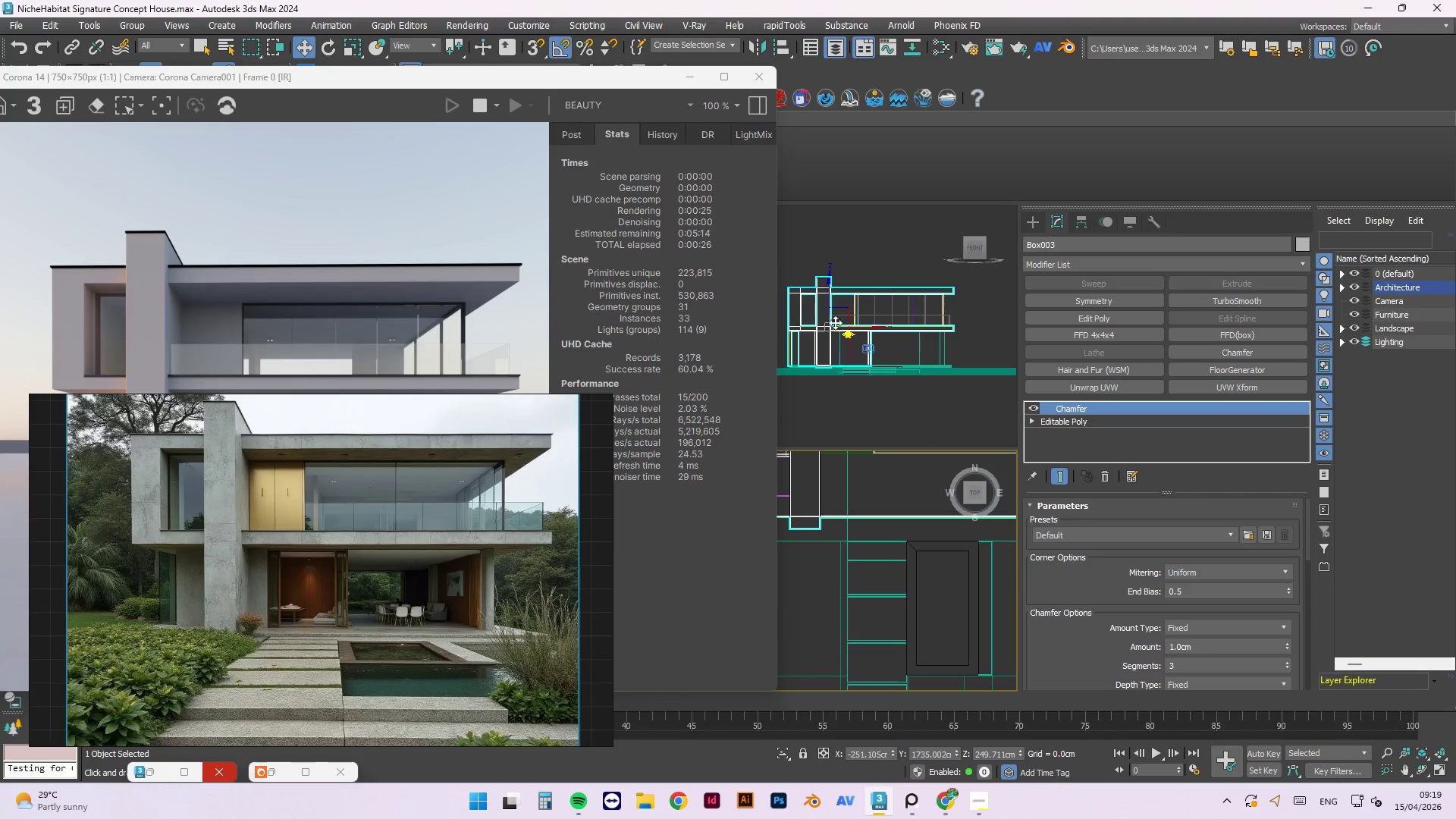 
left_click([922, 314])
 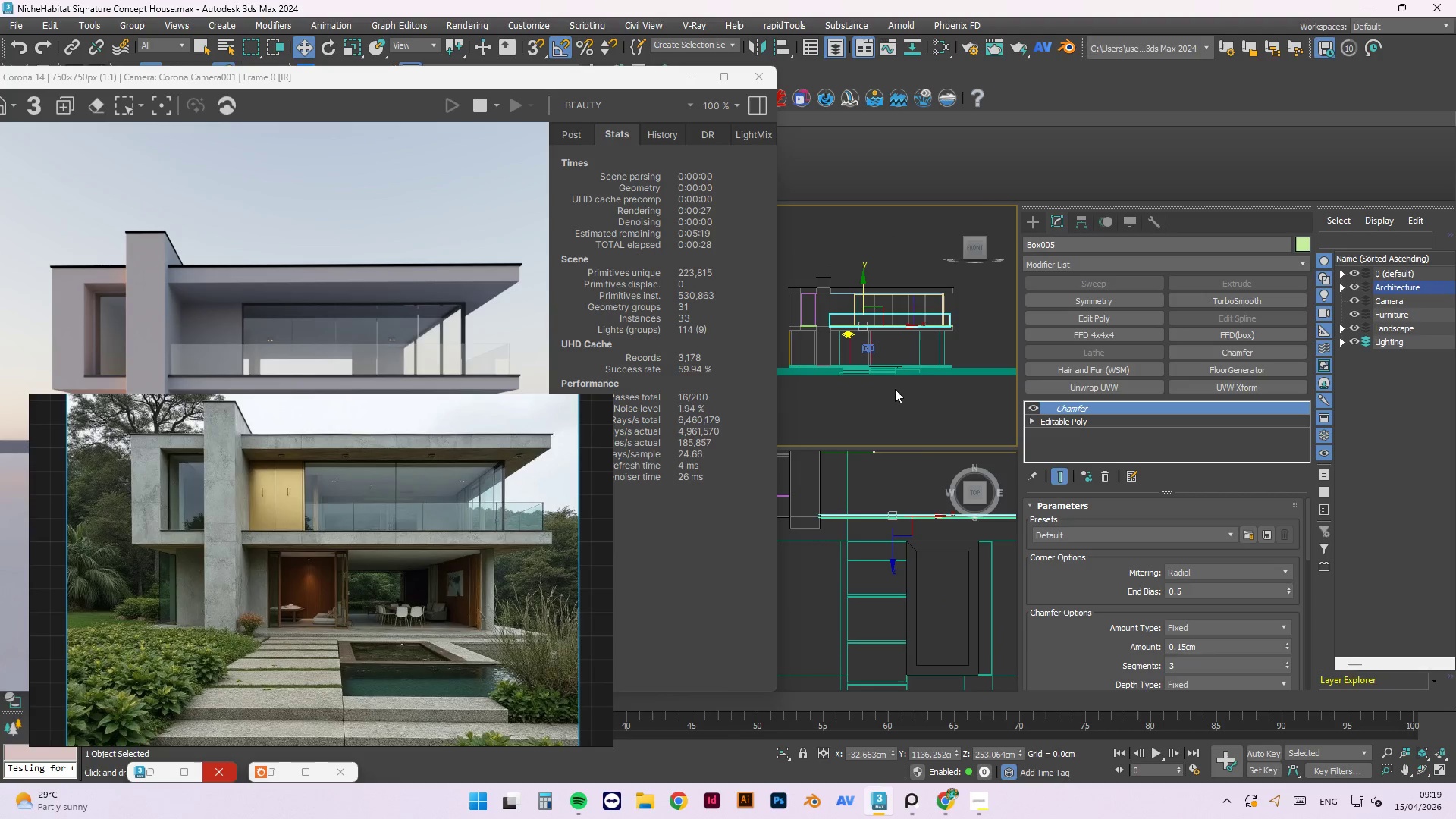 
scroll: coordinate [874, 521], scroll_direction: down, amount: 3.0
 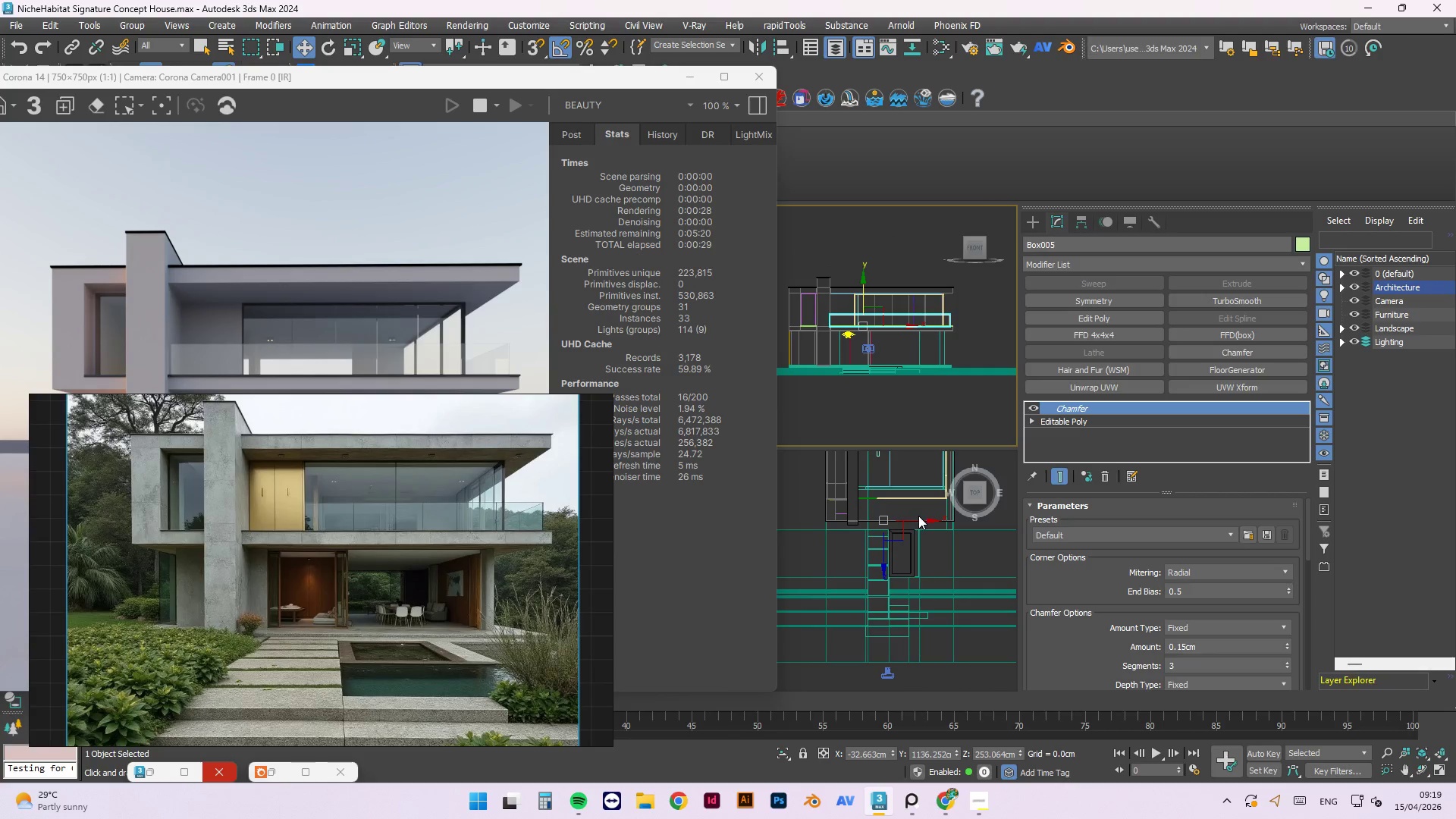 
scroll: coordinate [918, 516], scroll_direction: up, amount: 1.0
 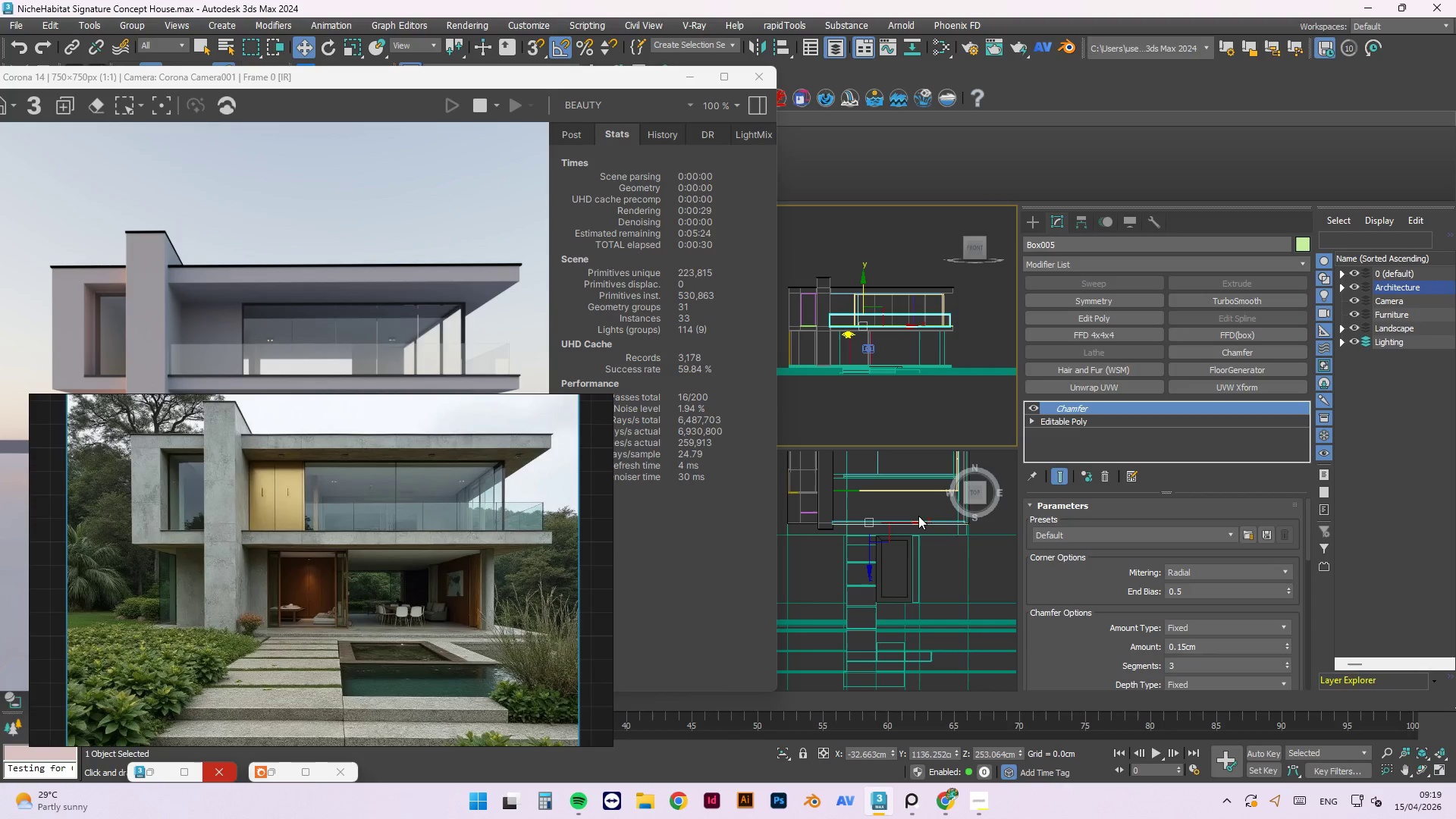 
key(Alt+Q)
 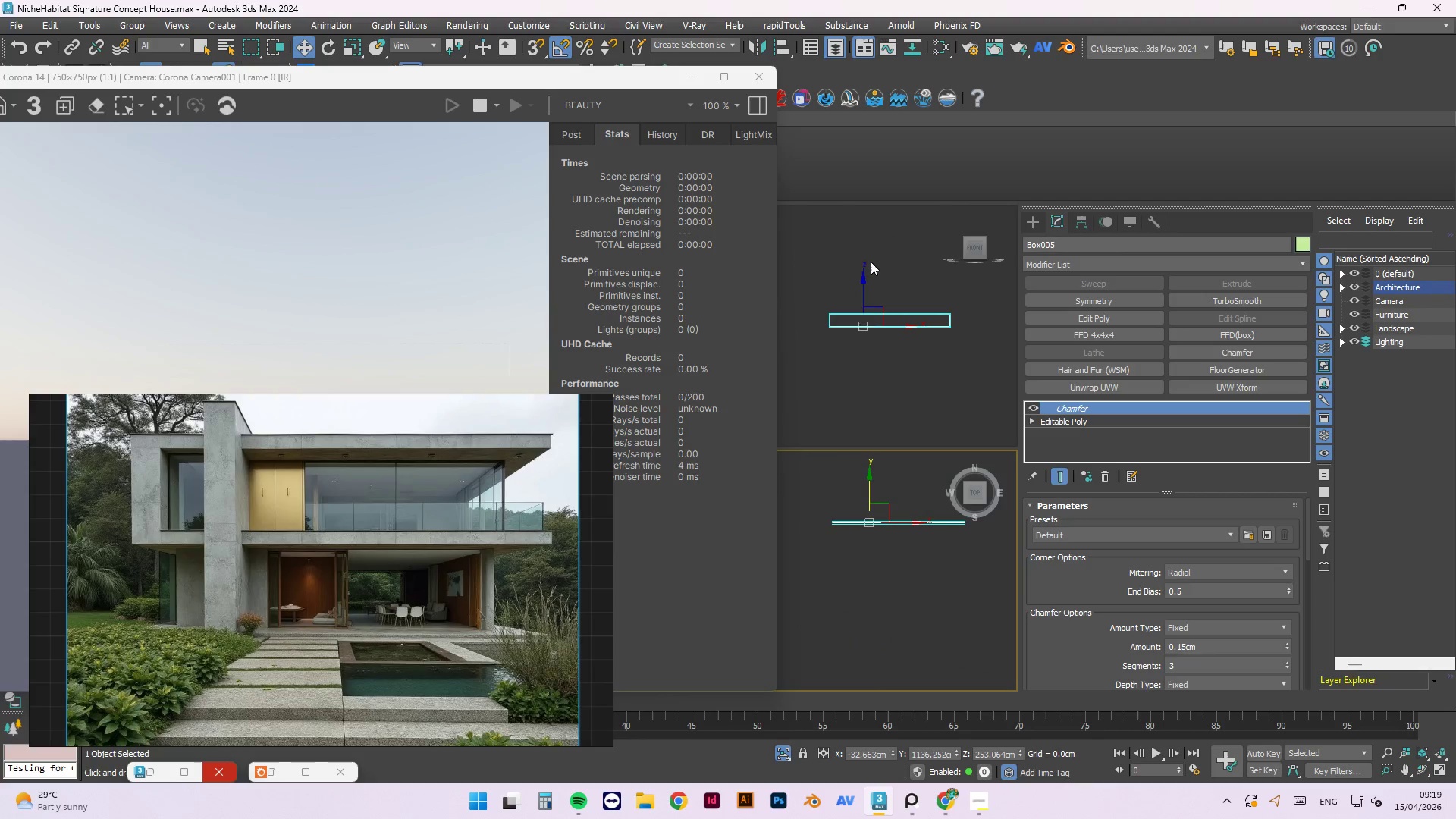 
scroll: coordinate [871, 299], scroll_direction: up, amount: 1.0
 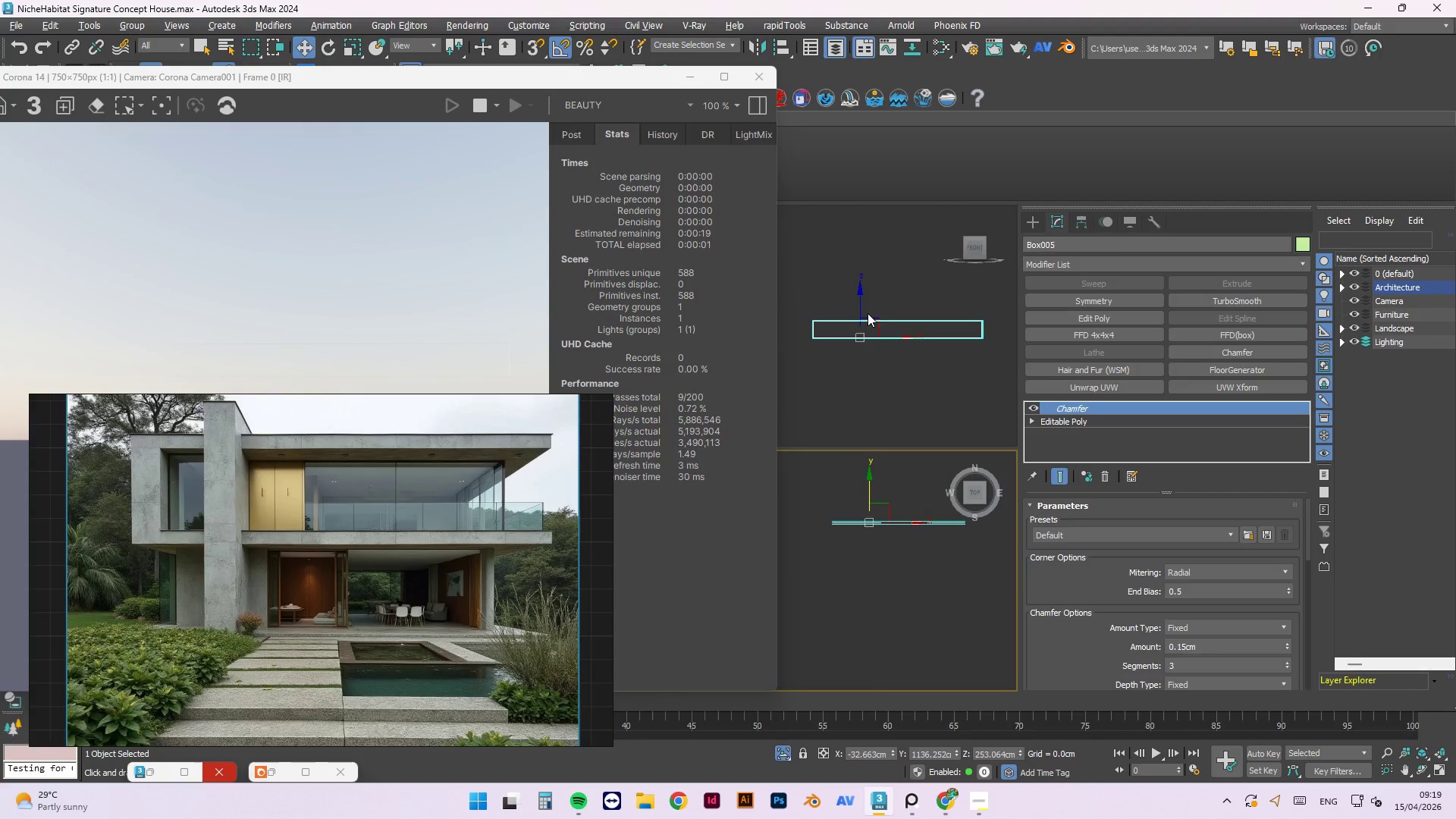 
scroll: coordinate [879, 359], scroll_direction: down, amount: 1.0
 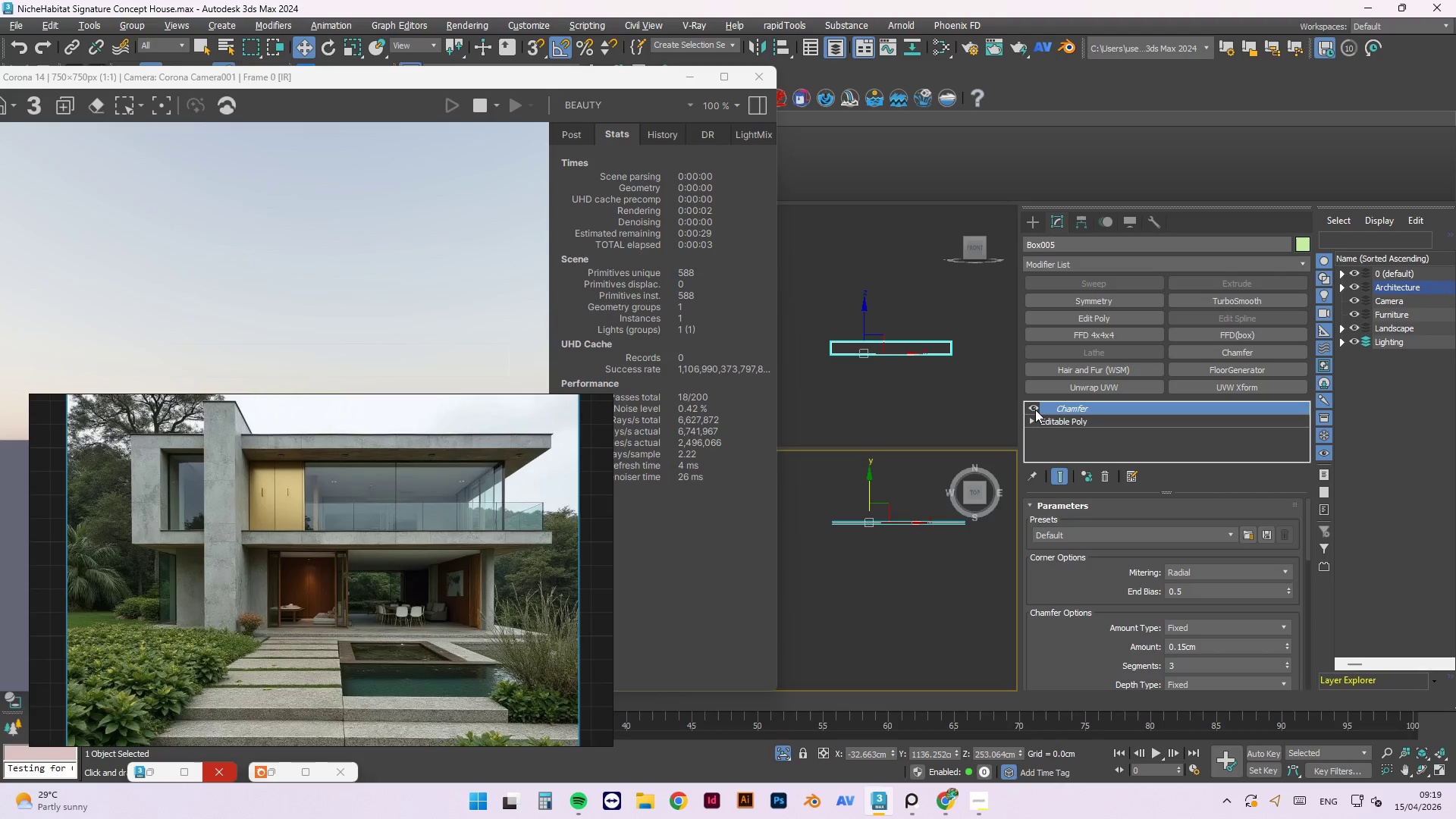 
left_click([1035, 410])
 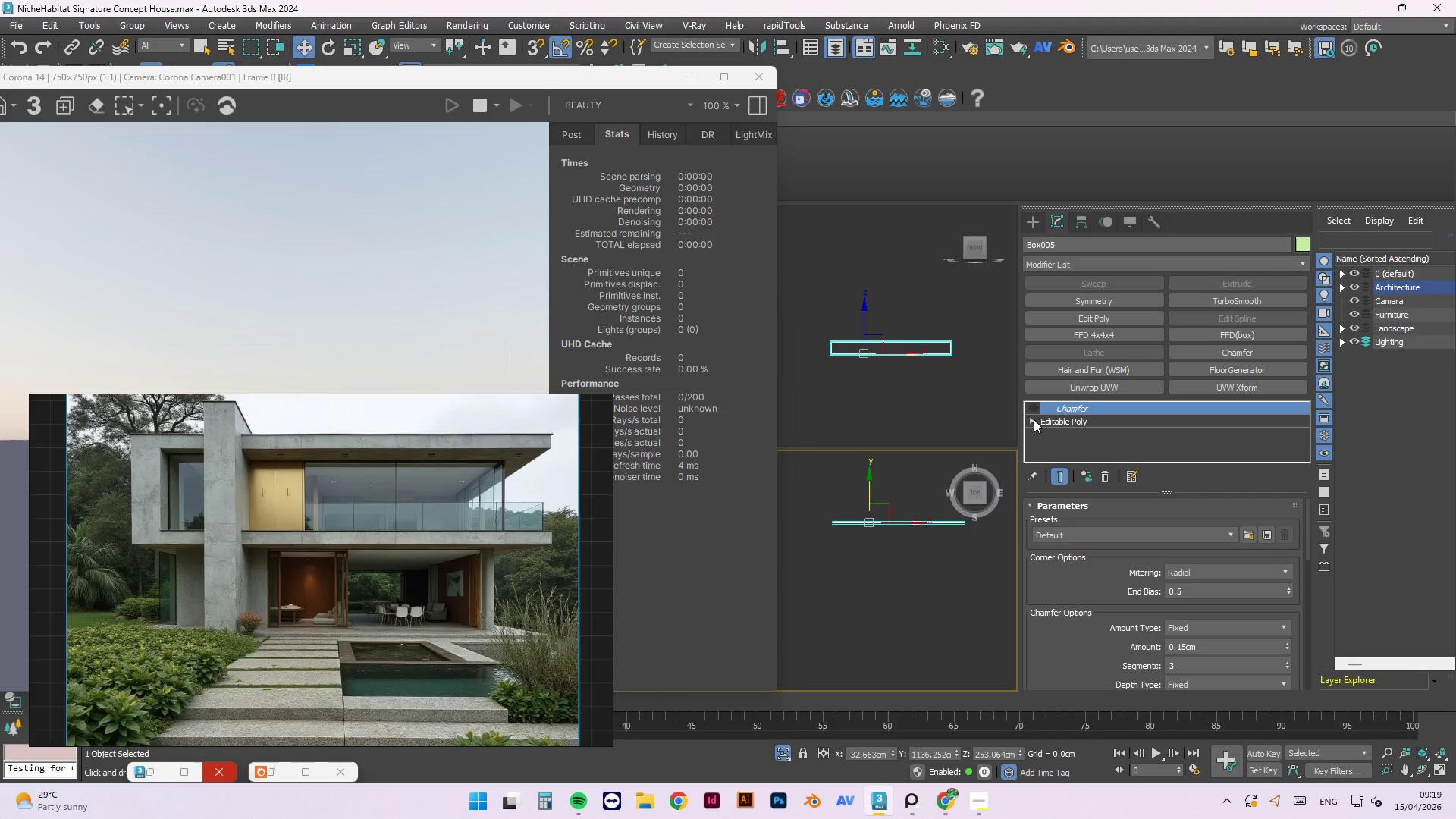 
left_click([1034, 420])
 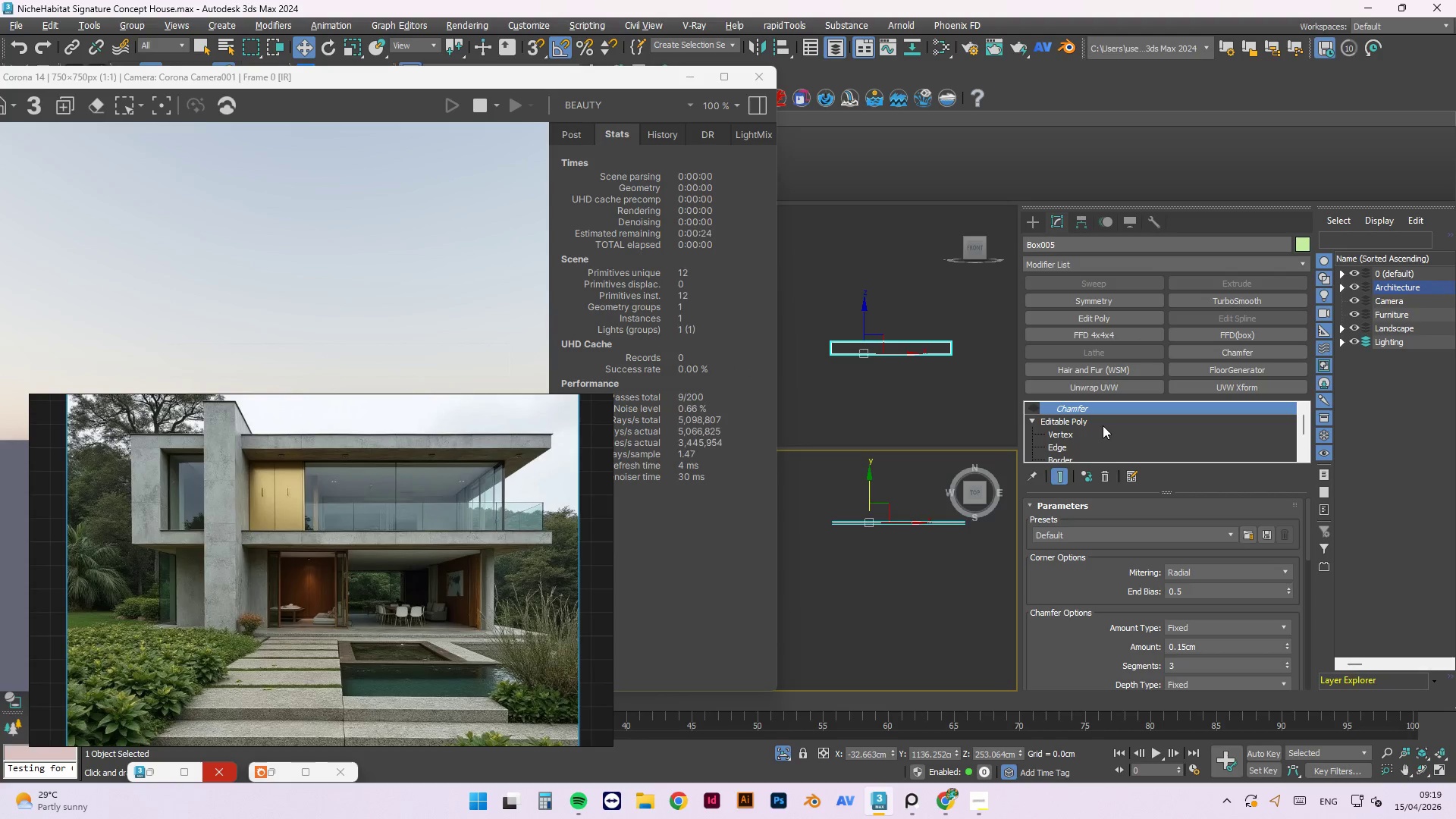 
scroll: coordinate [1106, 427], scroll_direction: down, amount: 2.0
 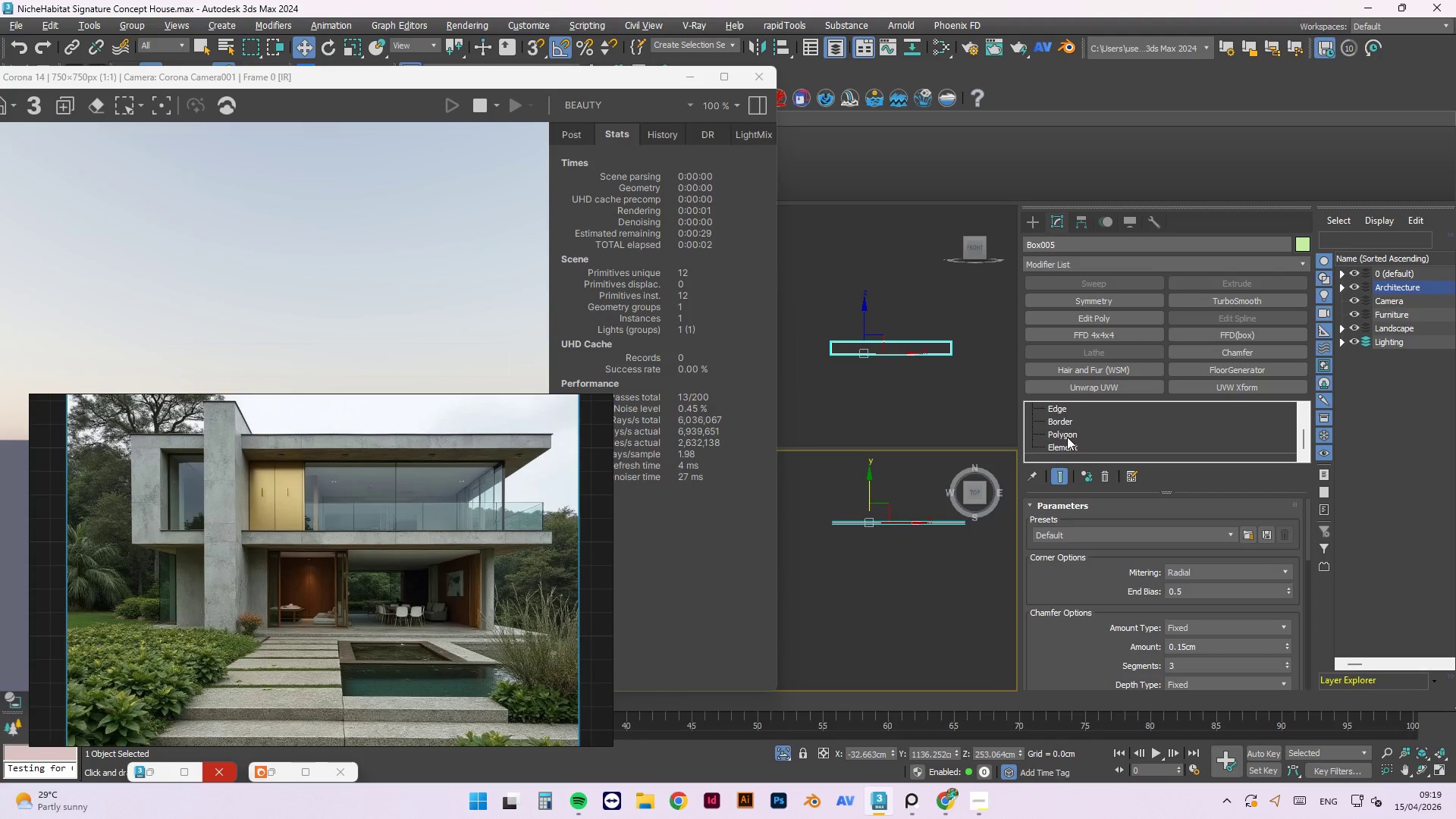 
left_click([1067, 437])
 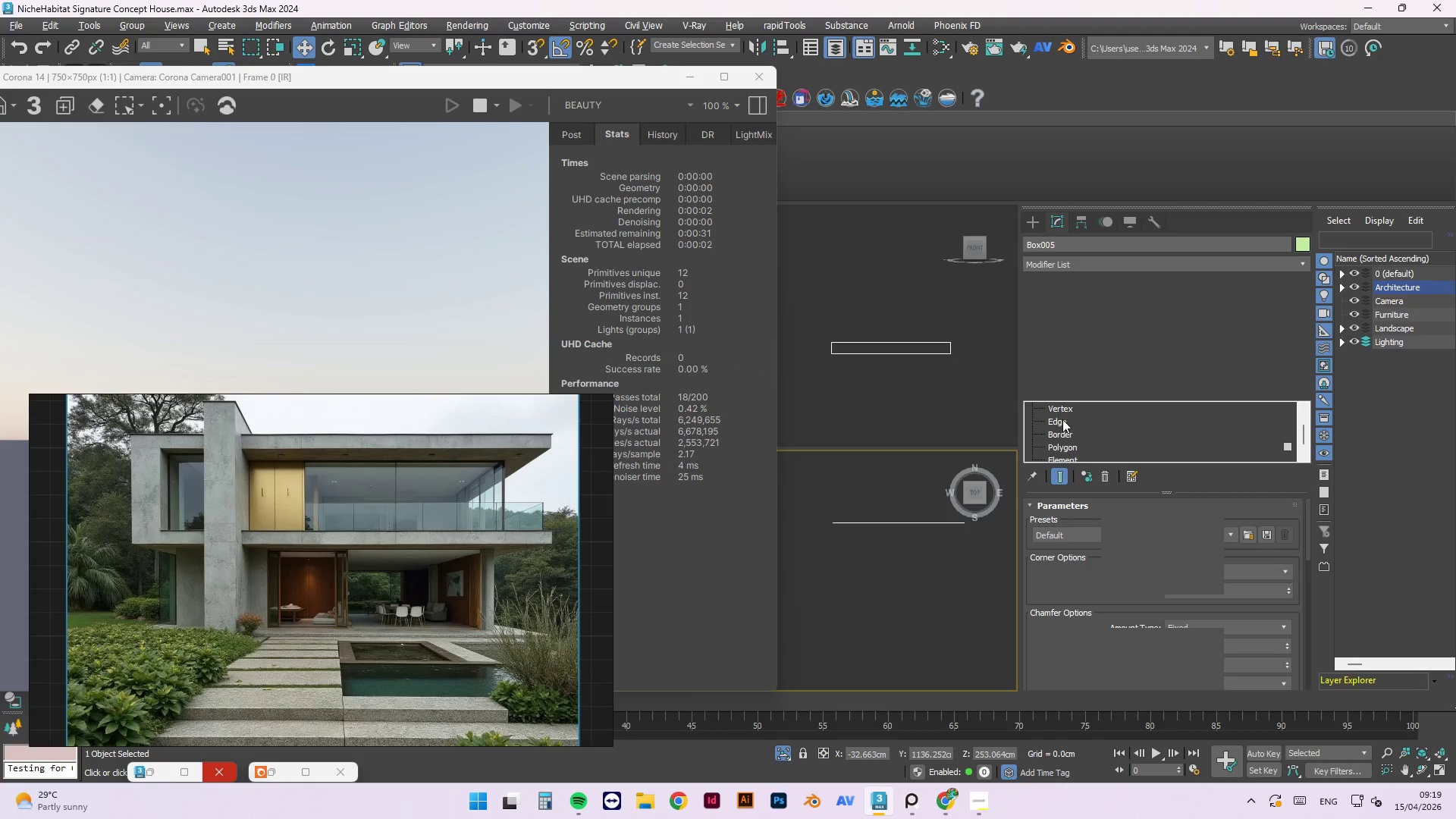 
left_click([1062, 424])
 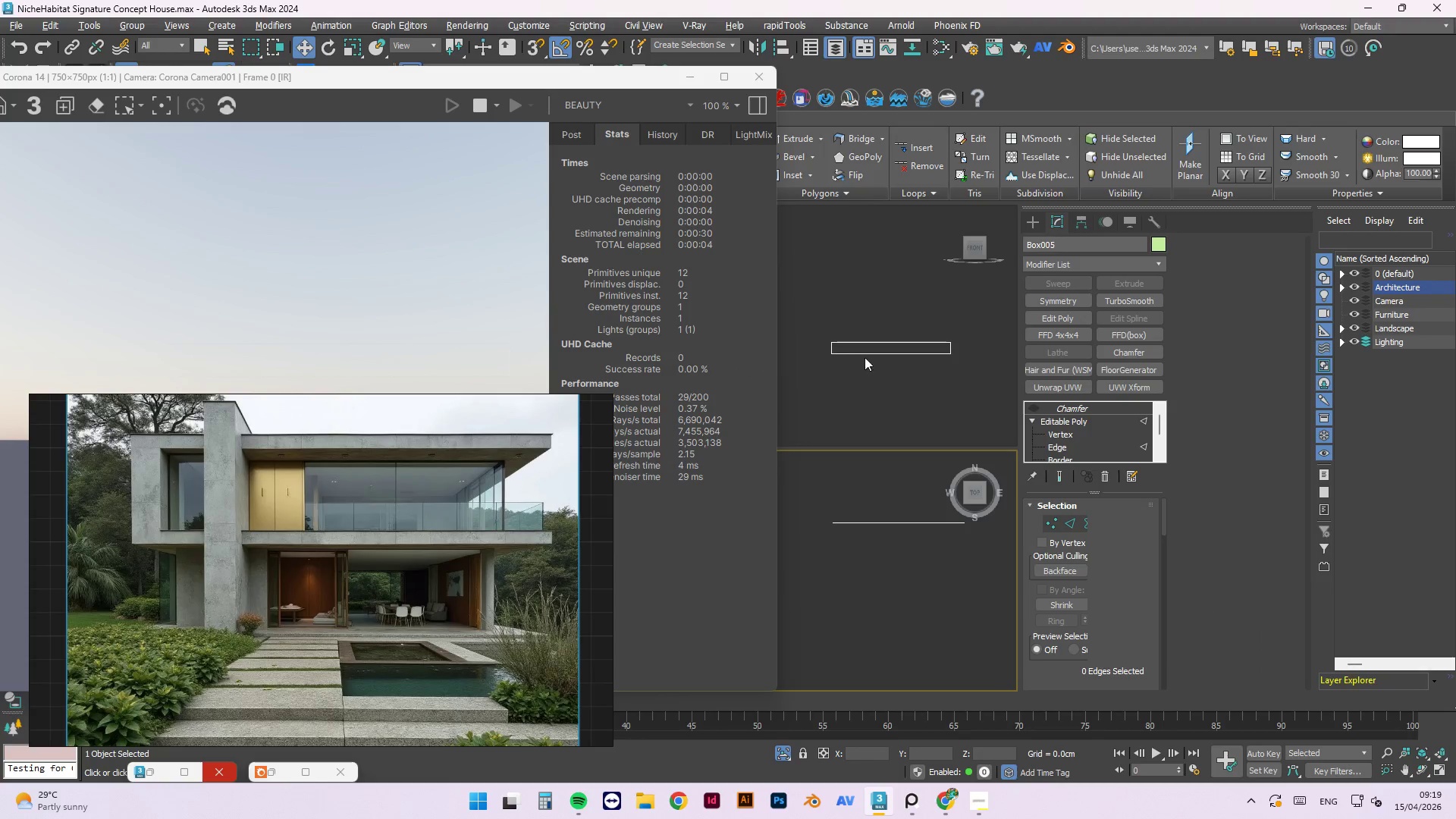 
hold_key(key=AltLeft, duration=0.95)
 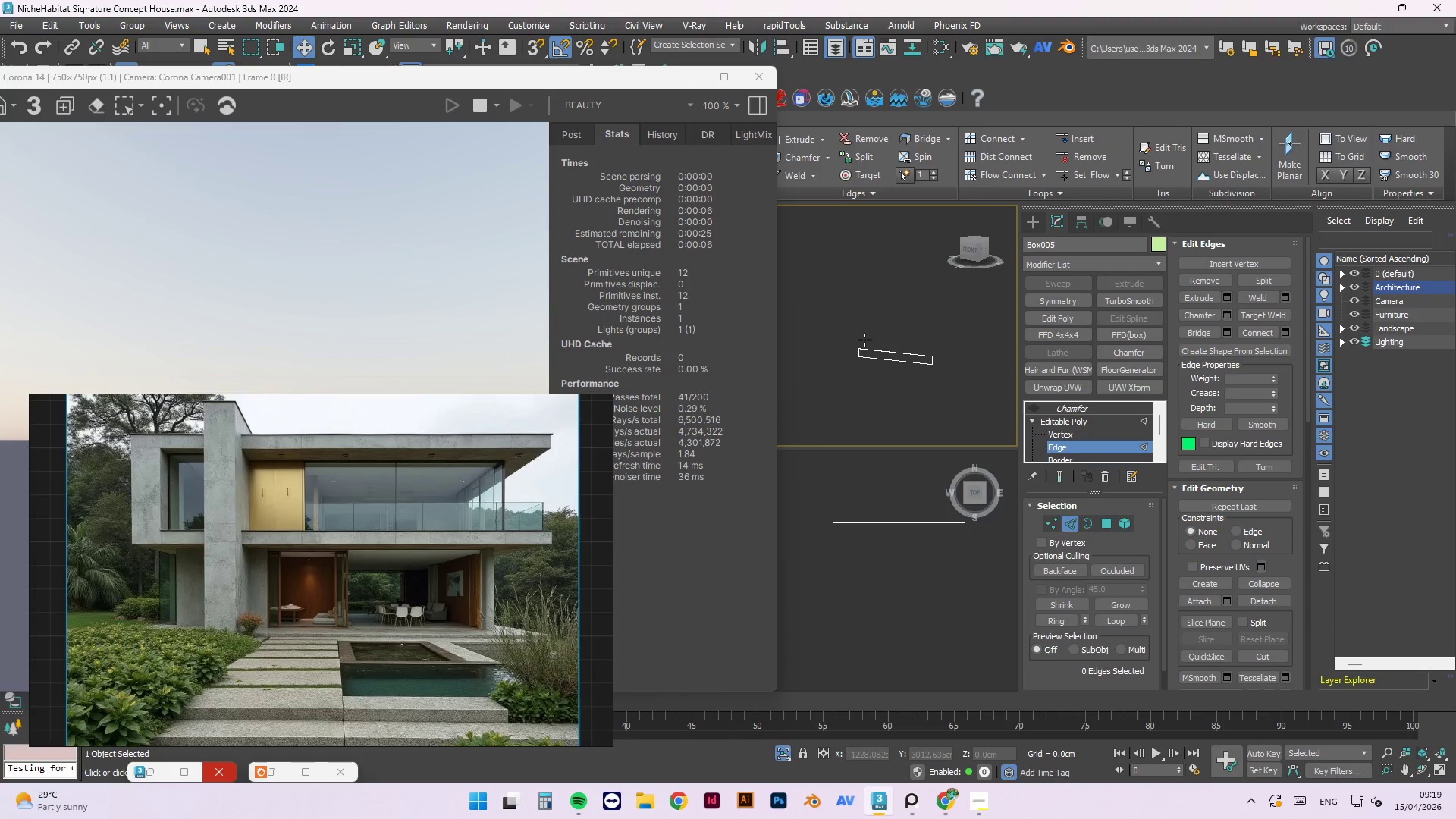 
scroll: coordinate [898, 369], scroll_direction: down, amount: 1.0
 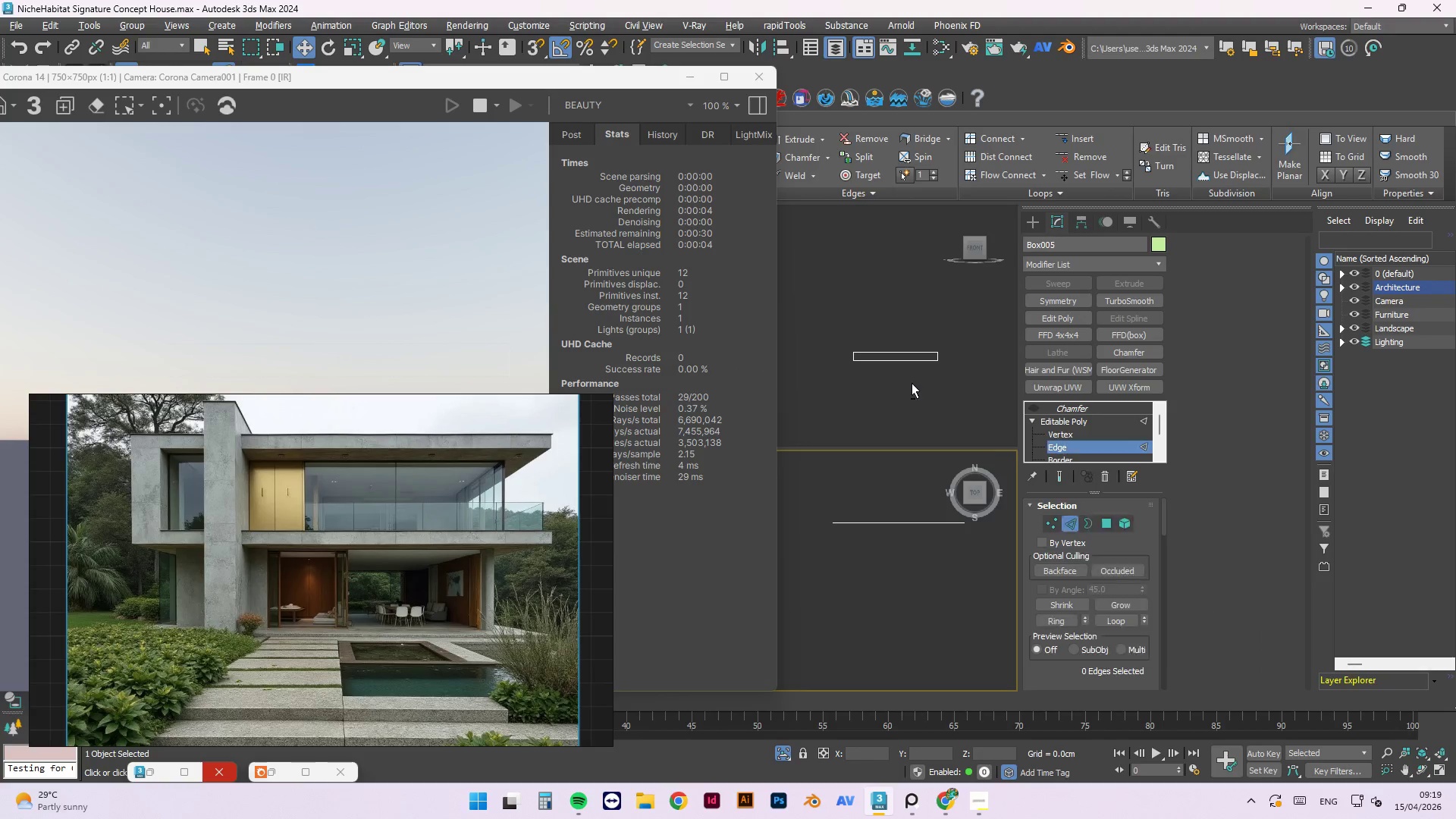 
key(Alt+1)
 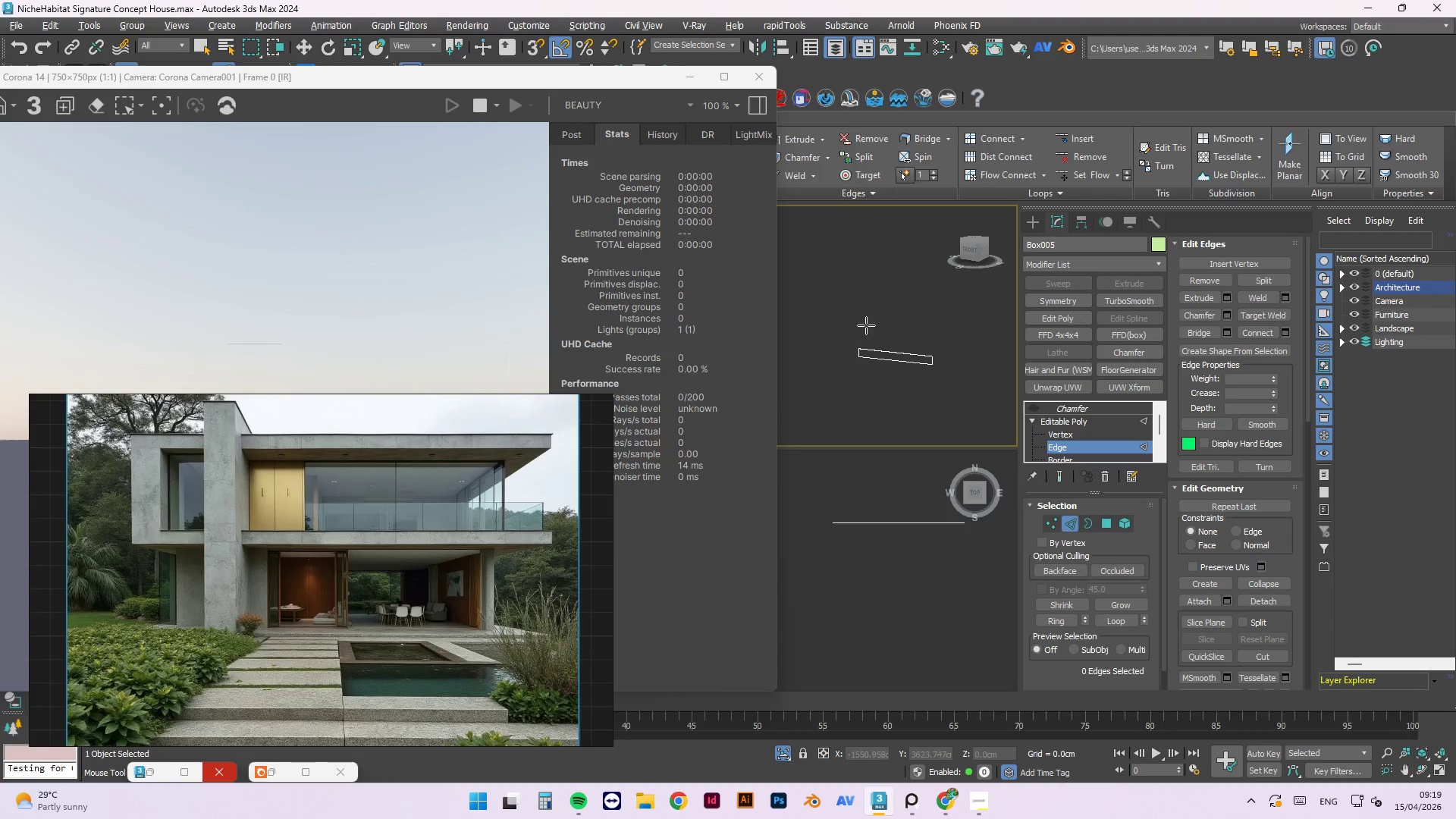 
scroll: coordinate [872, 360], scroll_direction: up, amount: 6.0
 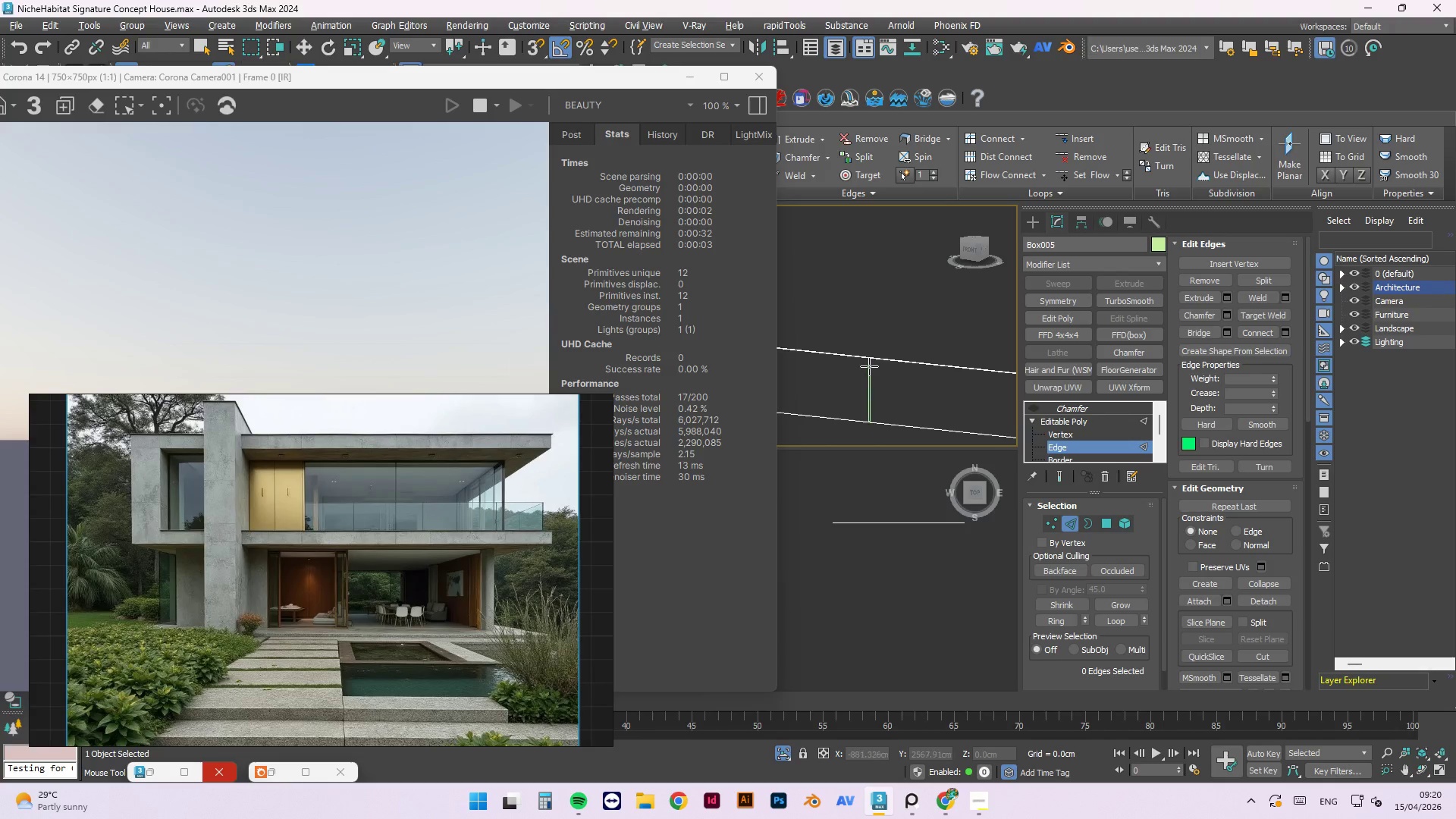 
left_click([869, 366])
 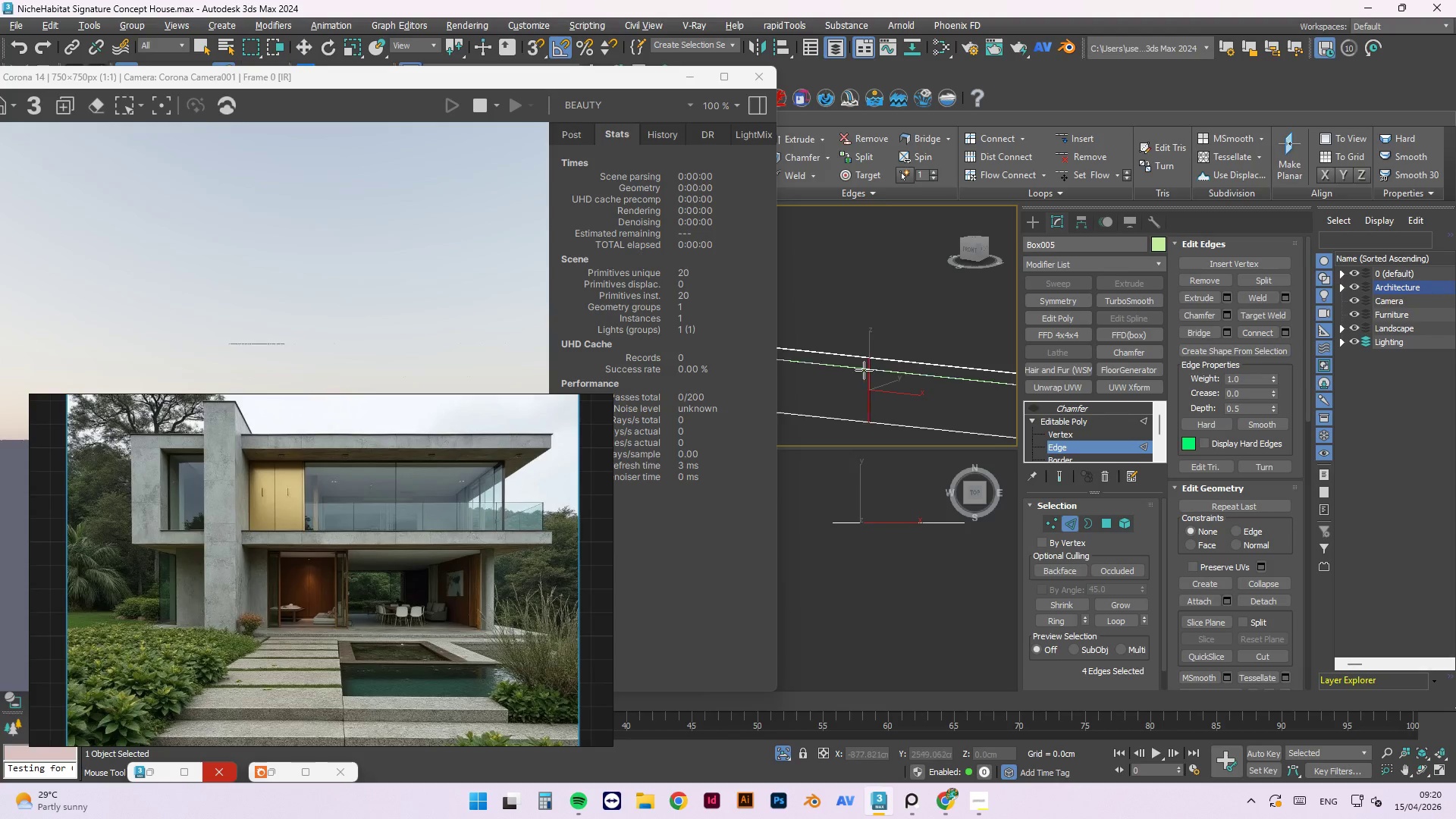 
scroll: coordinate [888, 389], scroll_direction: down, amount: 2.0
 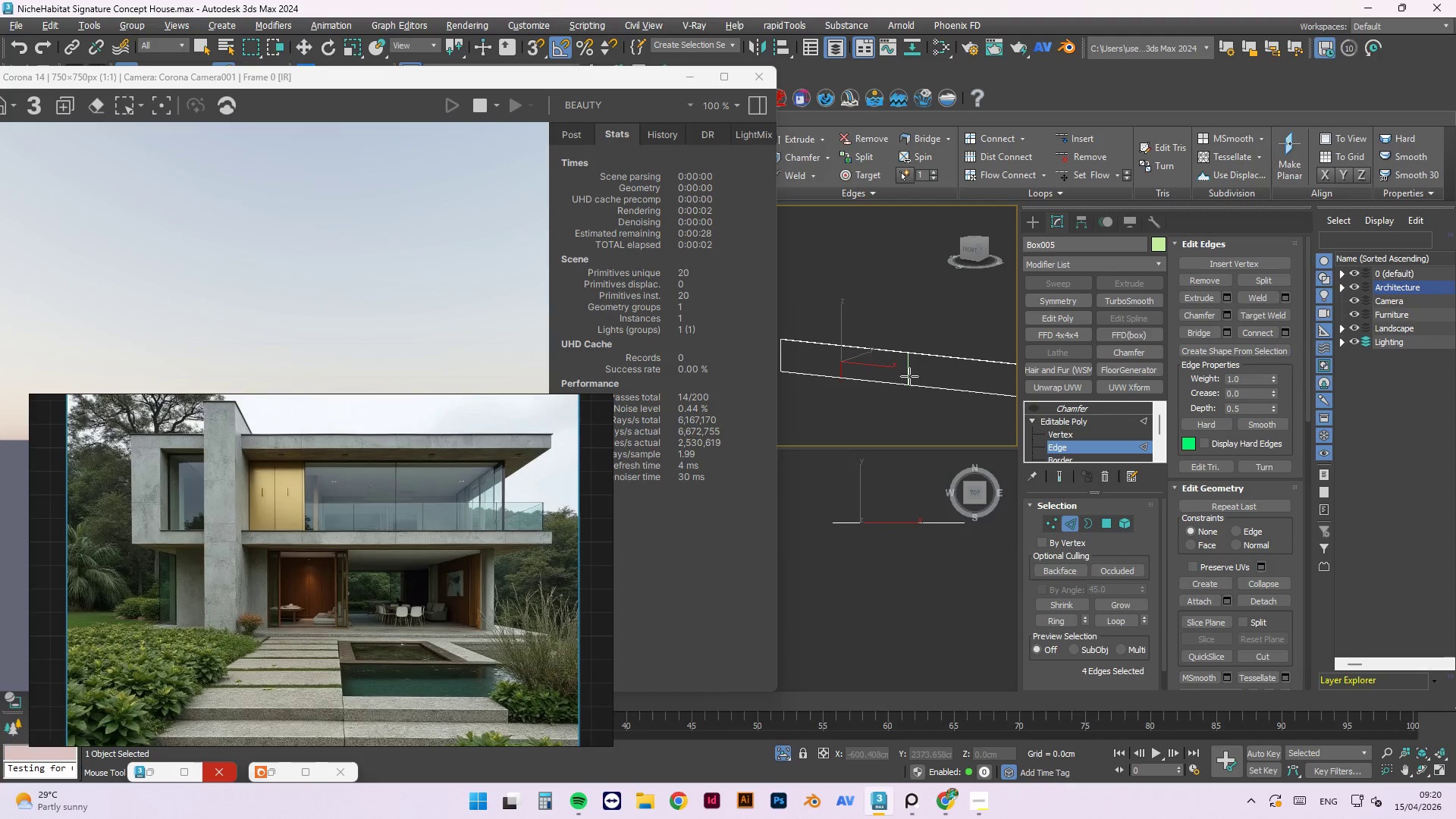 
left_click([910, 377])
 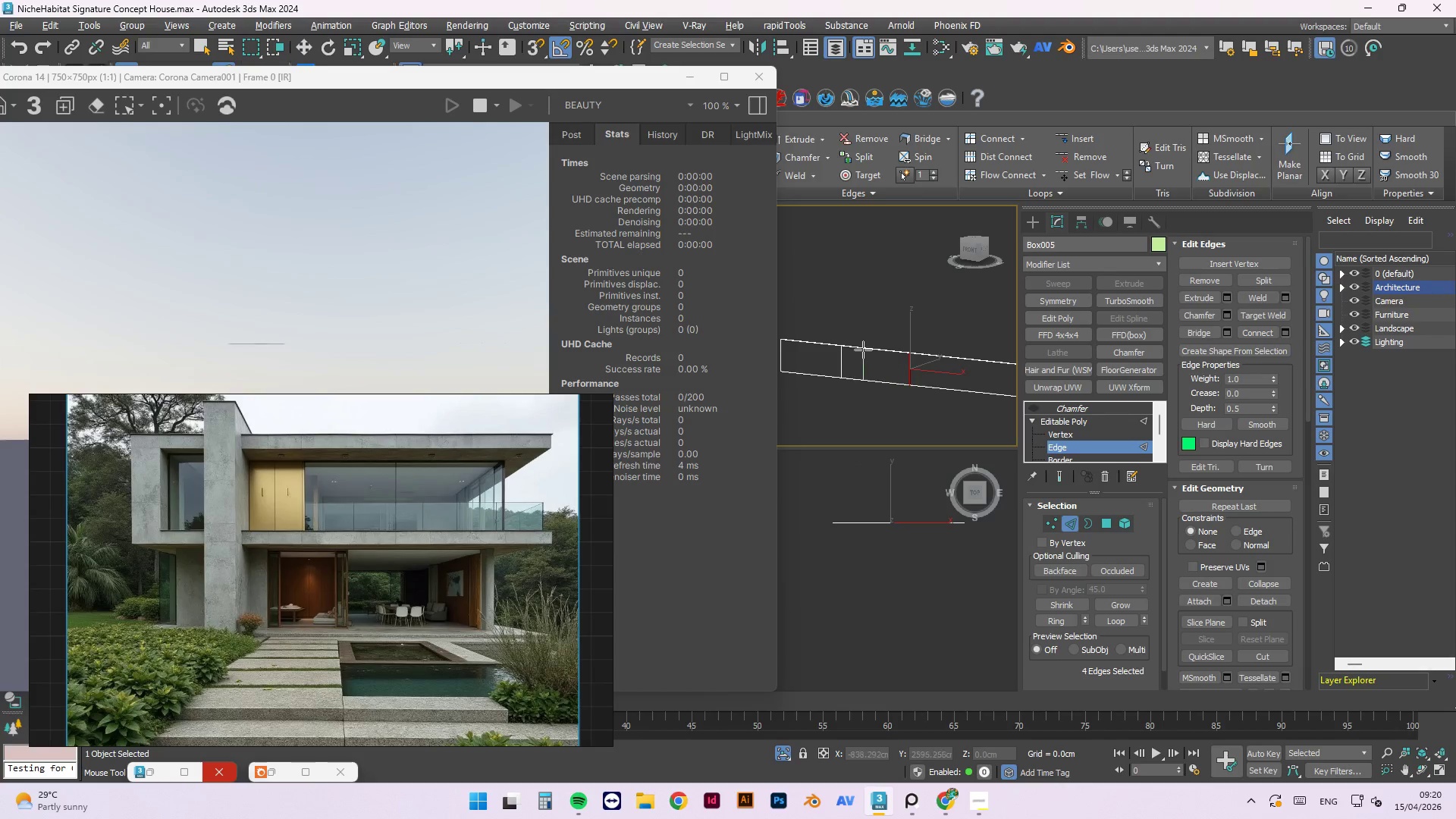 
scroll: coordinate [925, 370], scroll_direction: none, amount: 0.0
 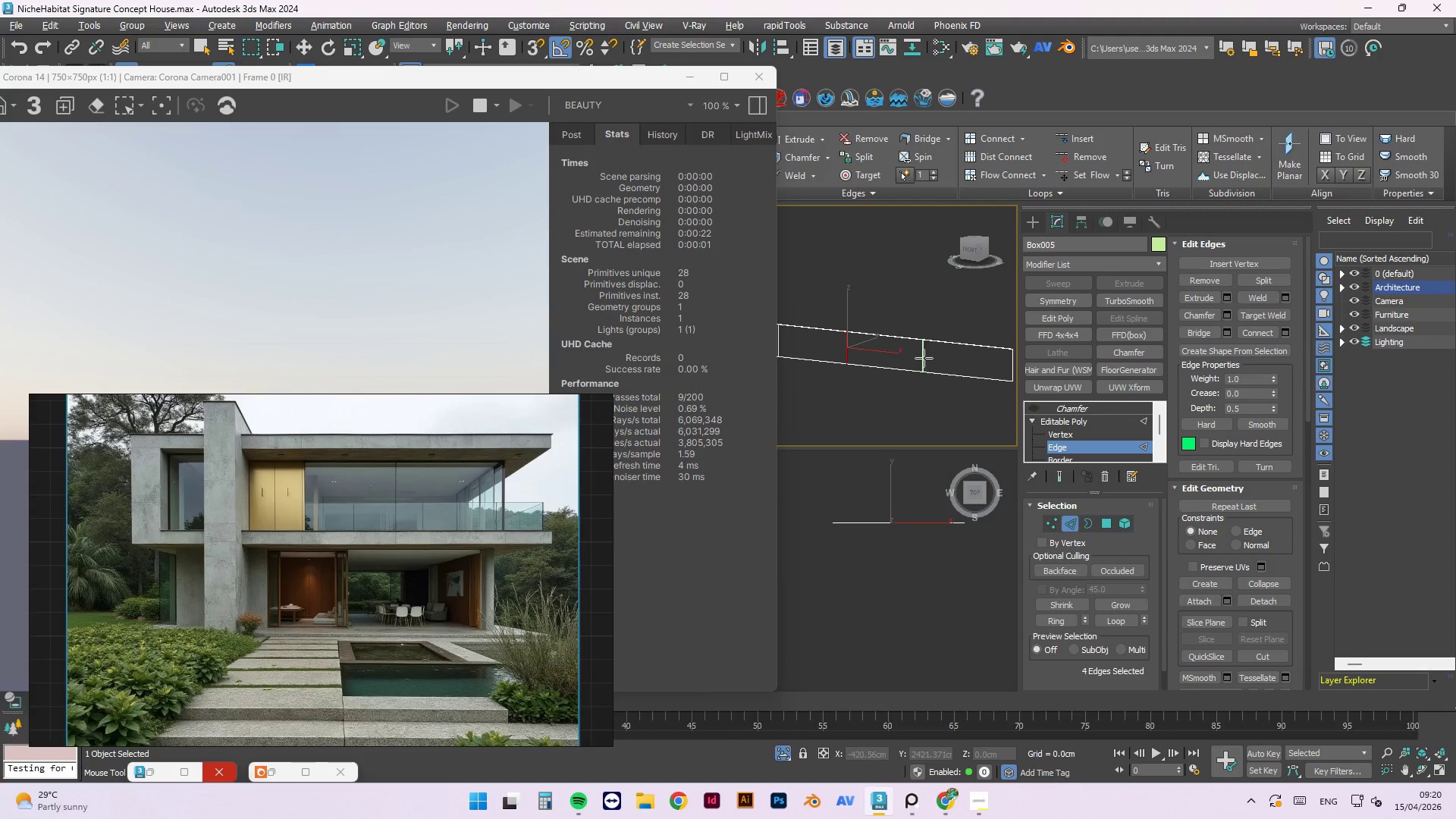 
left_click([924, 359])
 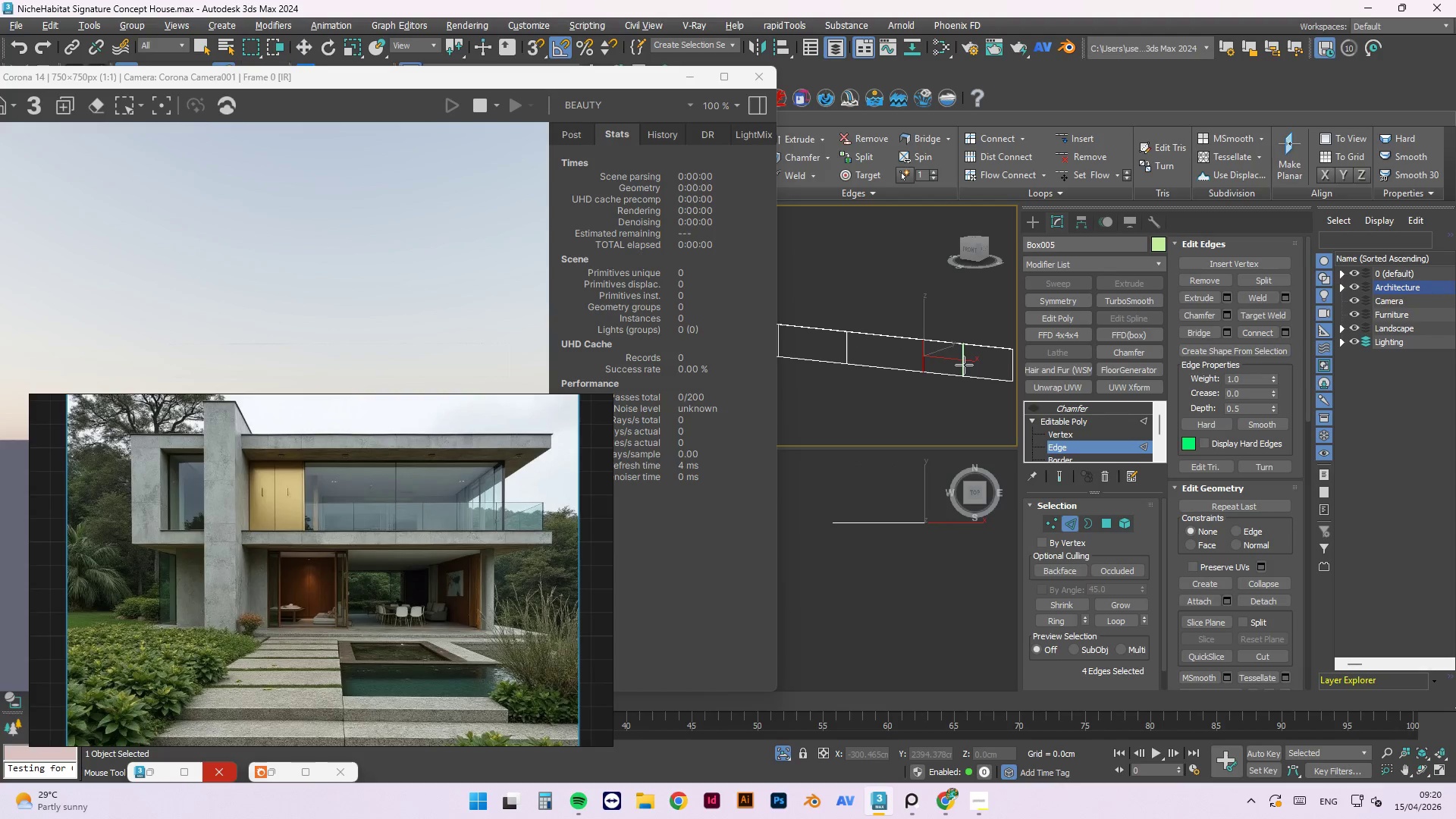 
left_click([964, 365])
 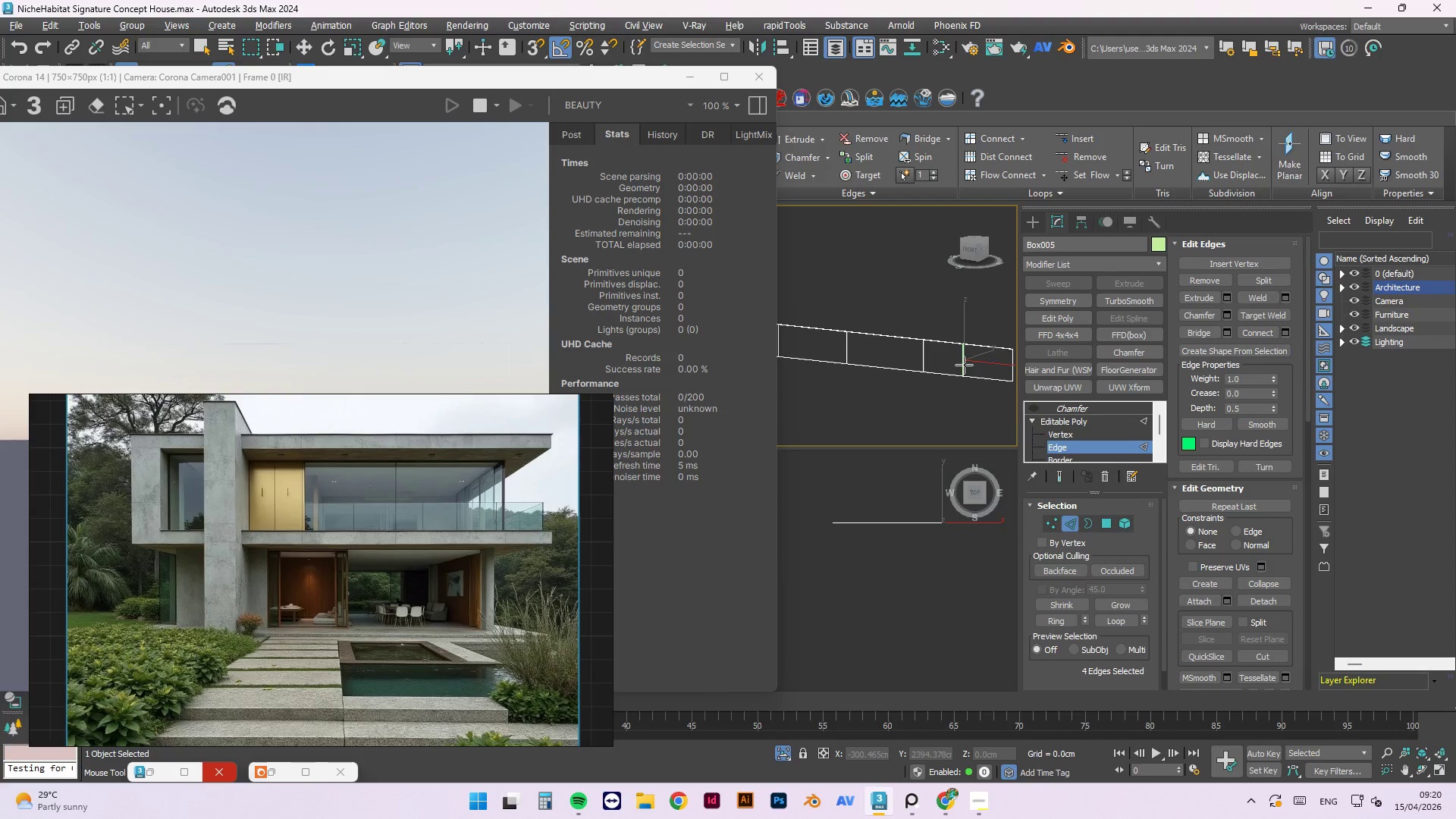 
key(1)
 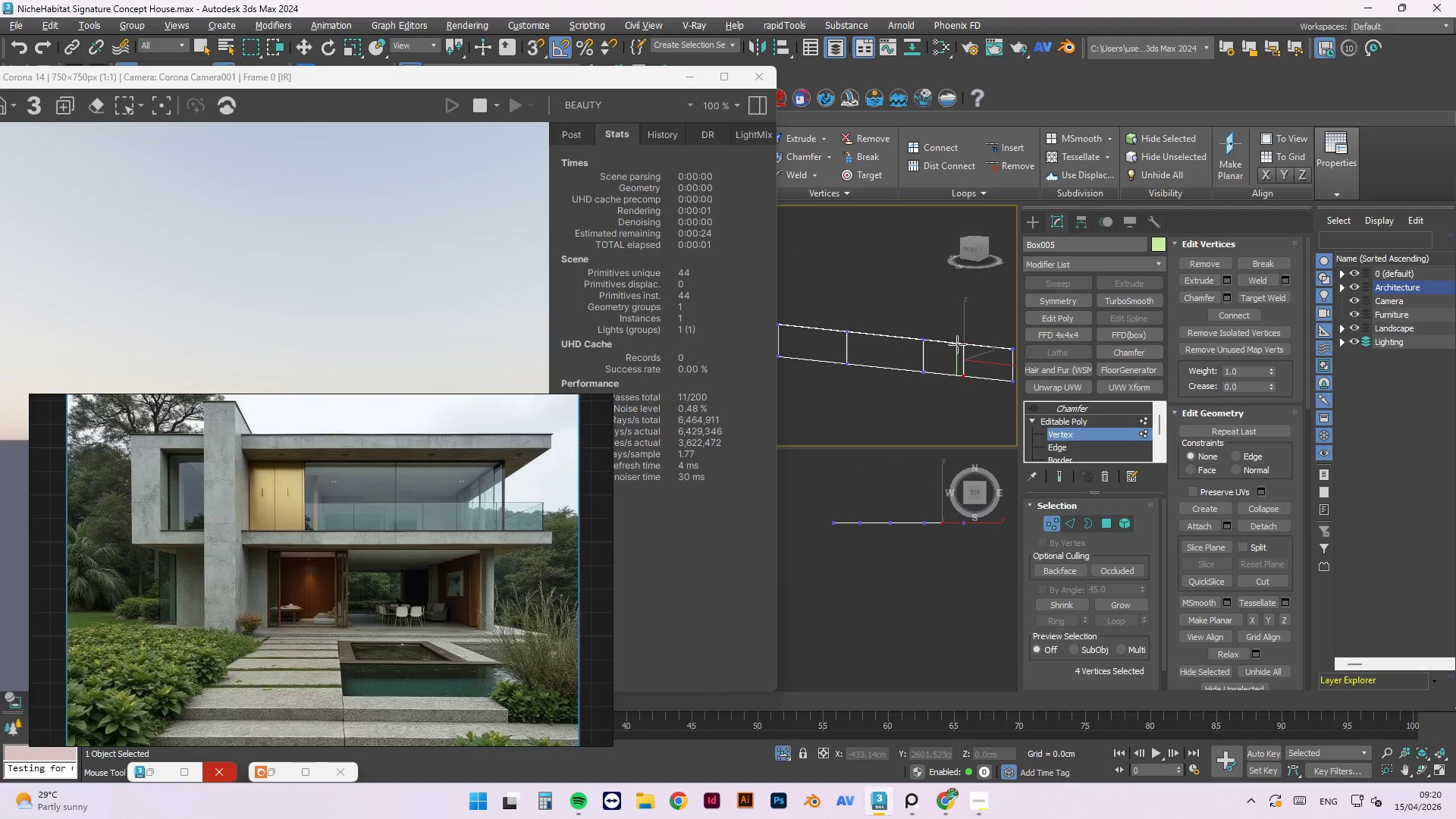 
key(Alt+1)
 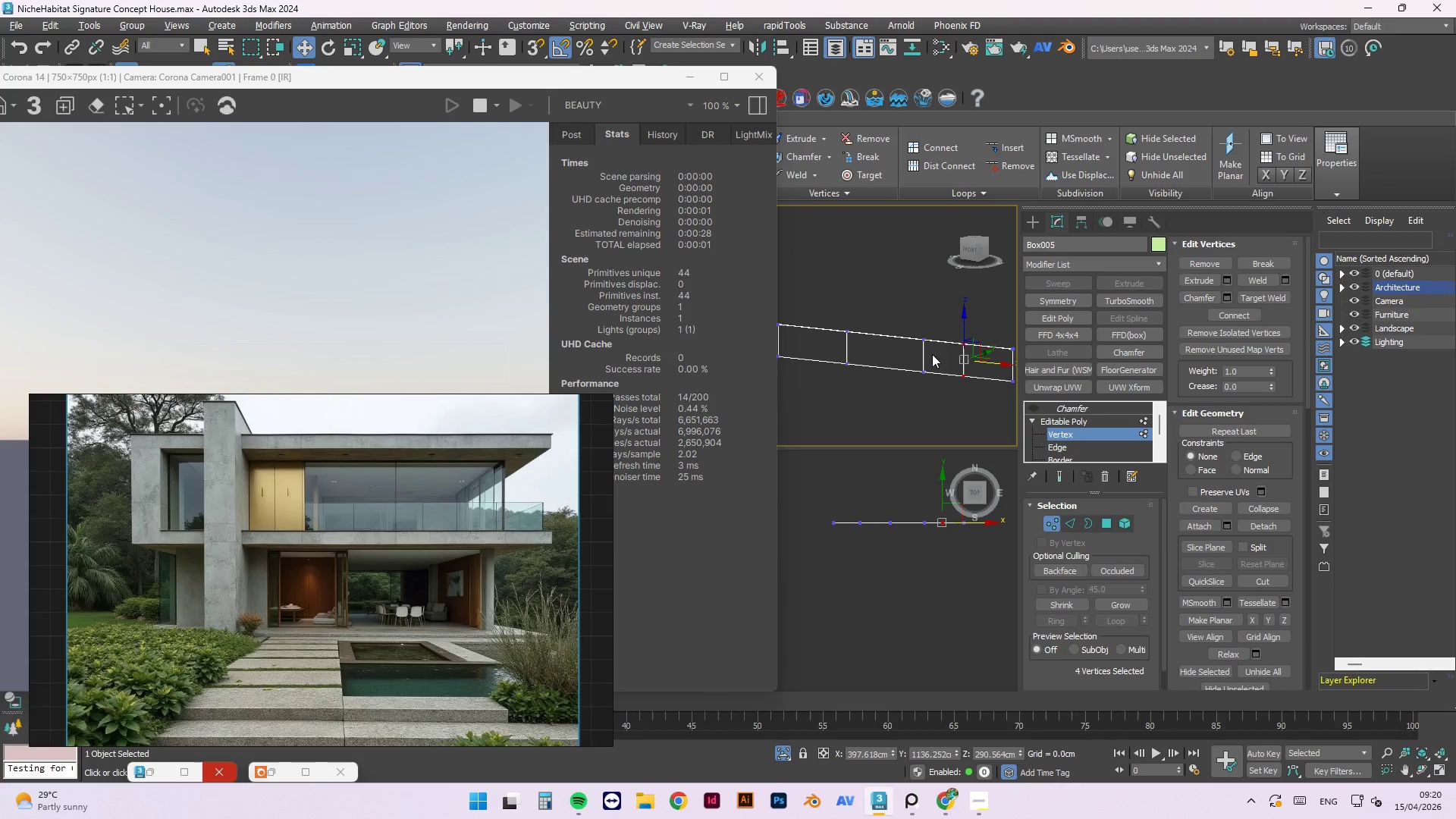 
scroll: coordinate [944, 344], scroll_direction: down, amount: 2.0
 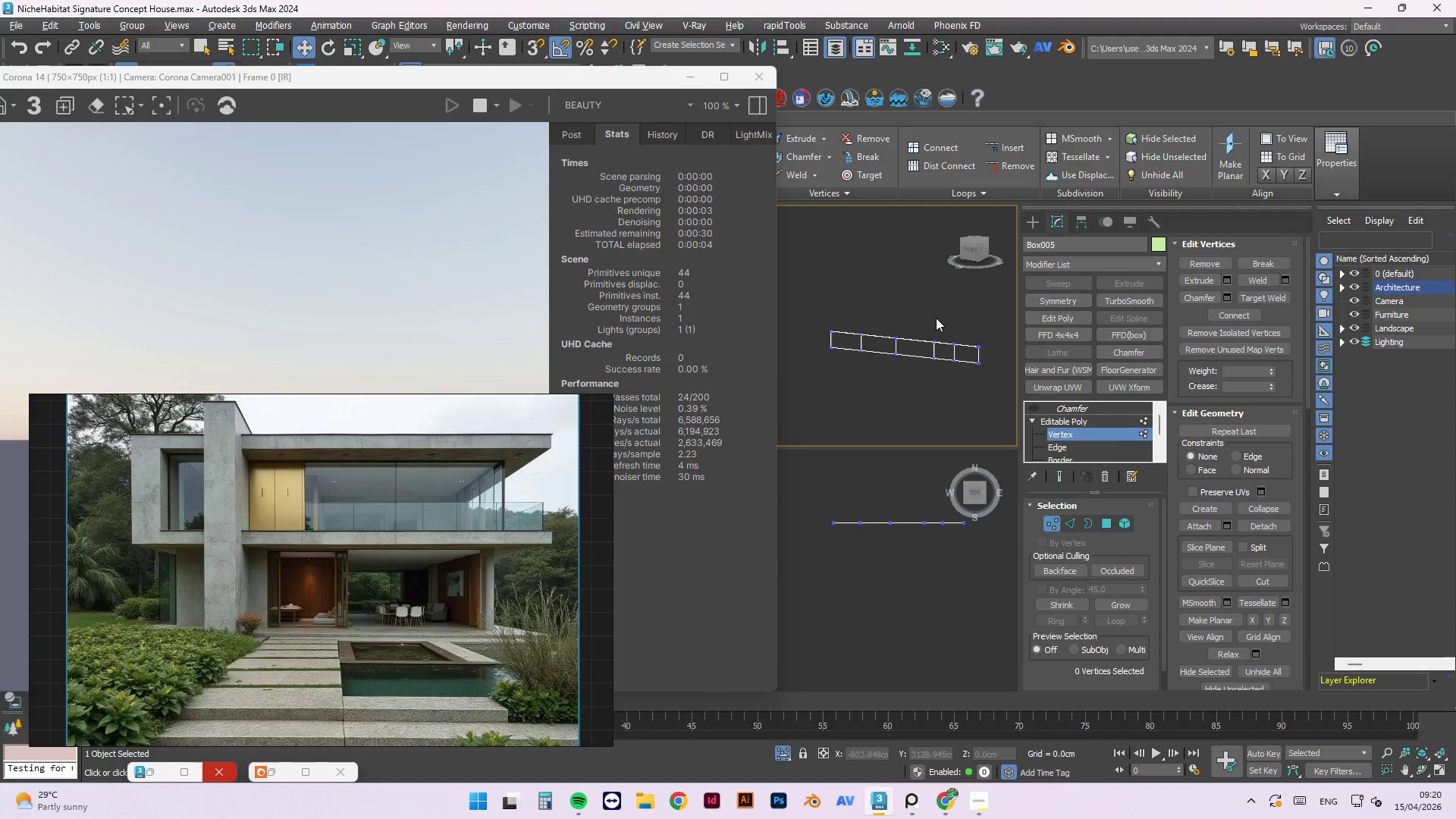 
left_click_drag(start_coordinate=[938, 316], to_coordinate=[921, 402])
 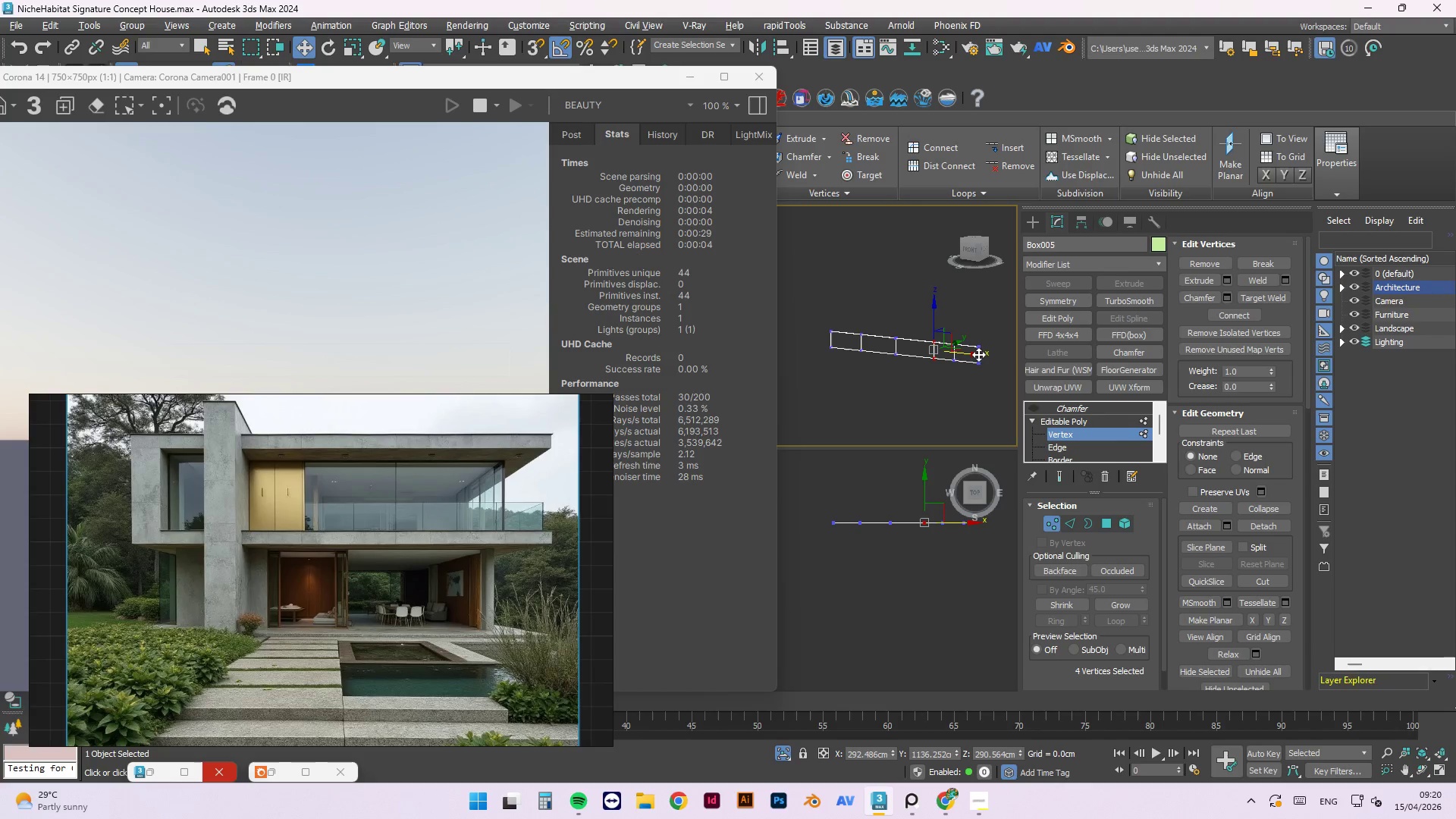 
left_click_drag(start_coordinate=[976, 354], to_coordinate=[967, 356])
 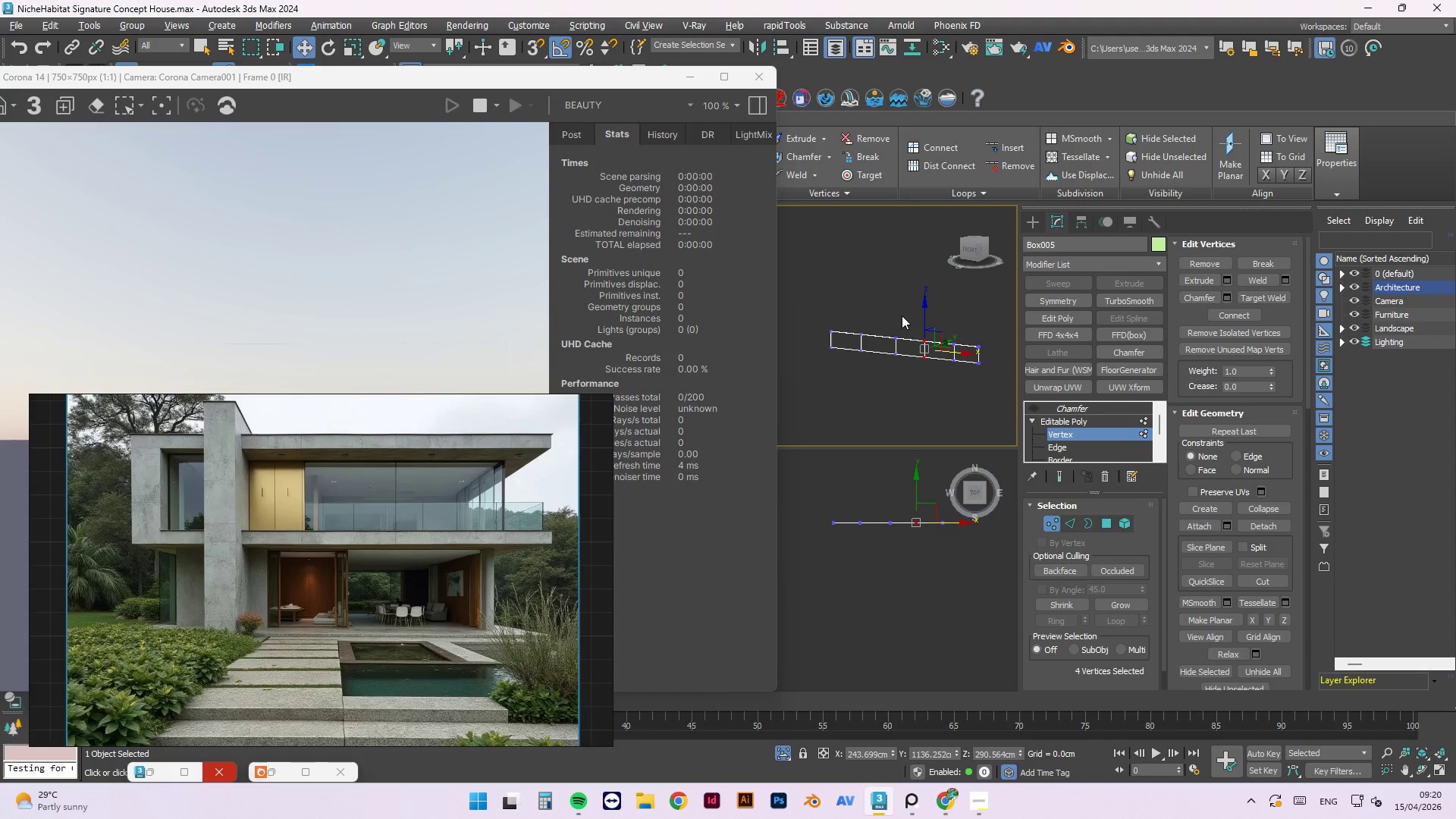 
left_click([906, 304])
 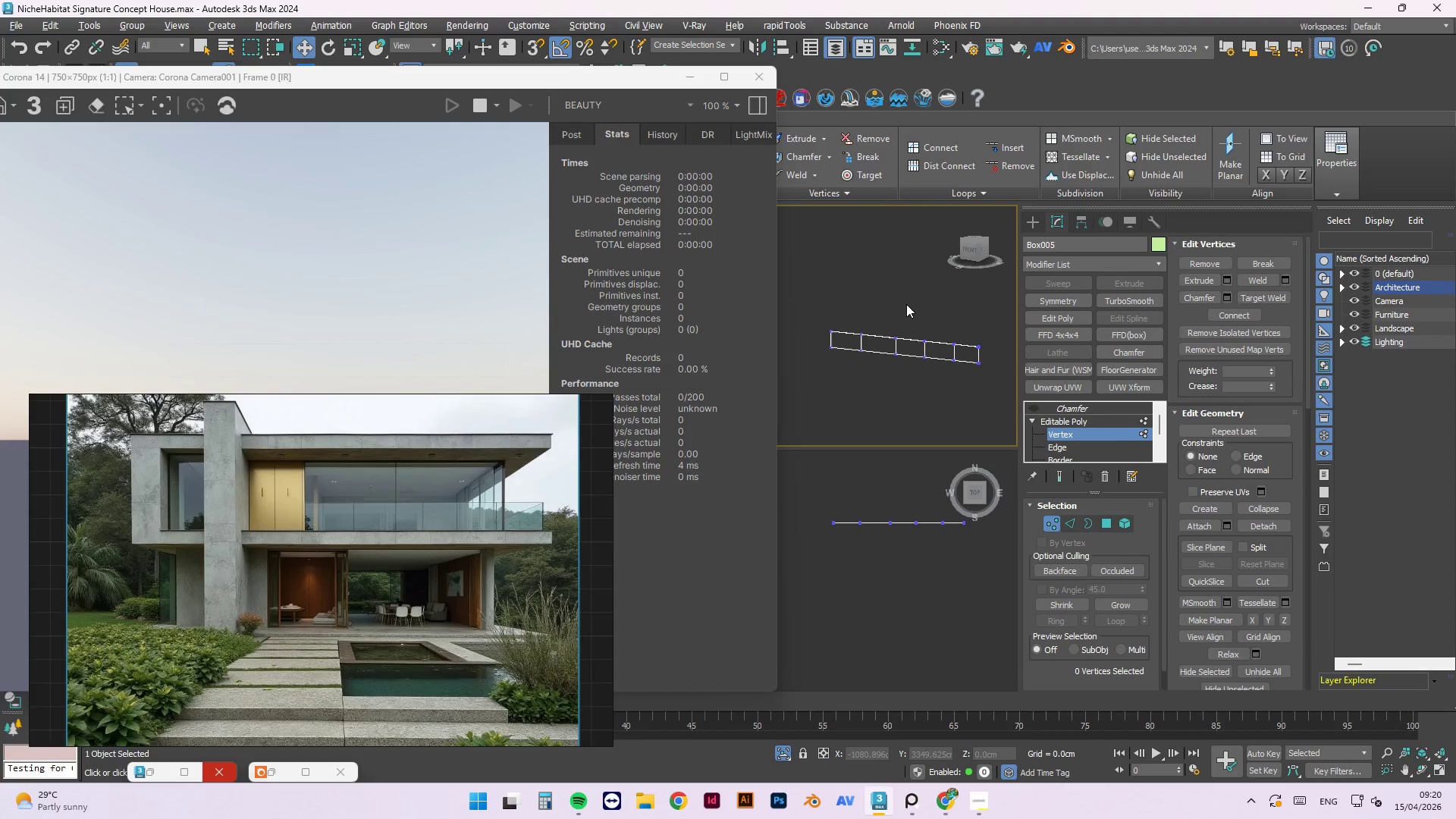 
left_click_drag(start_coordinate=[906, 302], to_coordinate=[887, 386])
 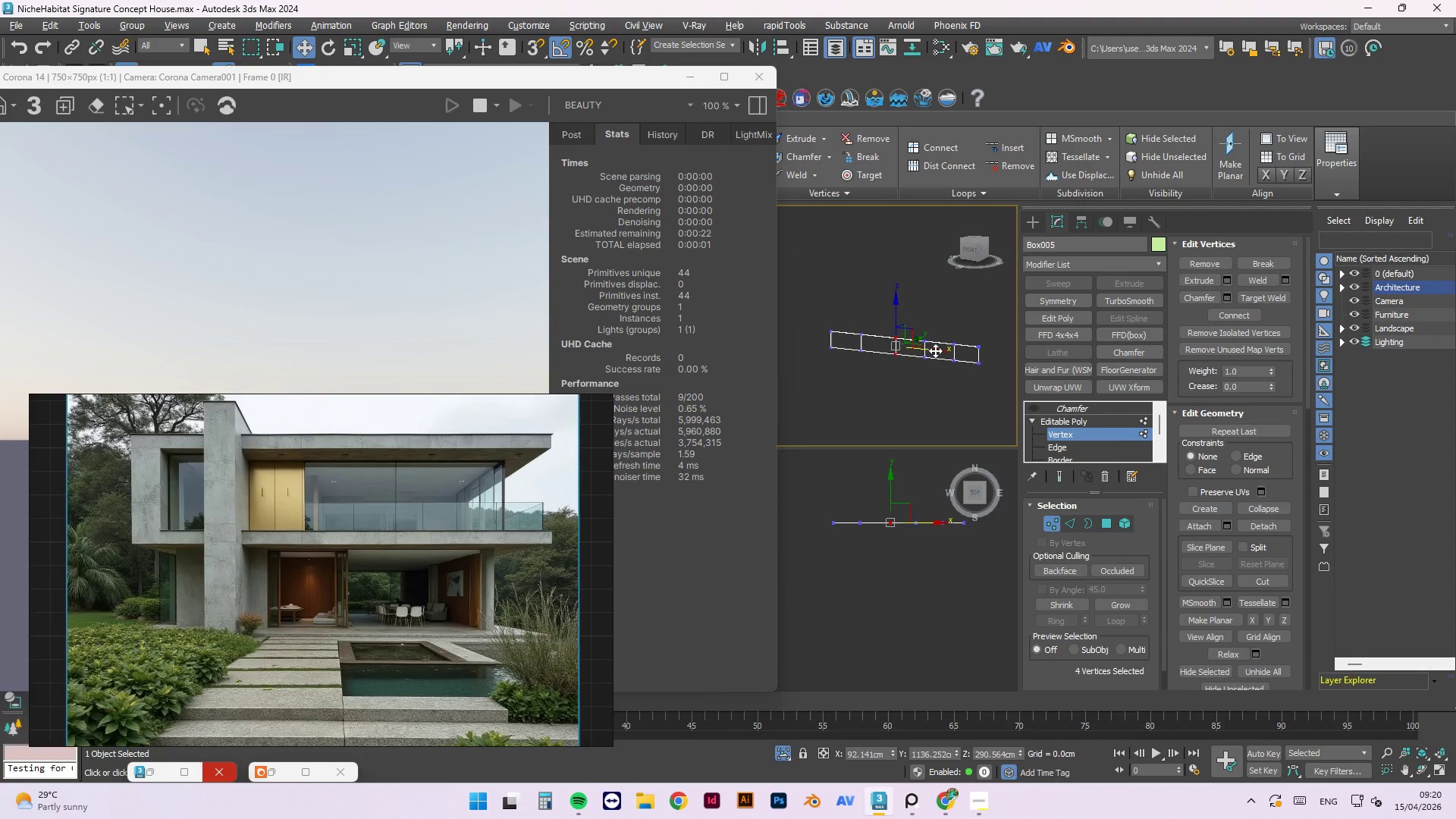 
left_click_drag(start_coordinate=[936, 351], to_coordinate=[927, 352])
 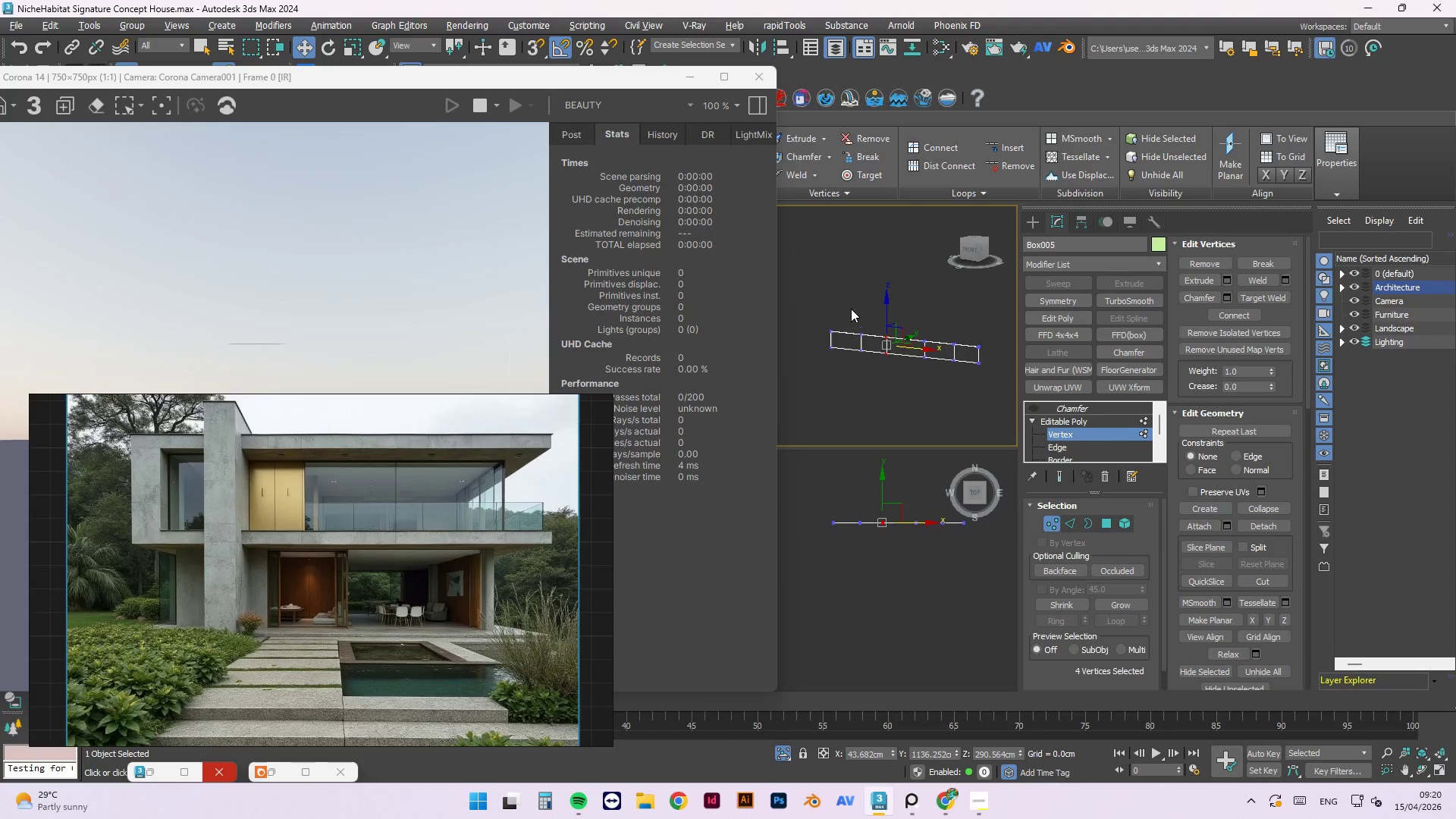 
left_click([865, 298])
 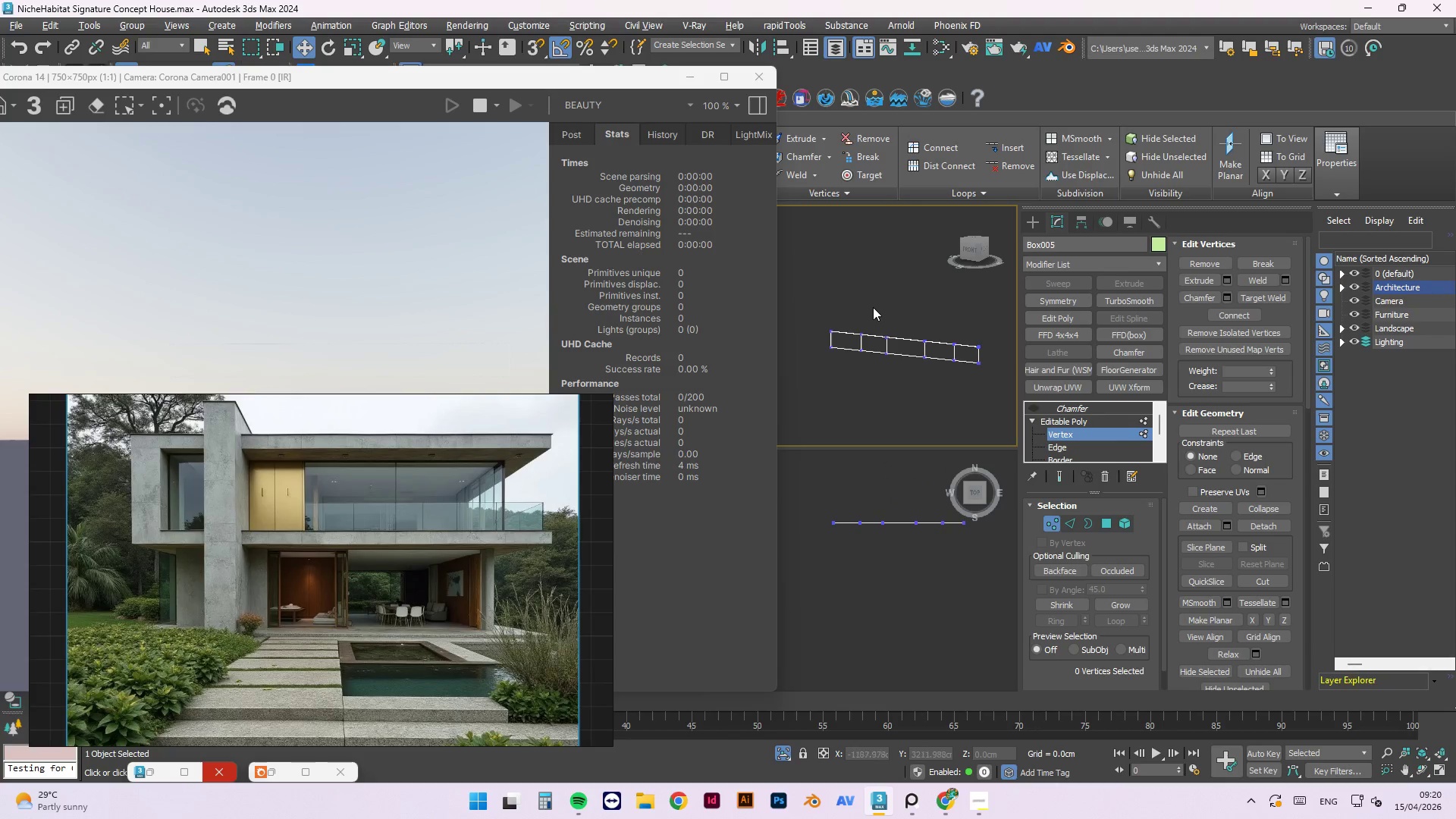 
left_click_drag(start_coordinate=[873, 307], to_coordinate=[849, 375])
 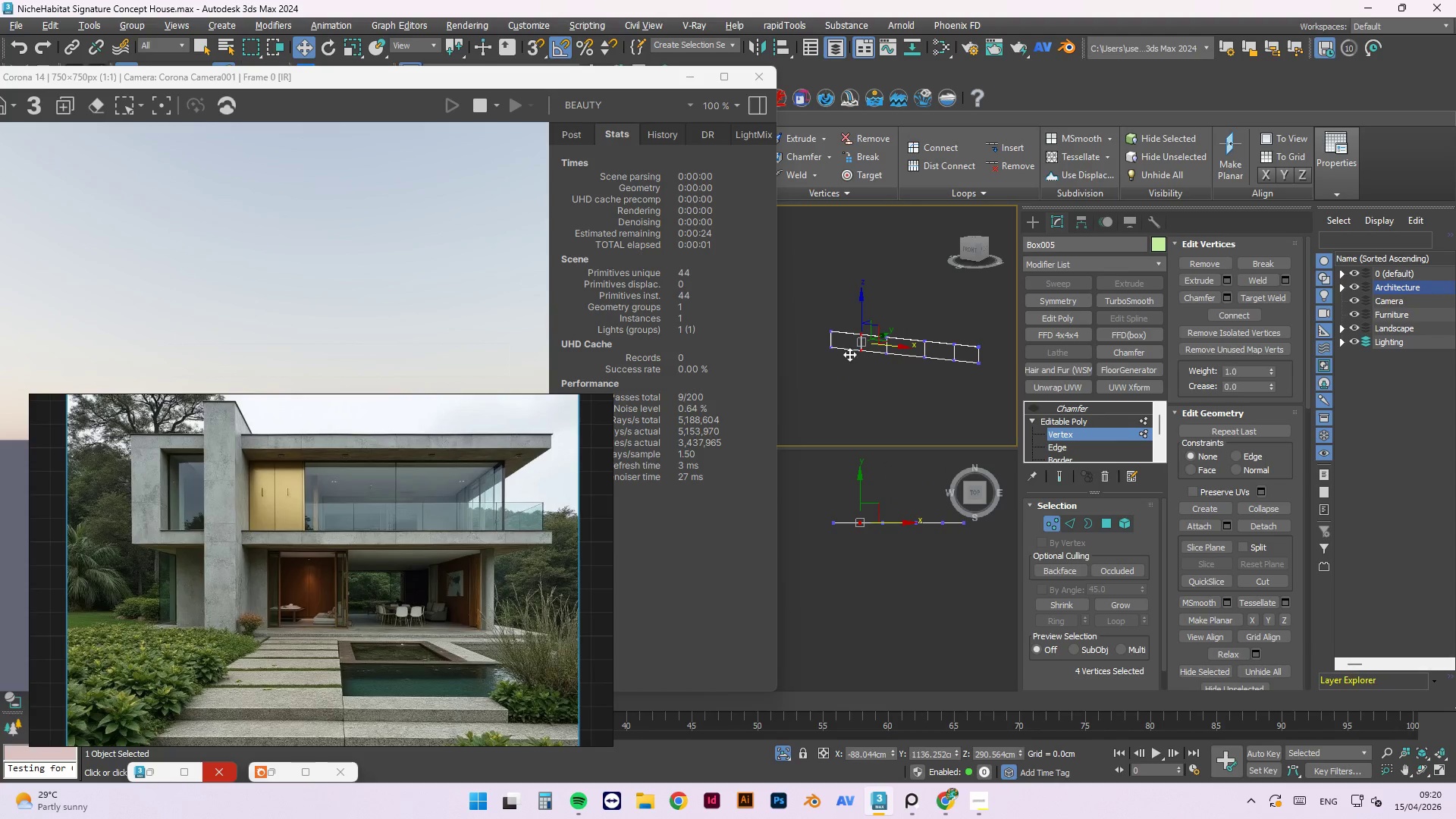 
scroll: coordinate [849, 354], scroll_direction: up, amount: 2.0
 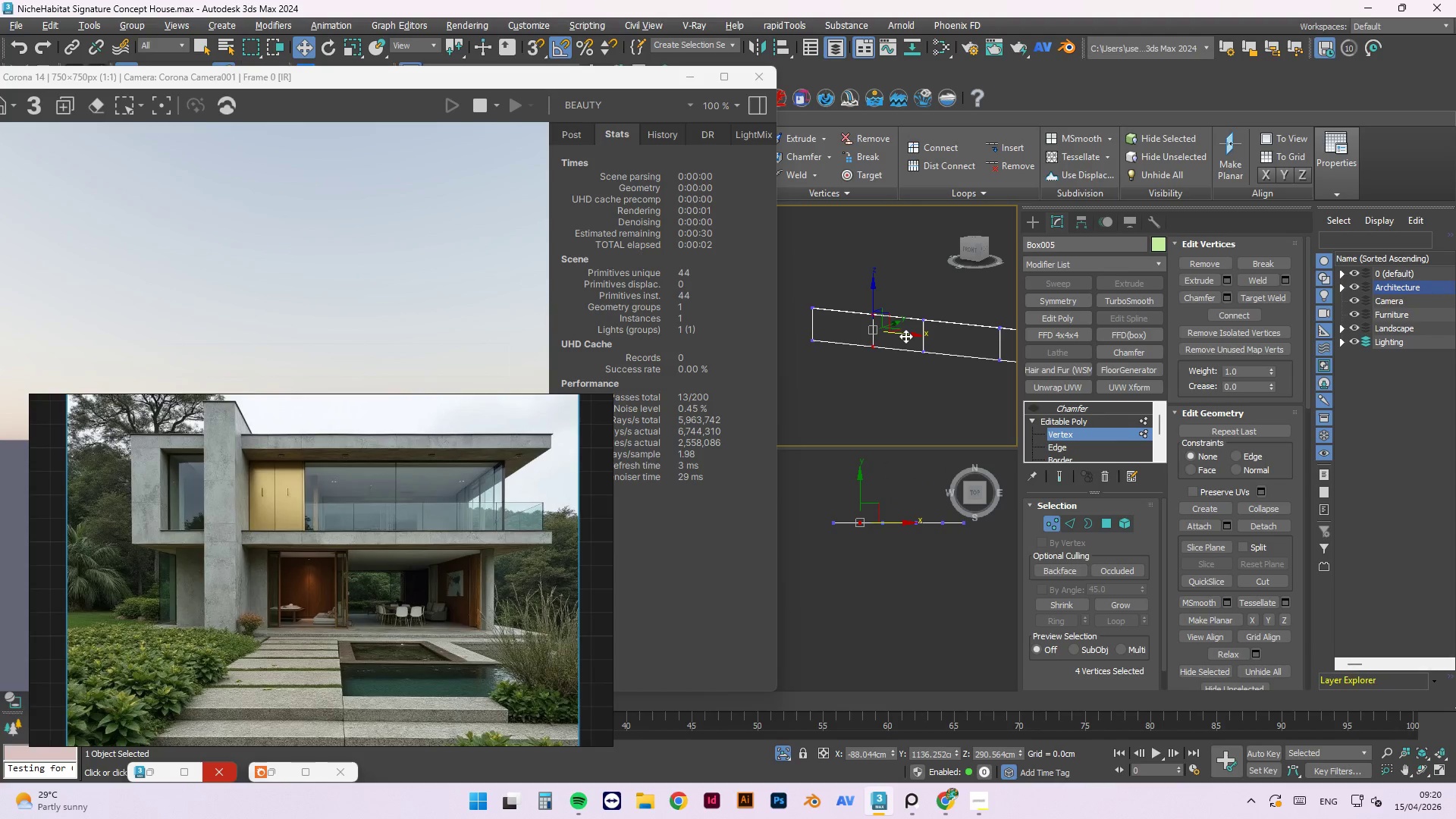 
left_click_drag(start_coordinate=[905, 337], to_coordinate=[898, 339])
 